 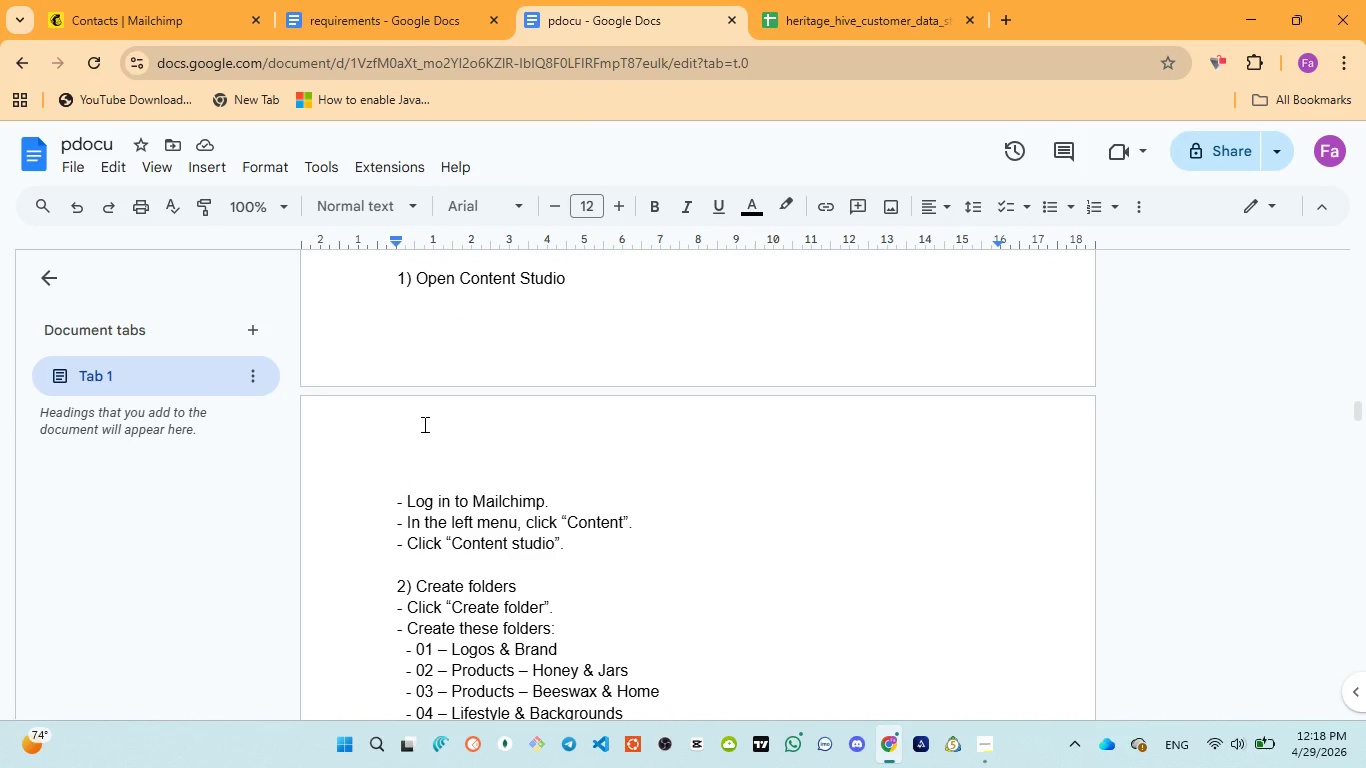 
scroll: coordinate [423, 424], scroll_direction: down, amount: 2.0
 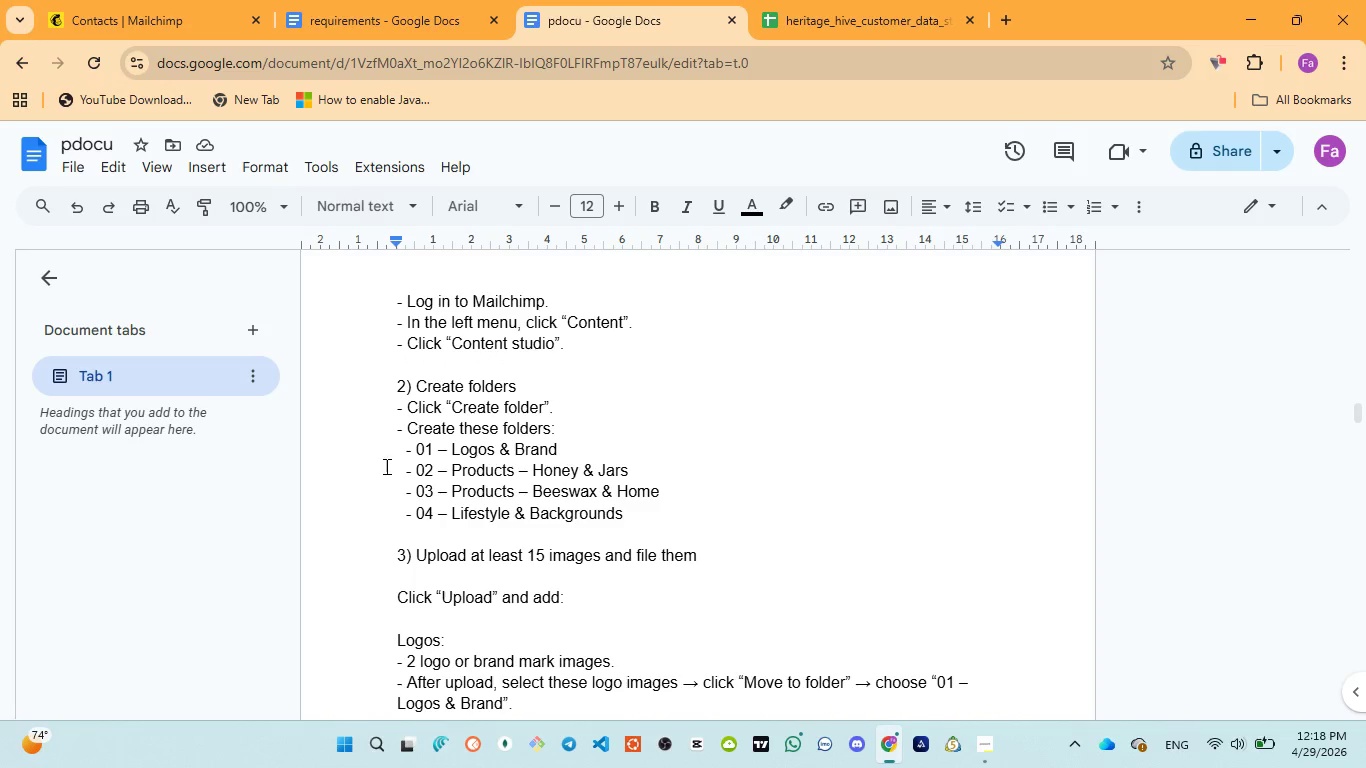 
left_click_drag(start_coordinate=[419, 449], to_coordinate=[563, 445])
 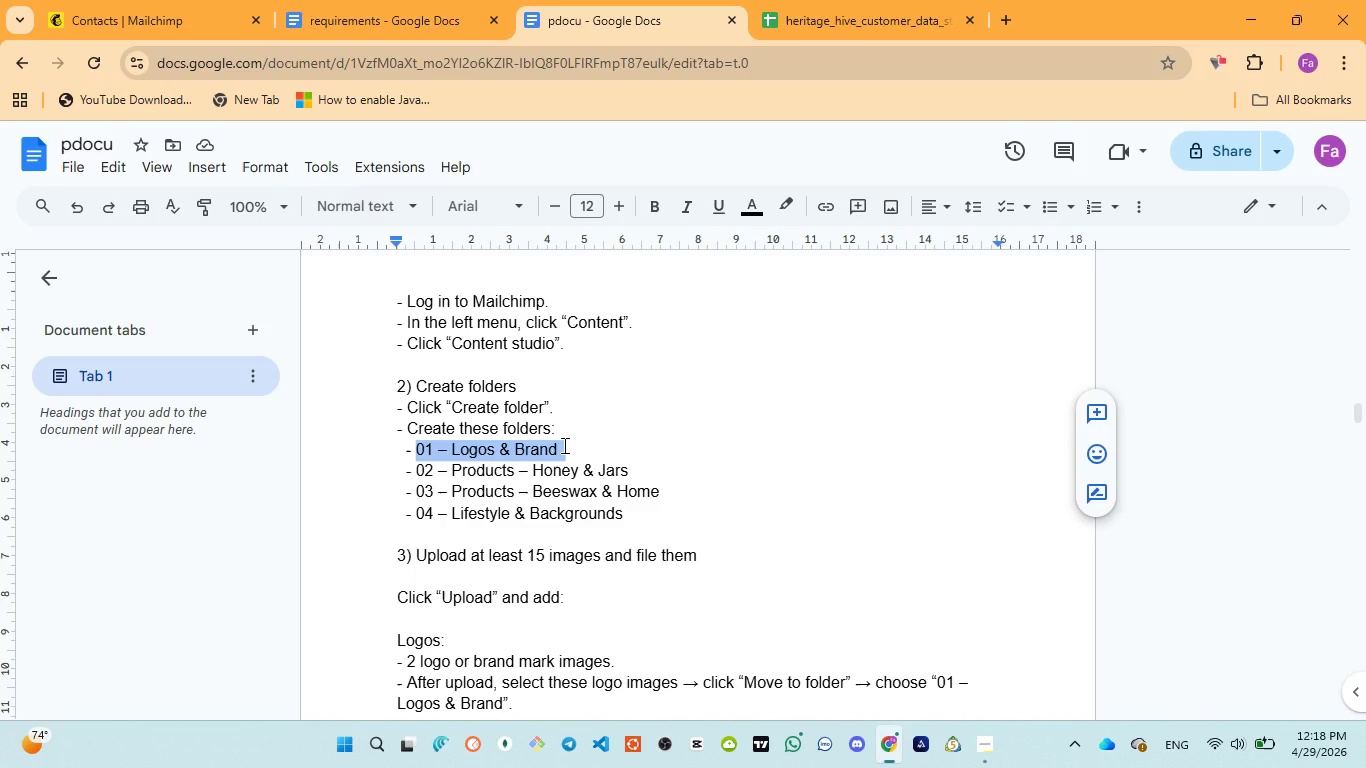 
key(Control+C)
 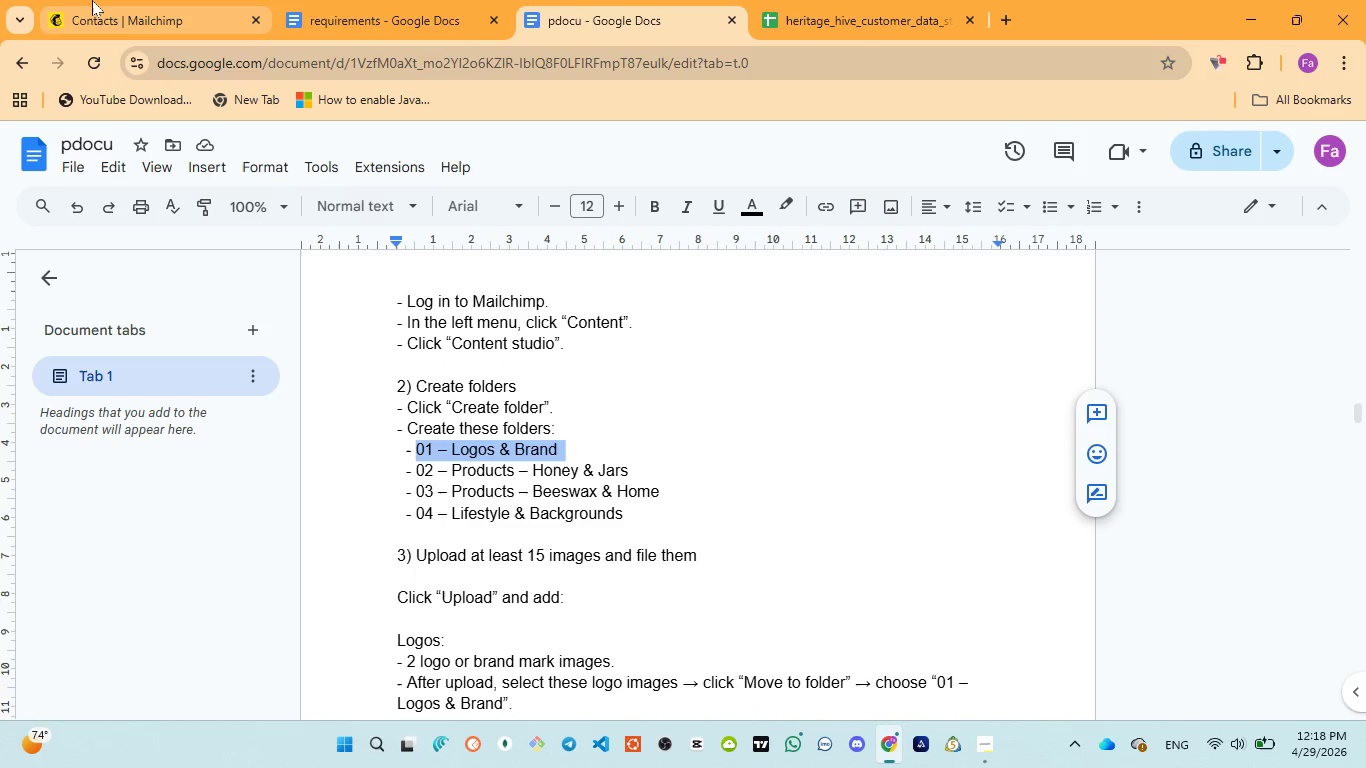 
double_click([92, 0])
 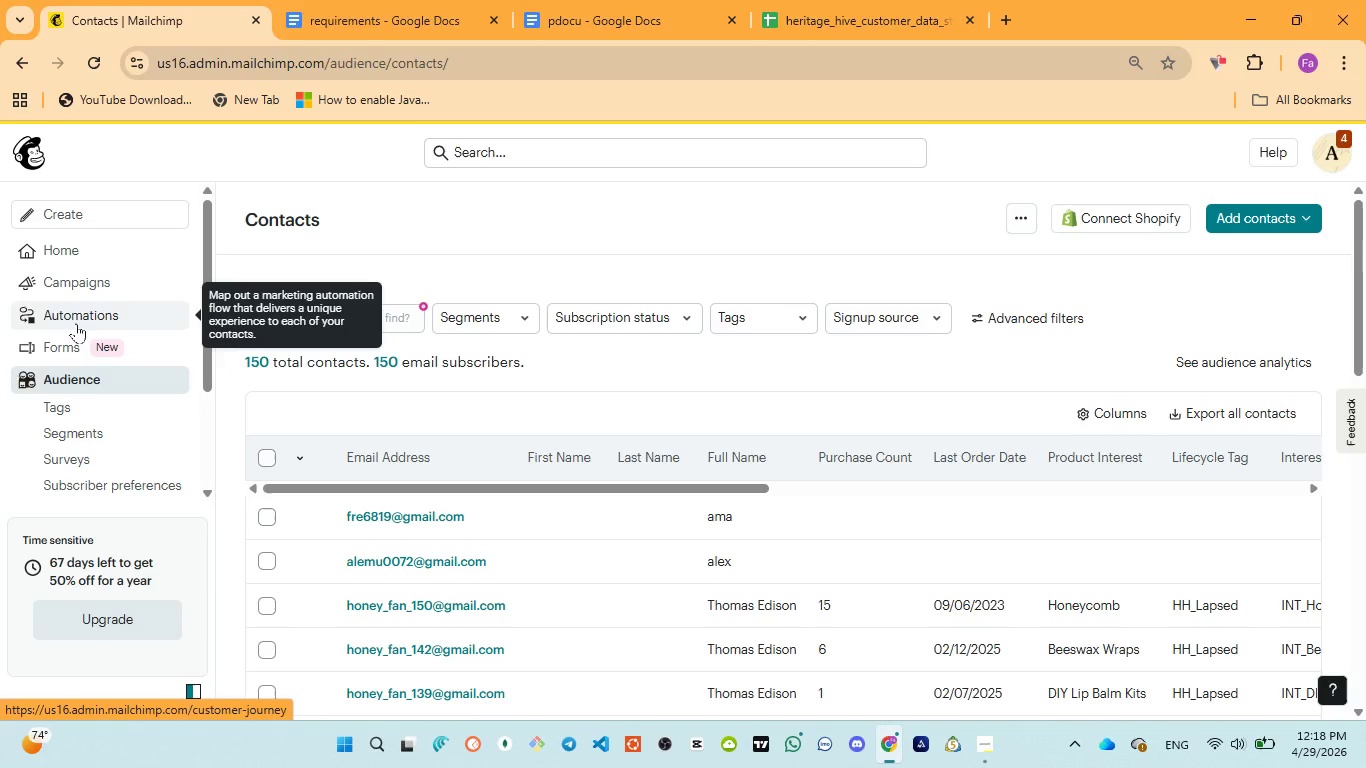 
scroll: coordinate [116, 441], scroll_direction: down, amount: 2.0
 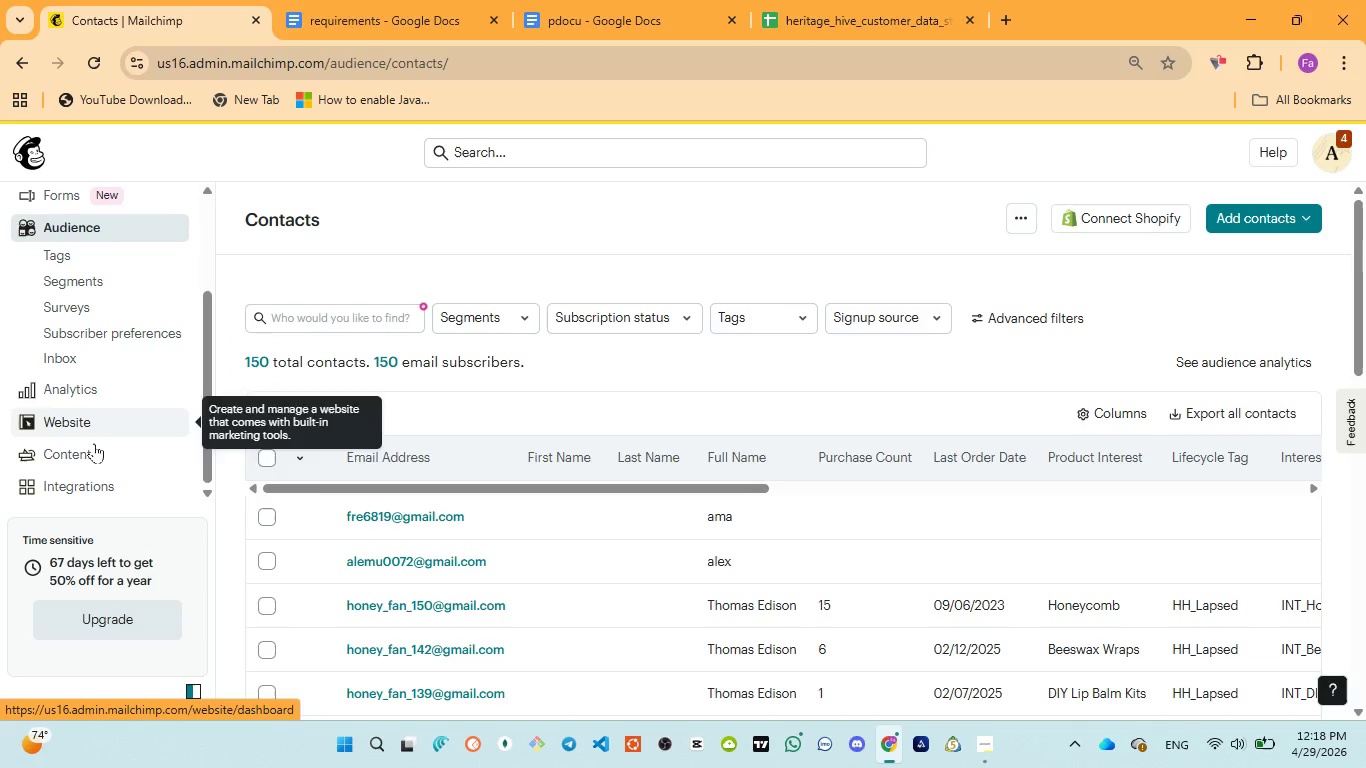 
left_click([92, 448])
 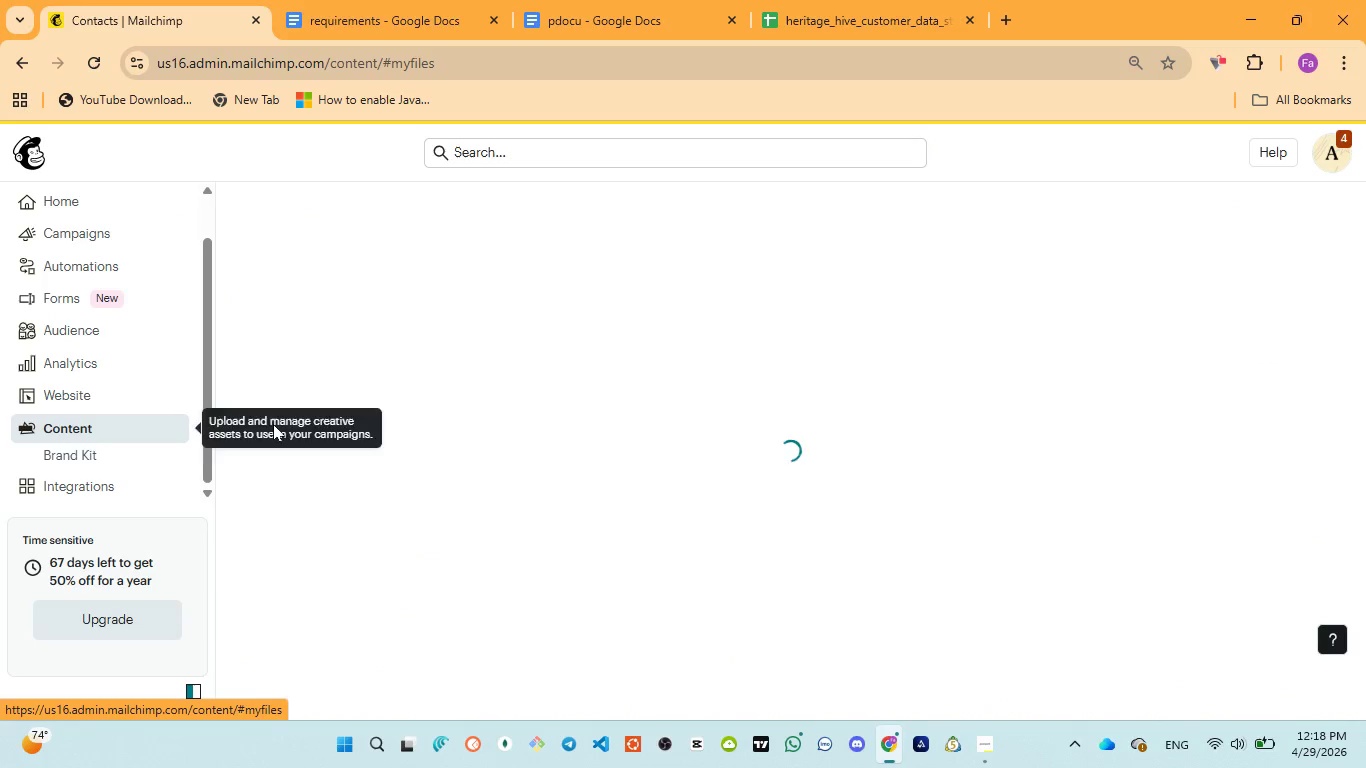 
mouse_move([453, 402])
 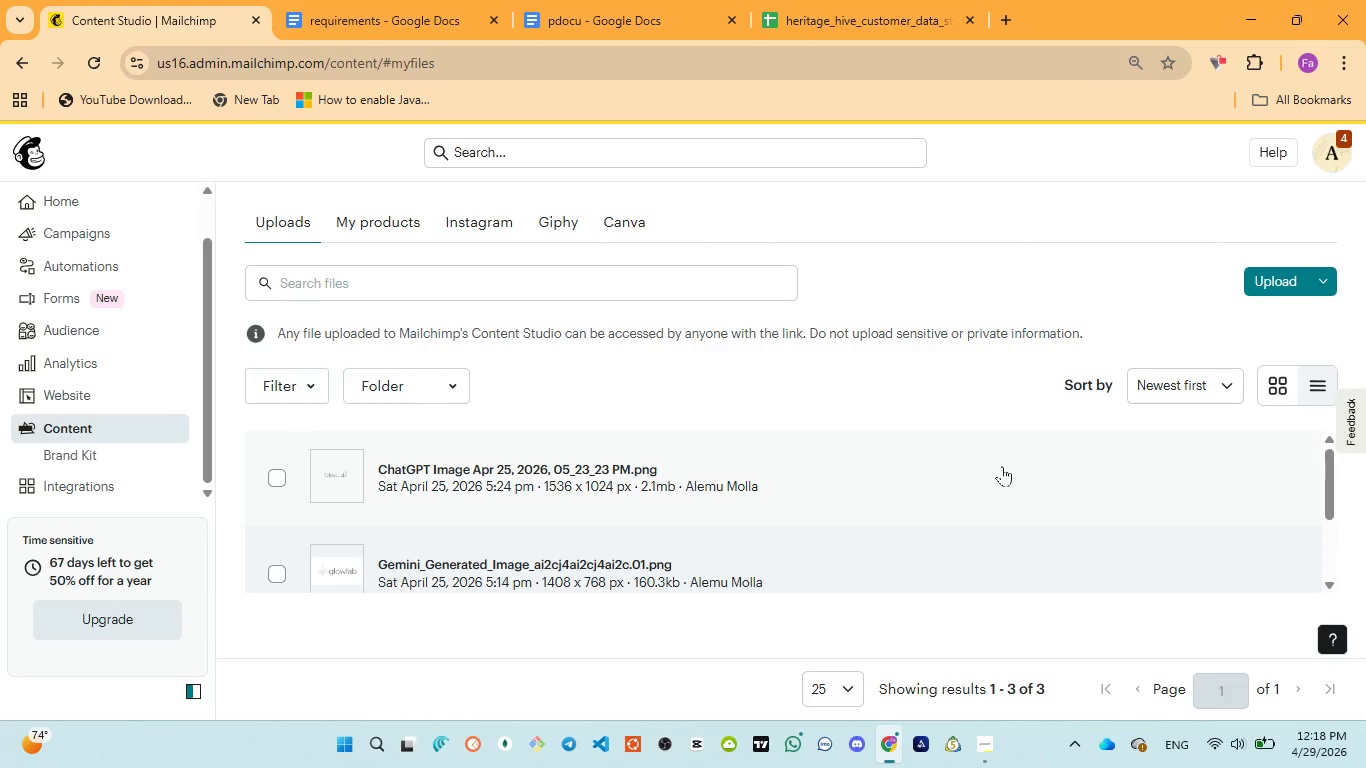 
scroll: coordinate [990, 471], scroll_direction: down, amount: 2.0
 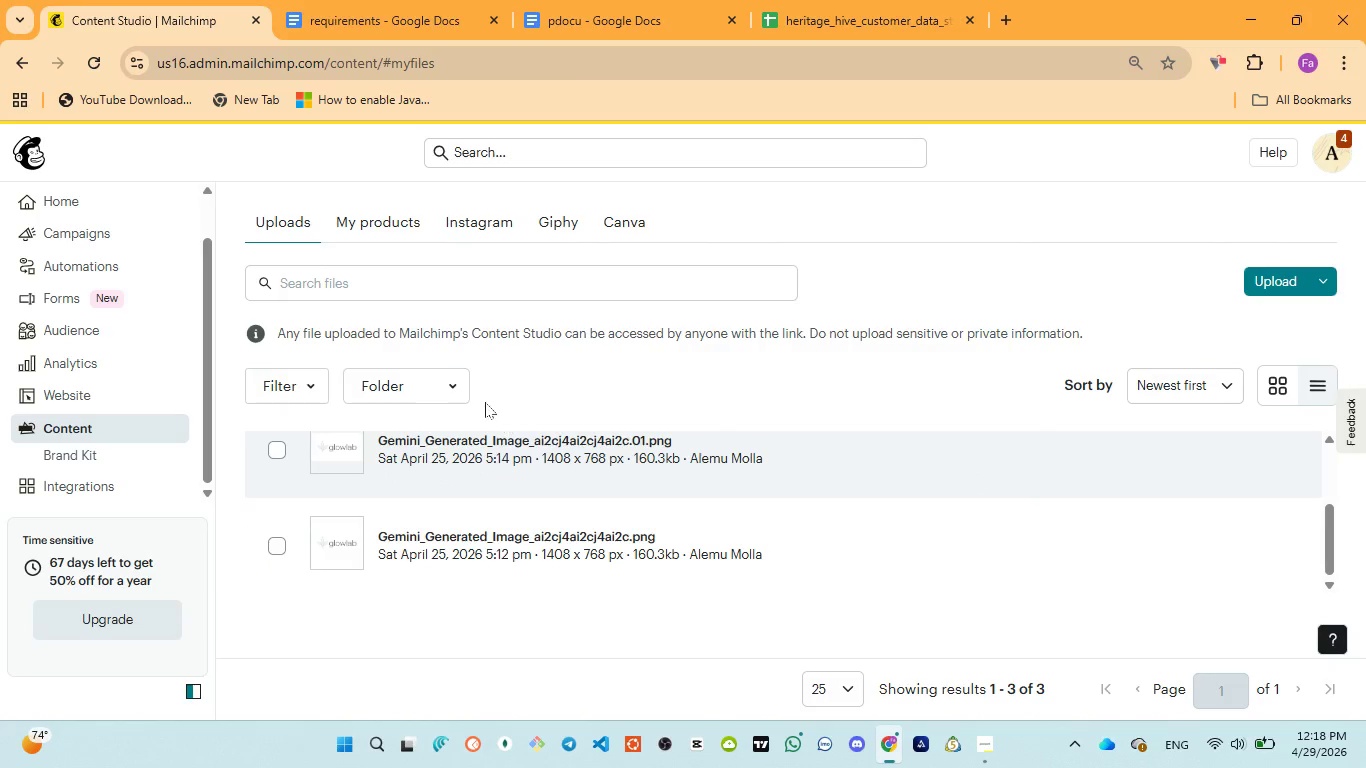 
left_click([447, 376])
 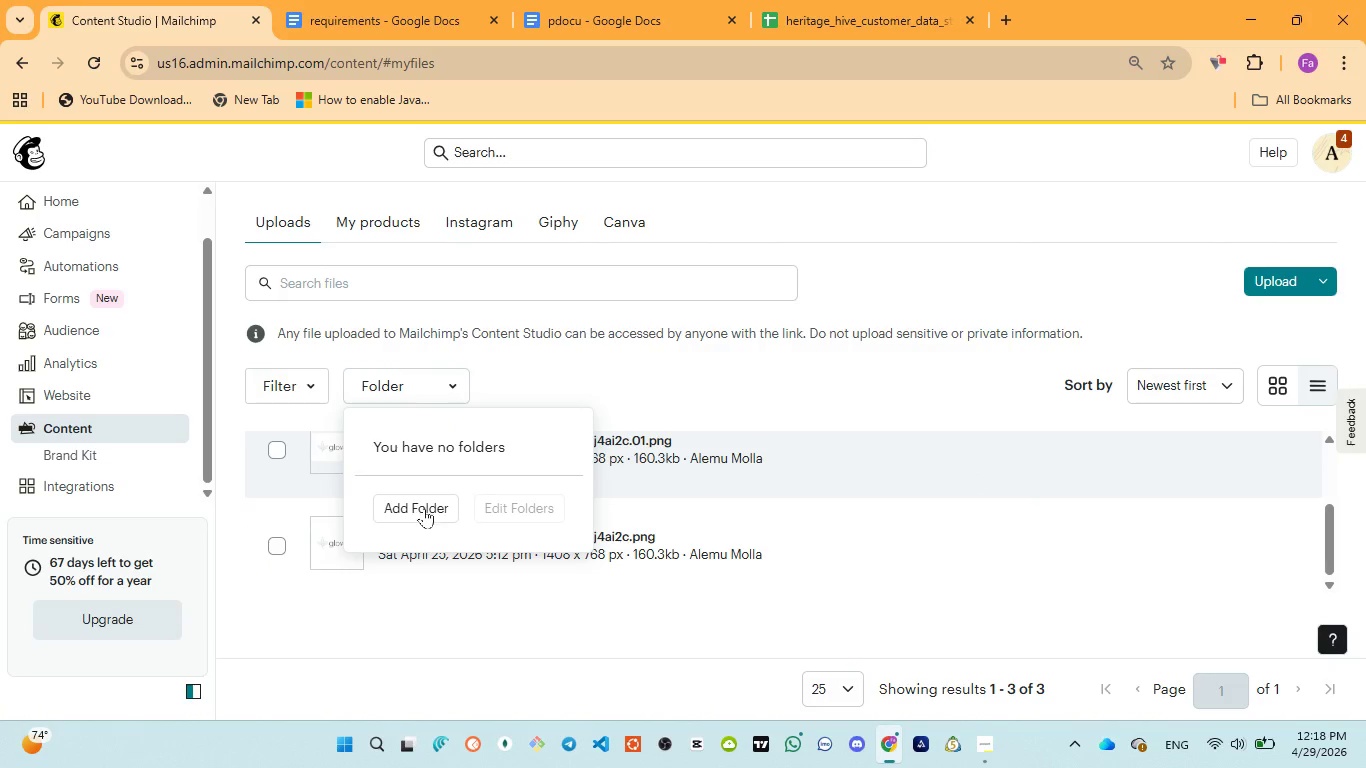 
left_click([424, 508])
 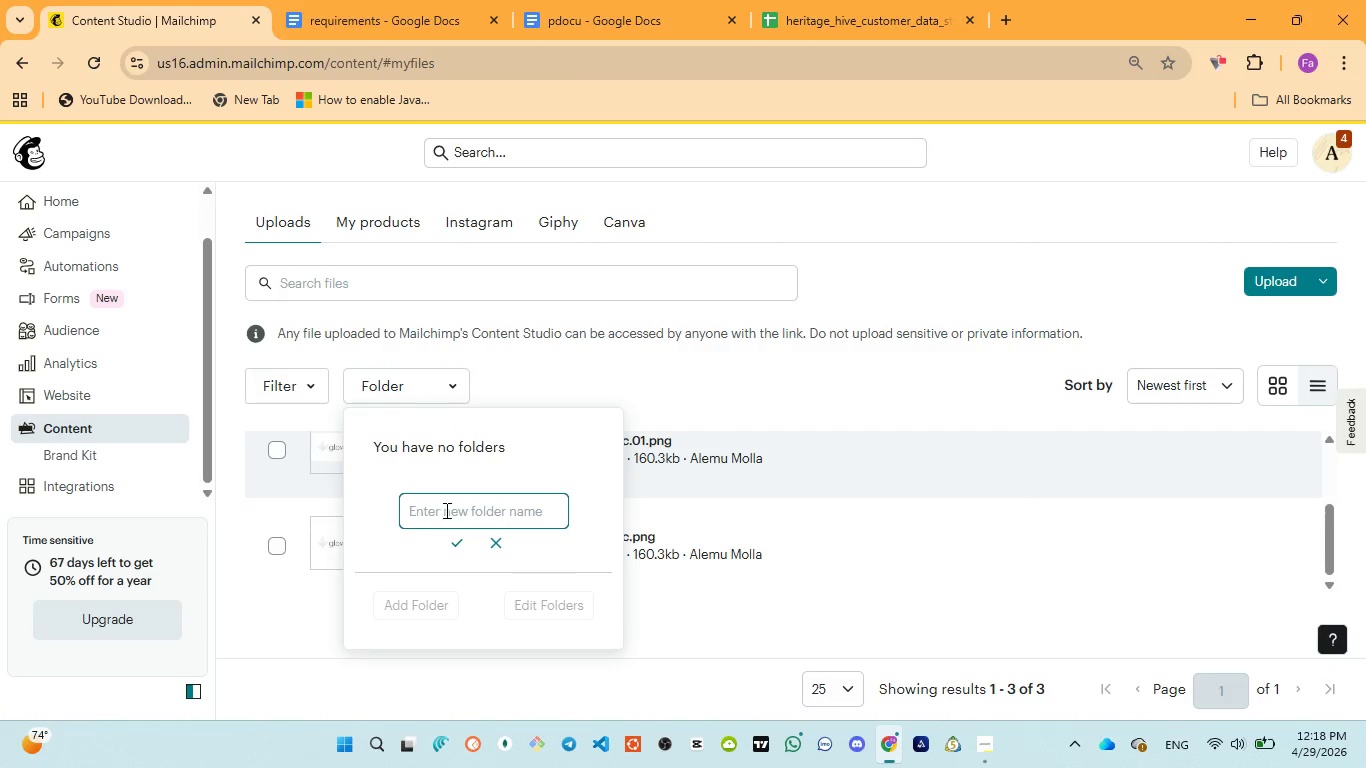 
left_click([450, 508])
 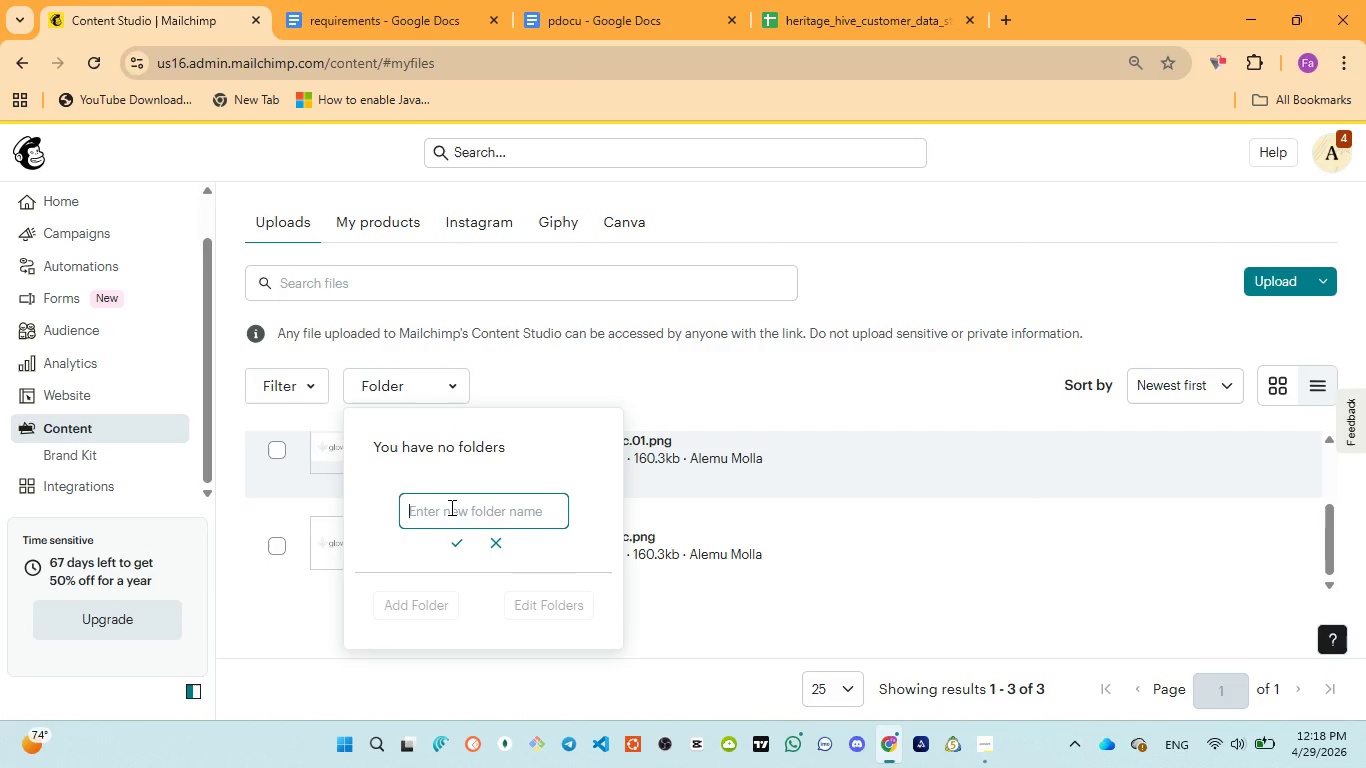 
key(Control+V)
 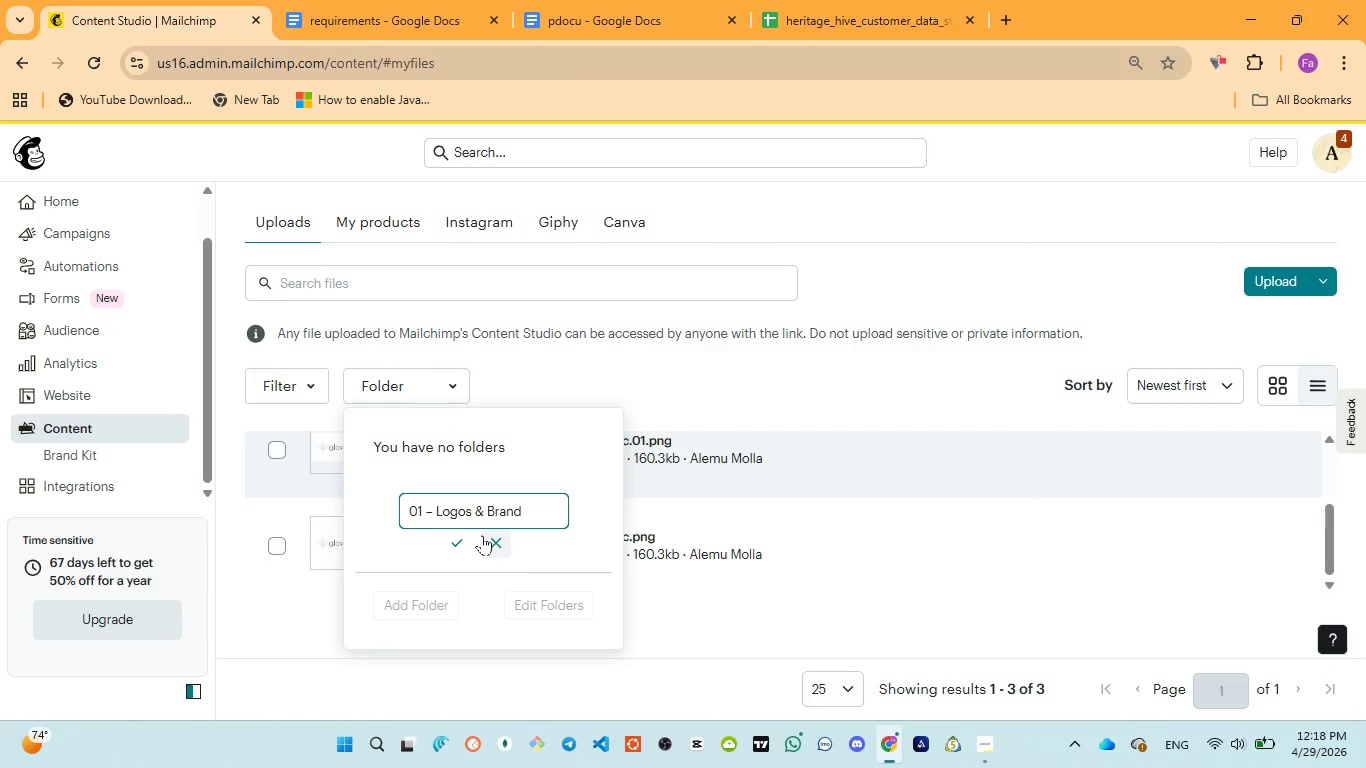 
left_click([459, 538])
 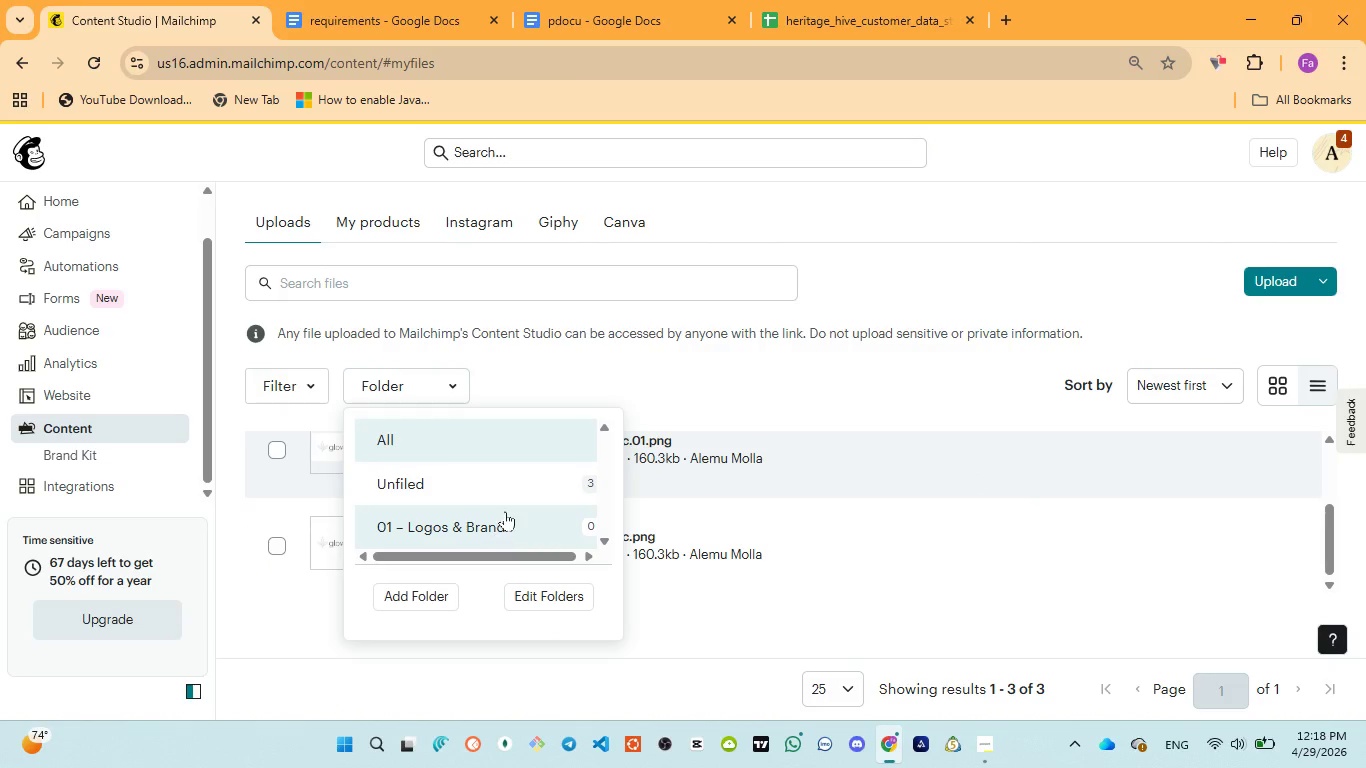 
scroll: coordinate [507, 507], scroll_direction: down, amount: 3.0
 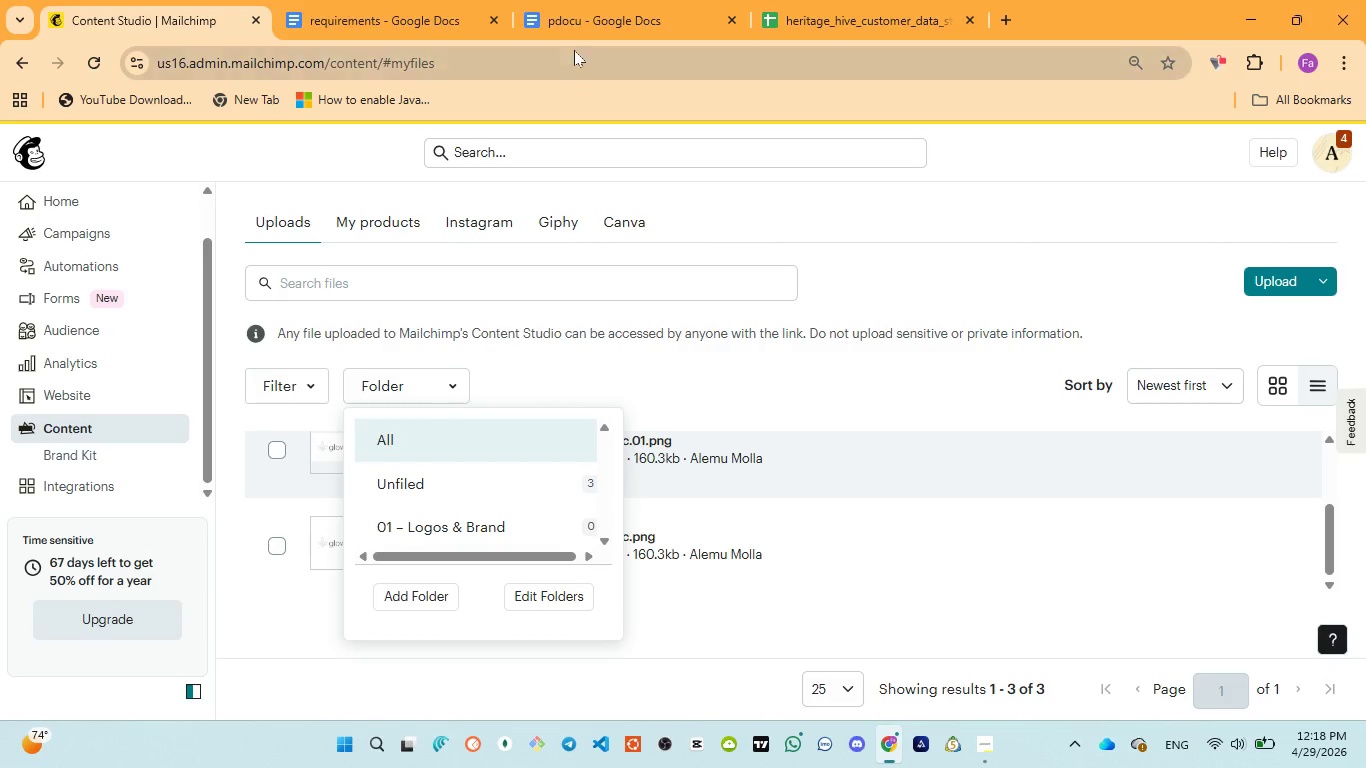 
left_click([576, 32])
 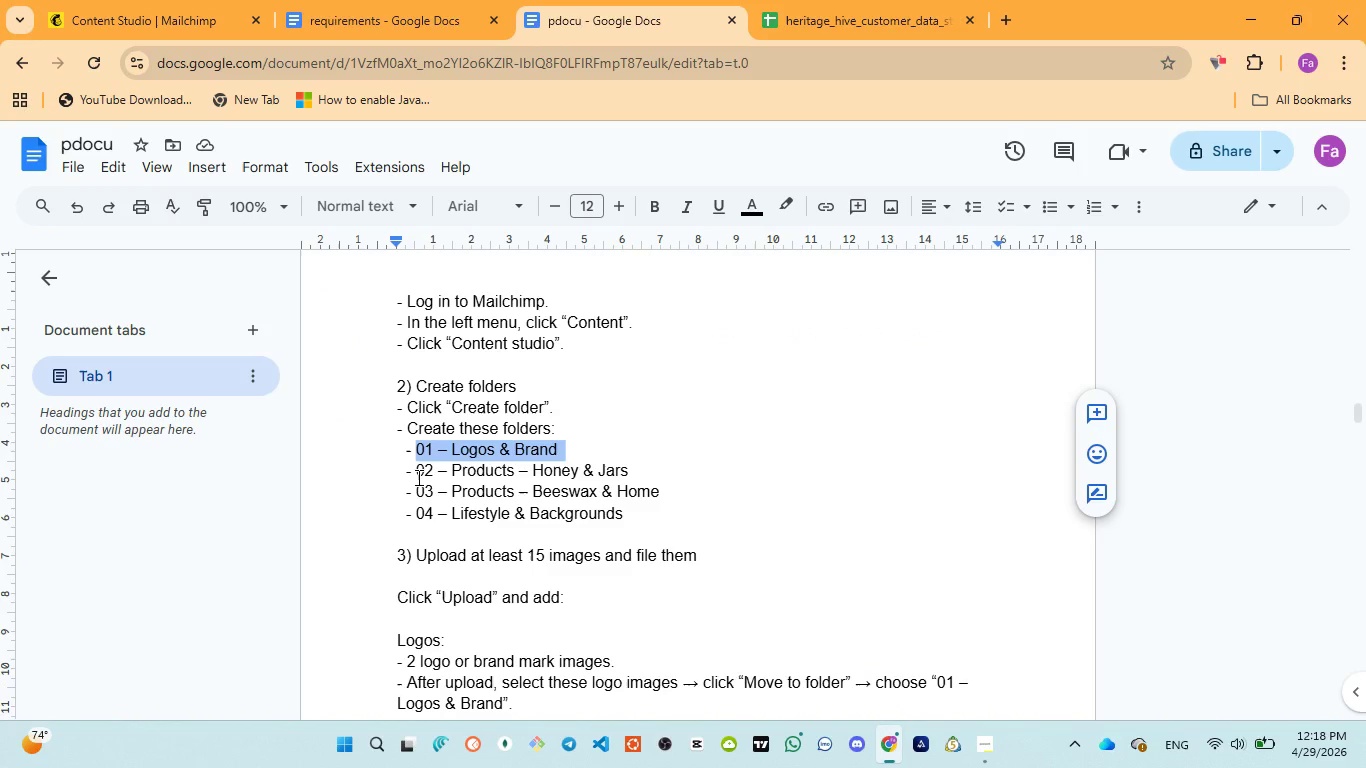 
left_click_drag(start_coordinate=[415, 475], to_coordinate=[632, 466])
 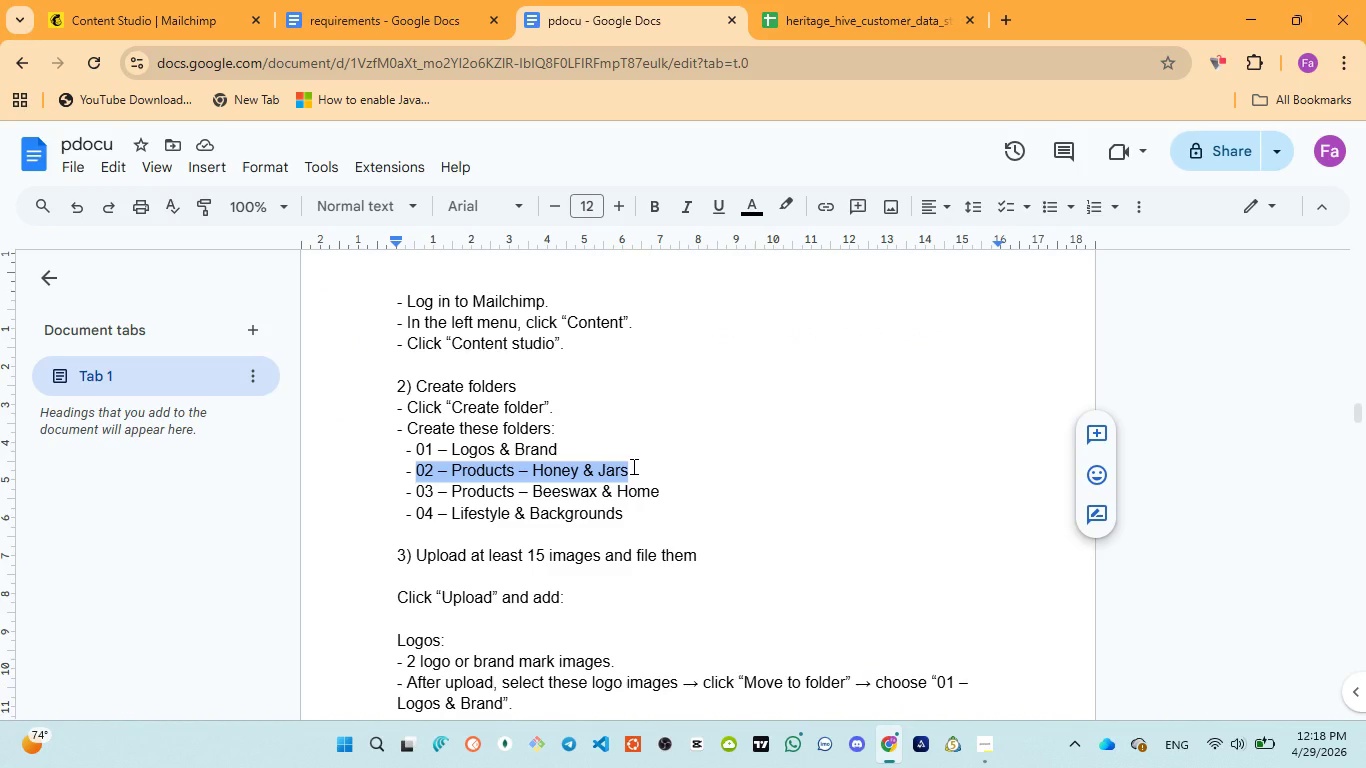 
key(Control+C)
 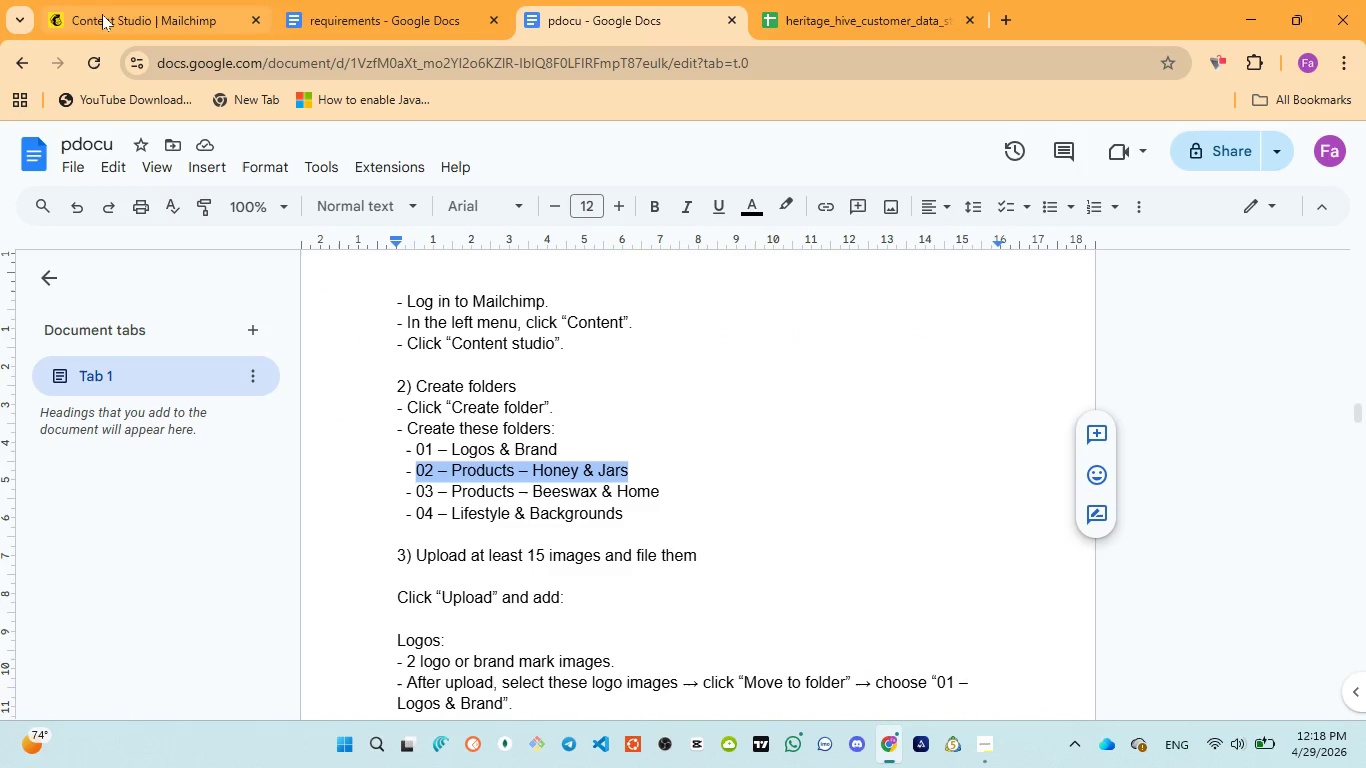 
left_click([102, 12])
 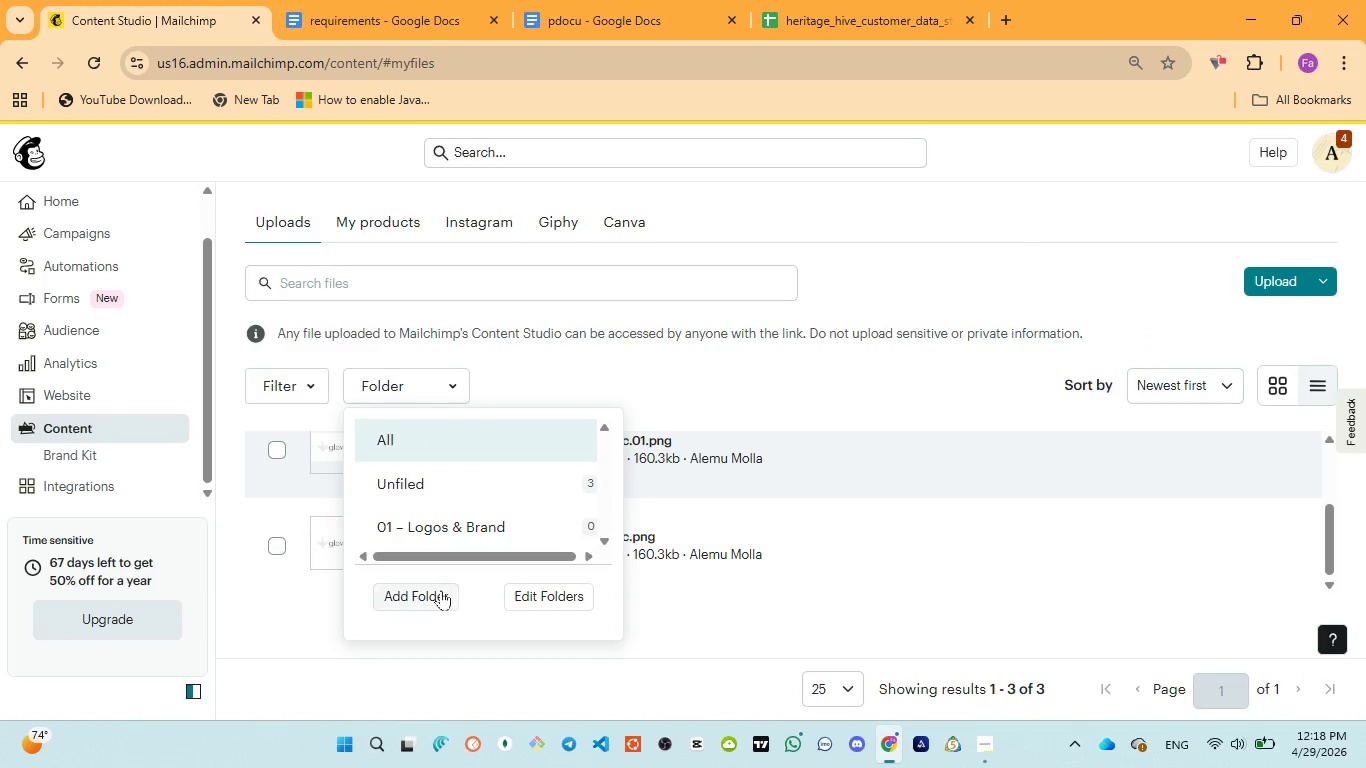 
left_click([441, 590])
 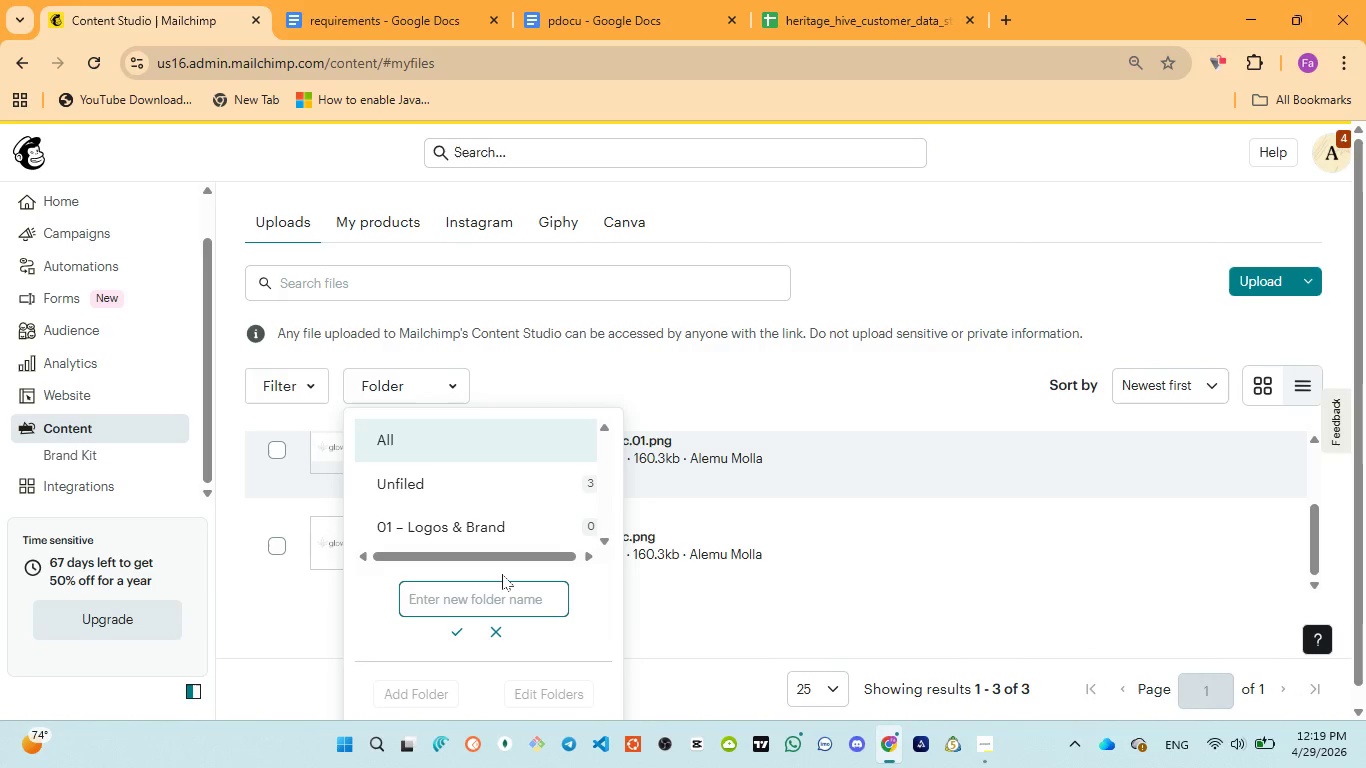 
wait(12.36)
 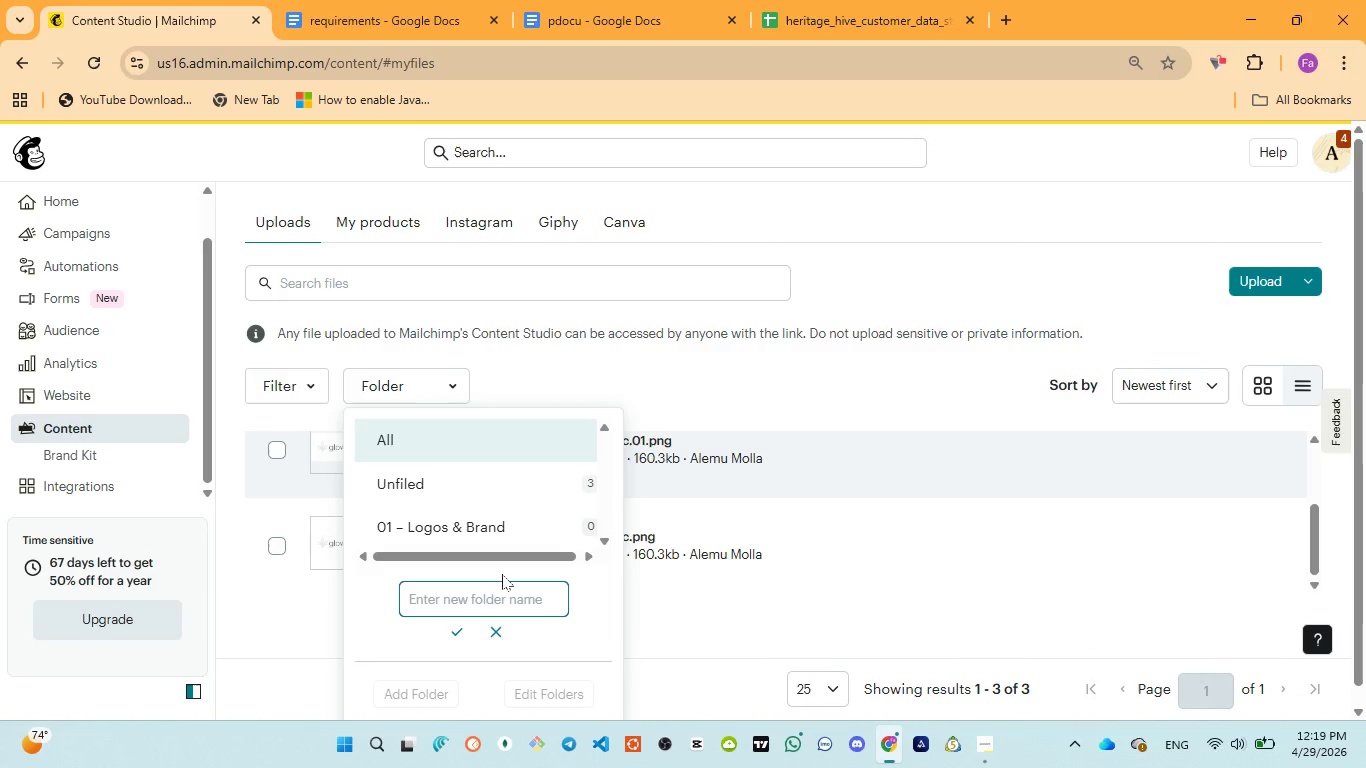 
left_click([484, 605])
 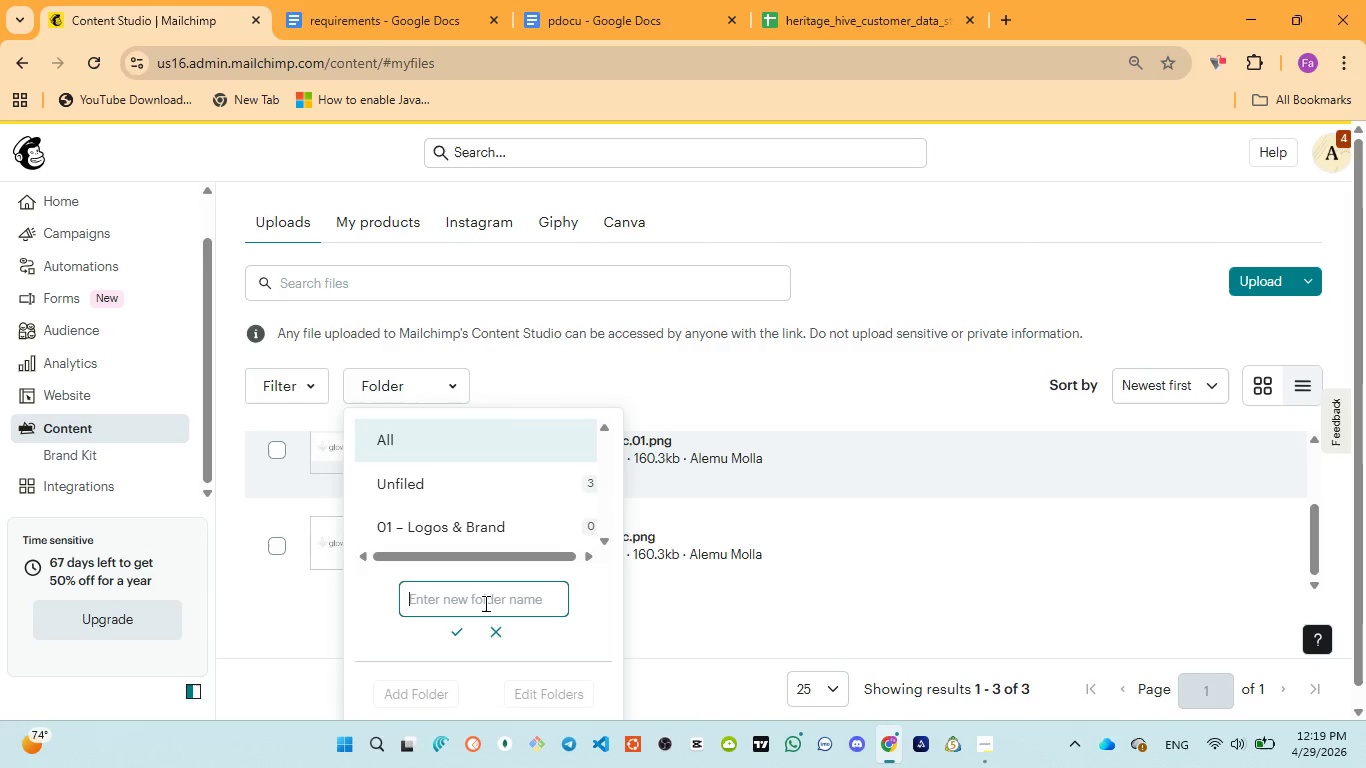 
key(Control+V)
 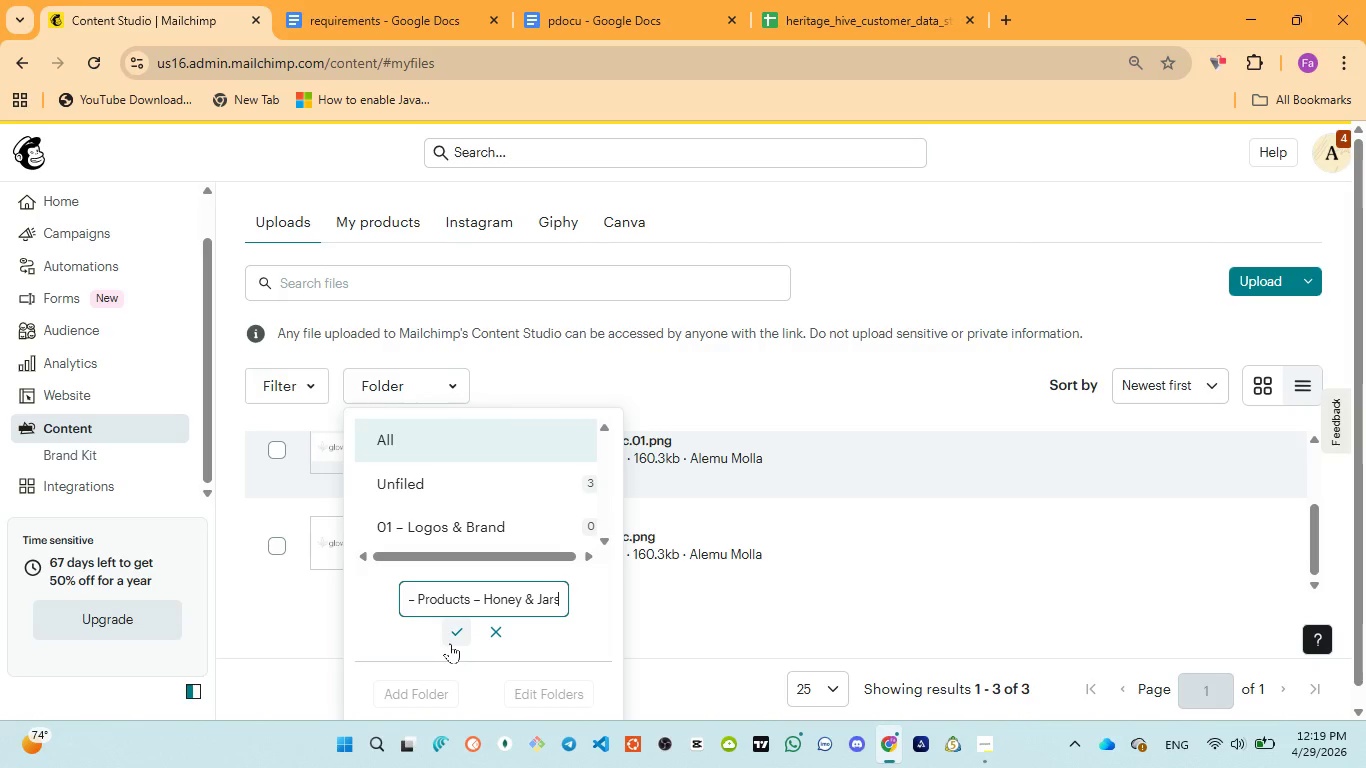 
double_click([450, 643])
 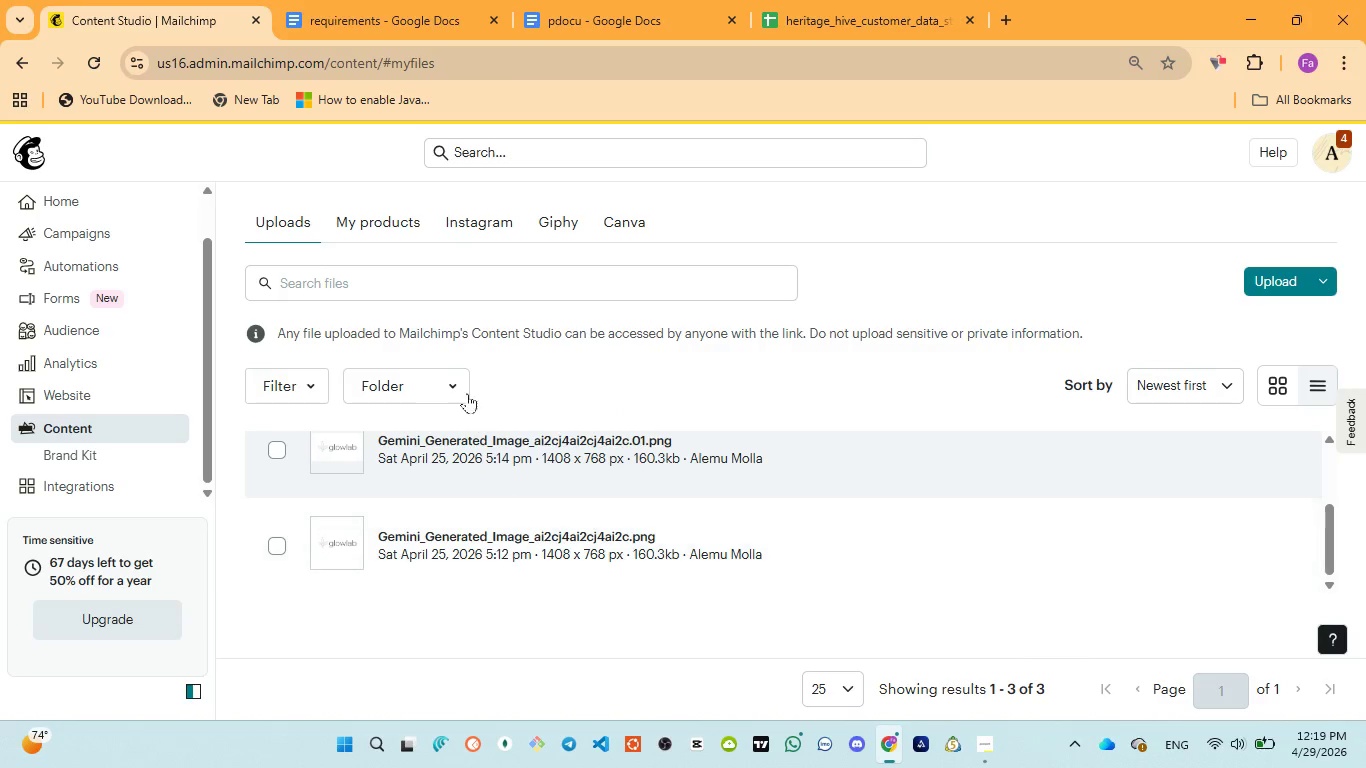 
left_click([455, 373])
 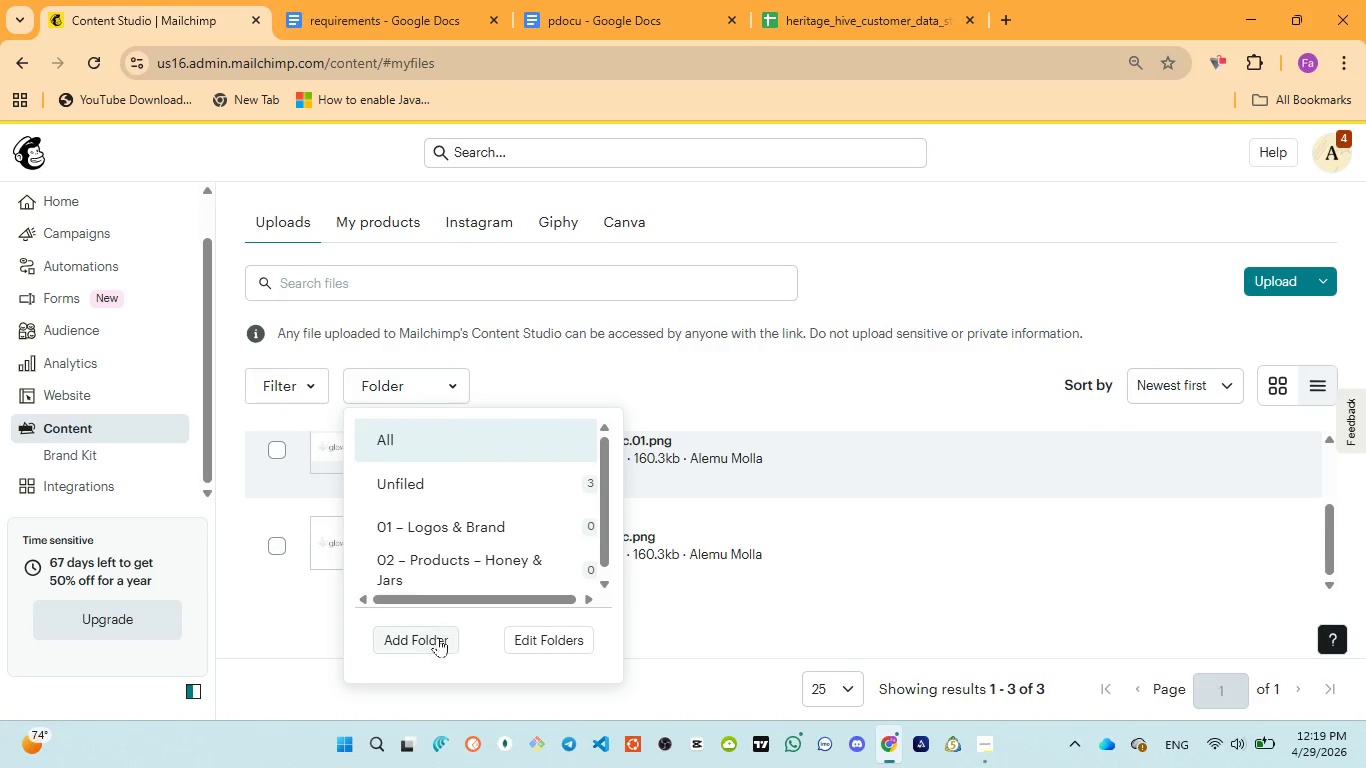 
left_click([437, 638])
 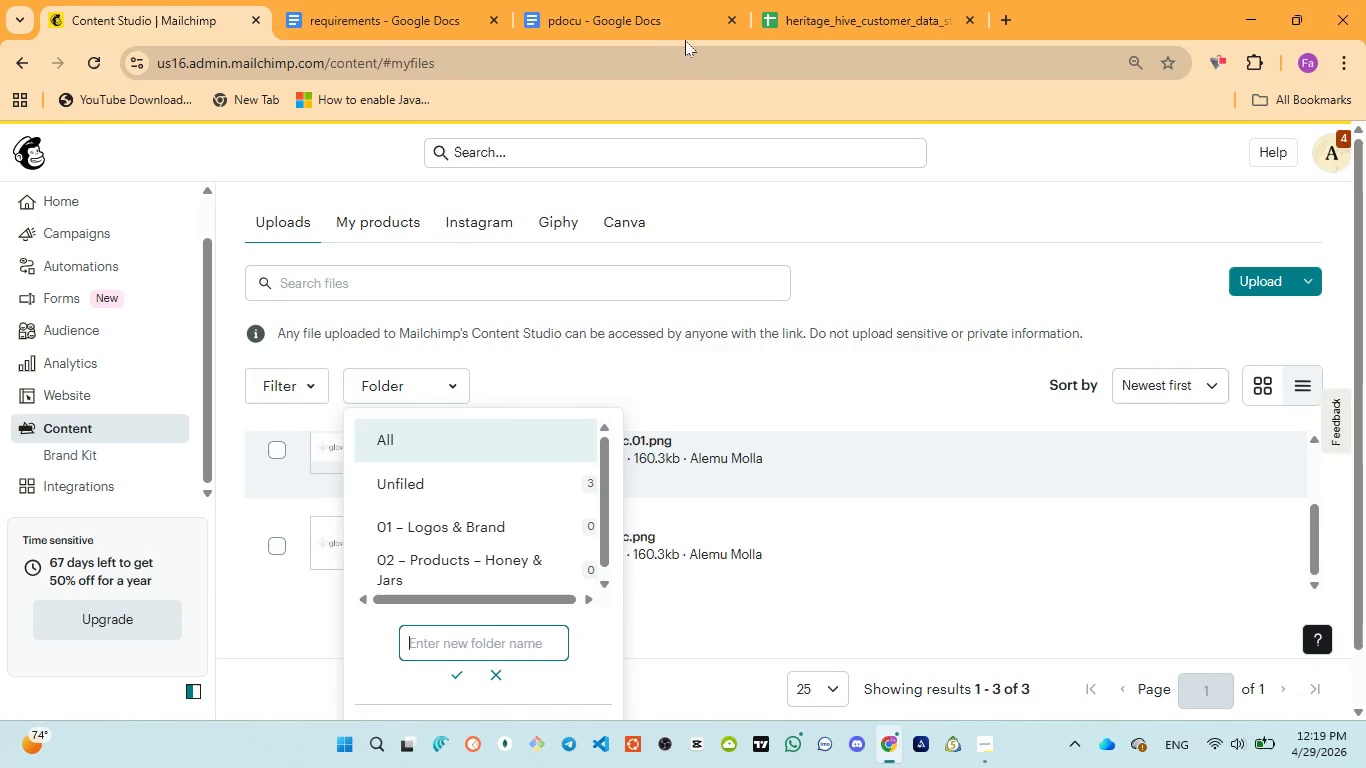 
left_click([626, 16])
 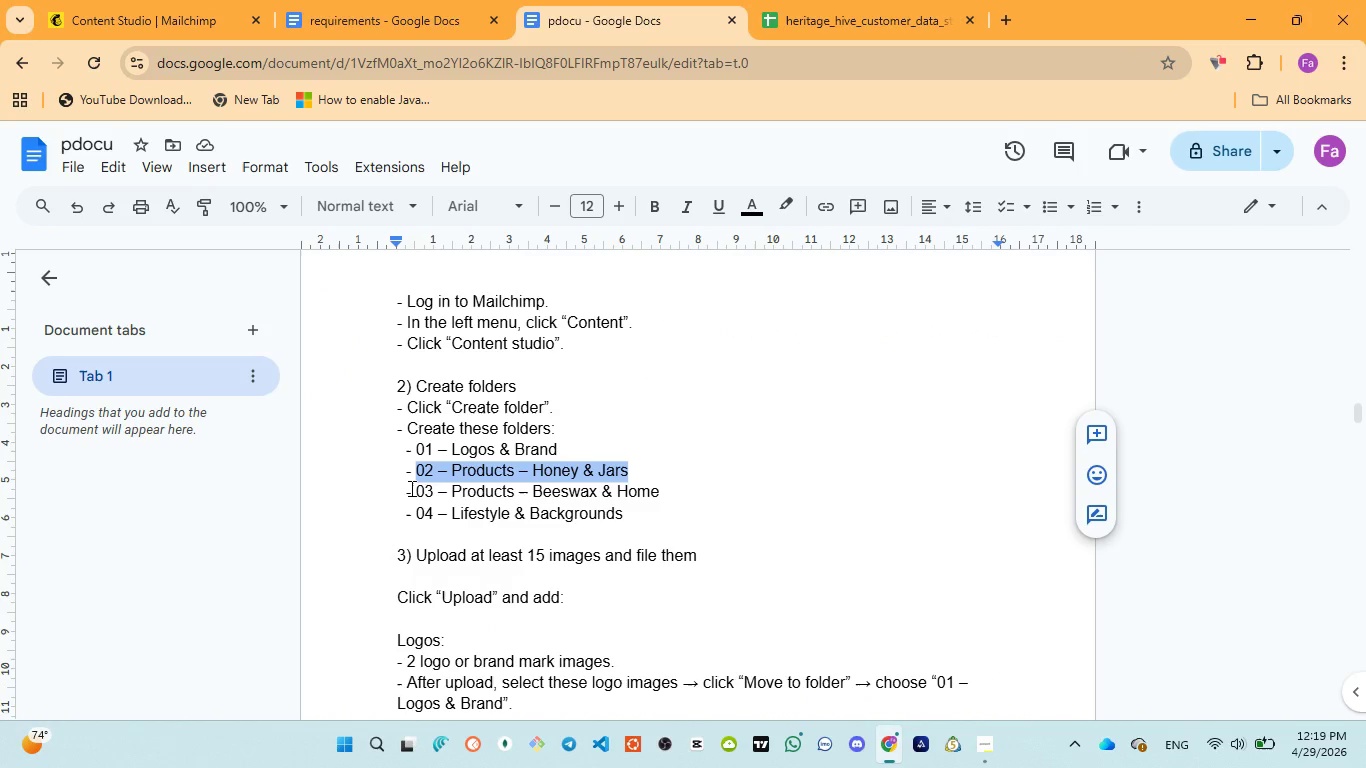 
left_click_drag(start_coordinate=[414, 488], to_coordinate=[664, 498])
 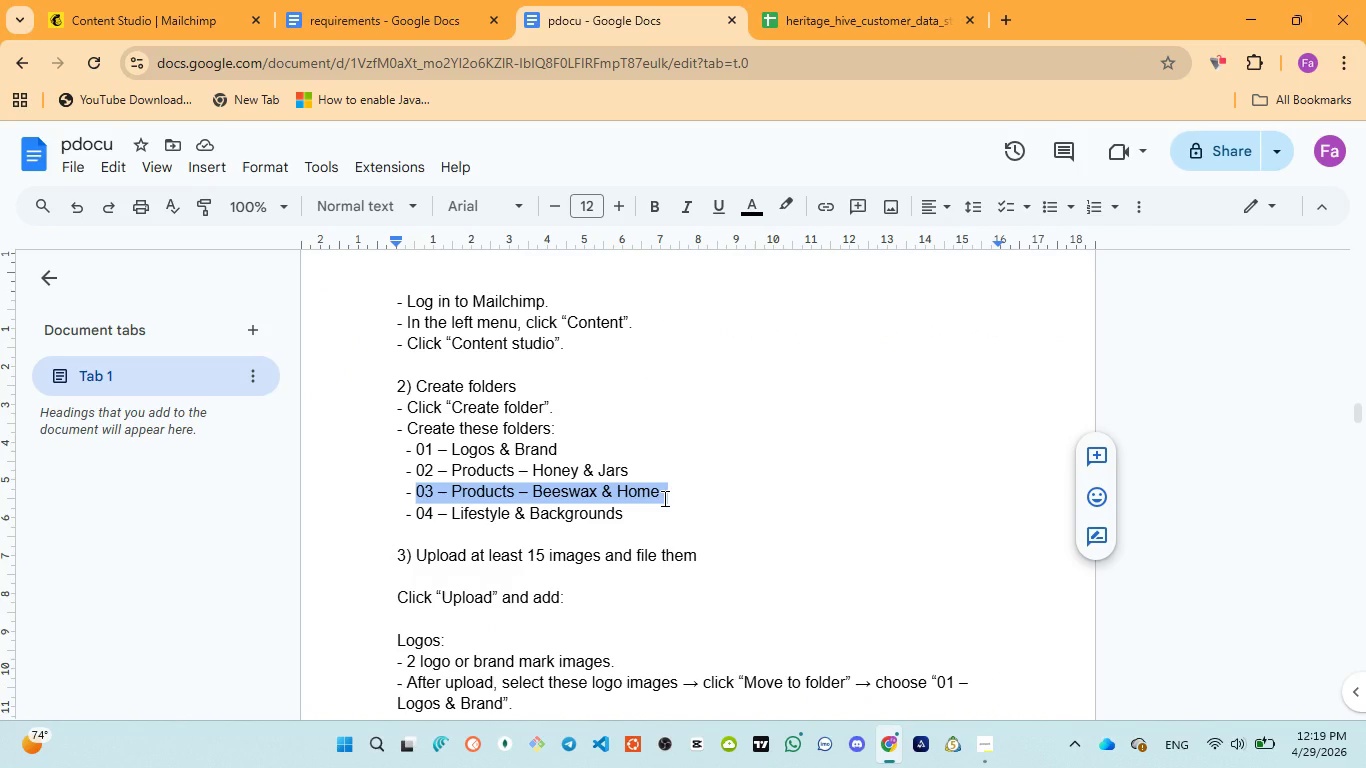 
key(Control+C)
 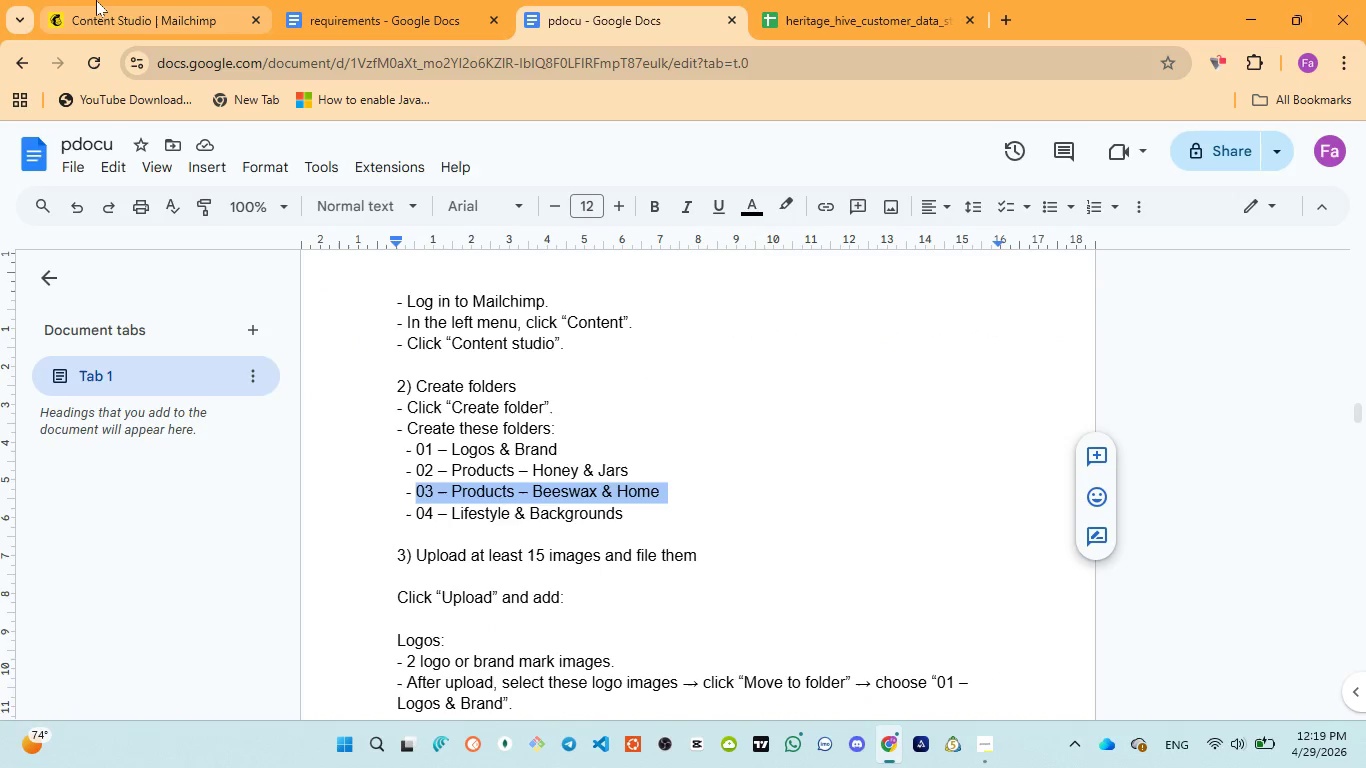 
left_click([96, 0])
 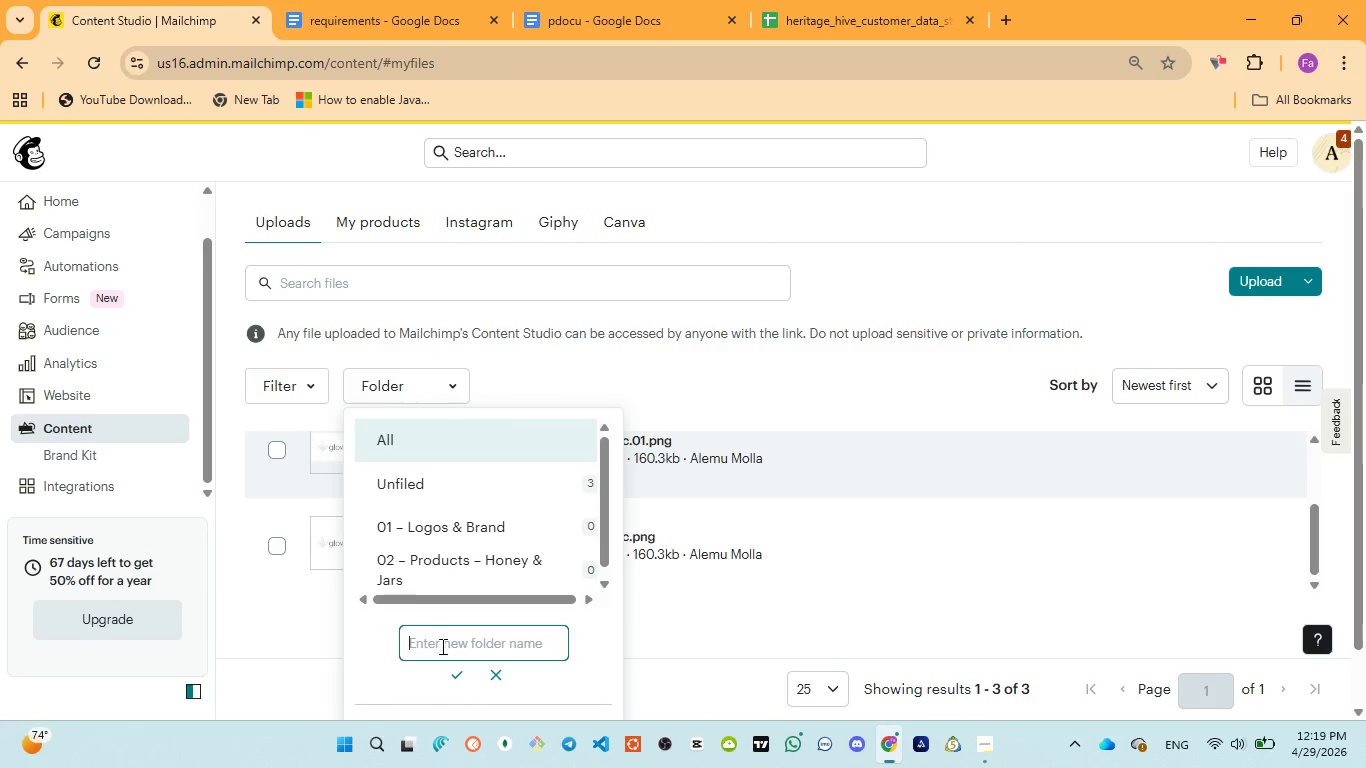 
key(Control+V)
 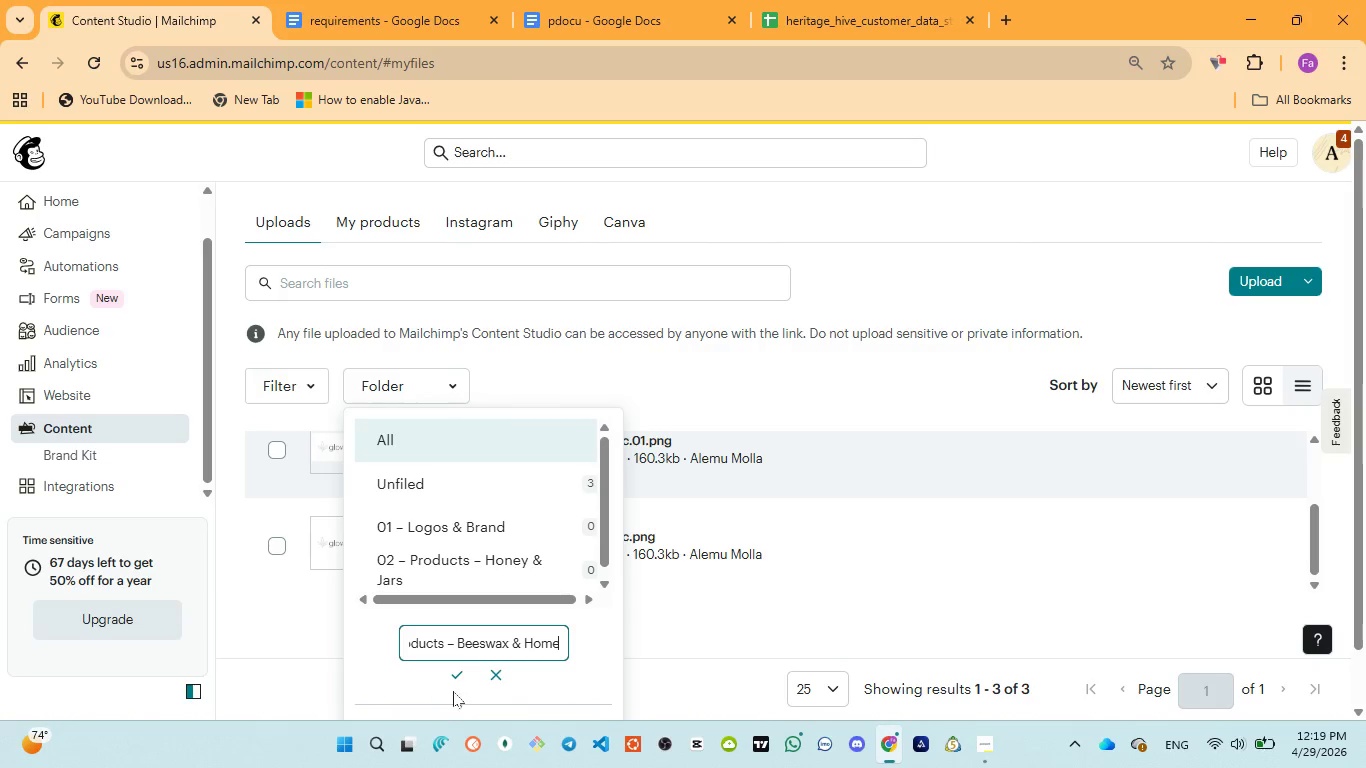 
left_click([453, 671])
 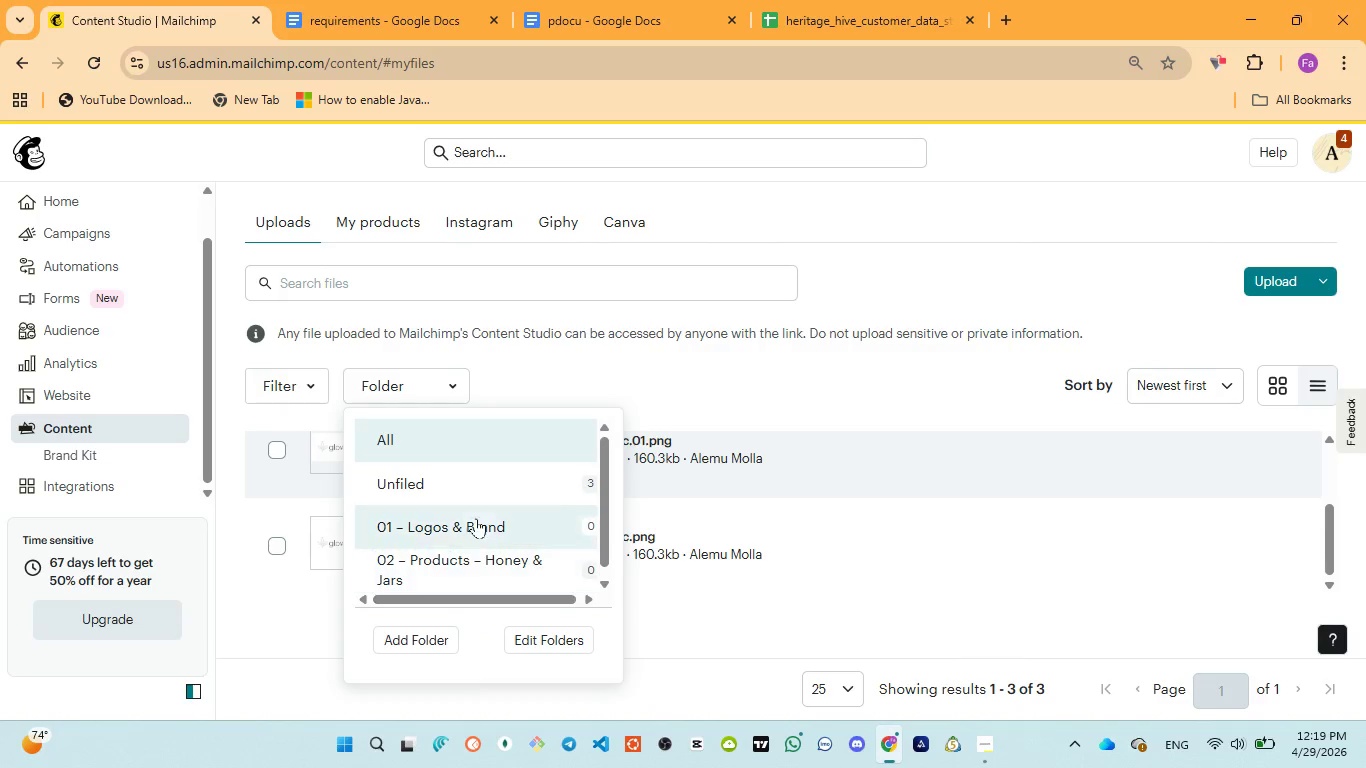 
scroll: coordinate [476, 515], scroll_direction: down, amount: 1.0
 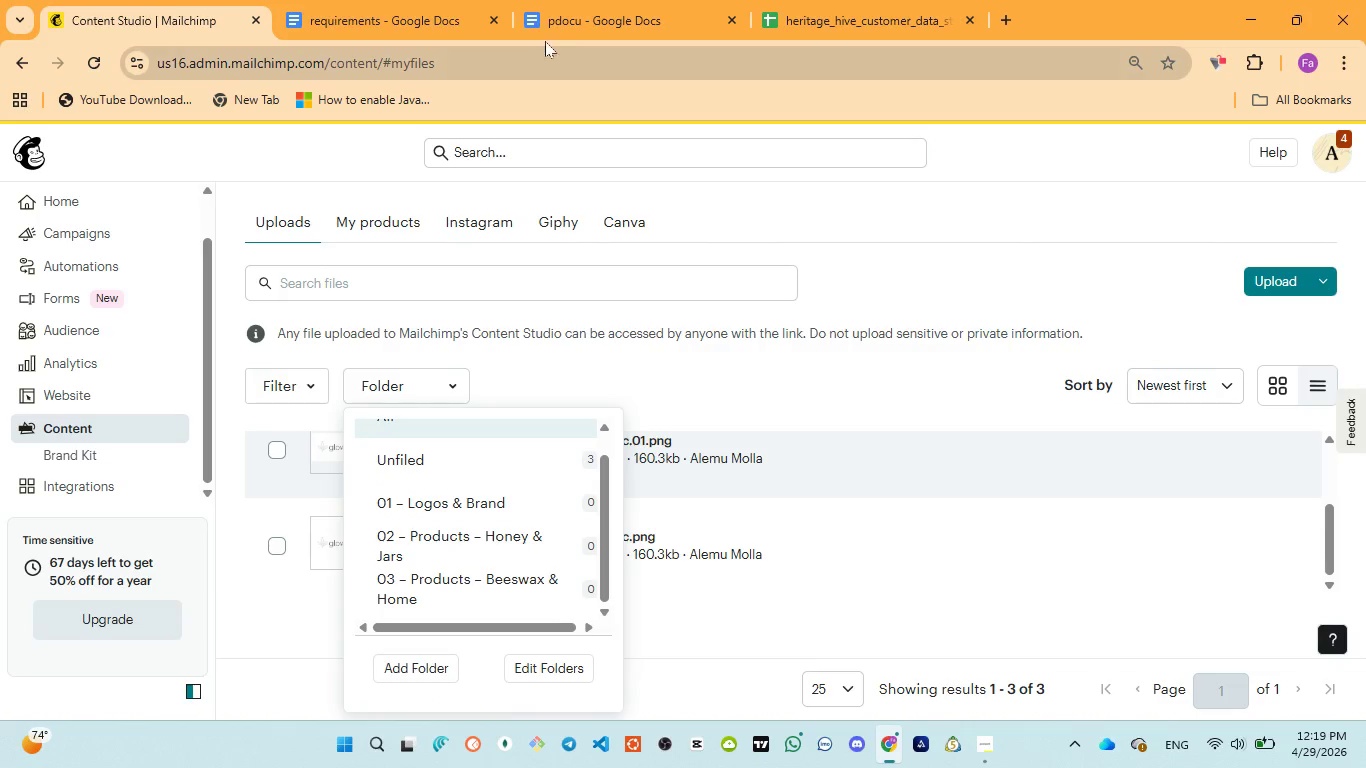 
left_click([552, 26])
 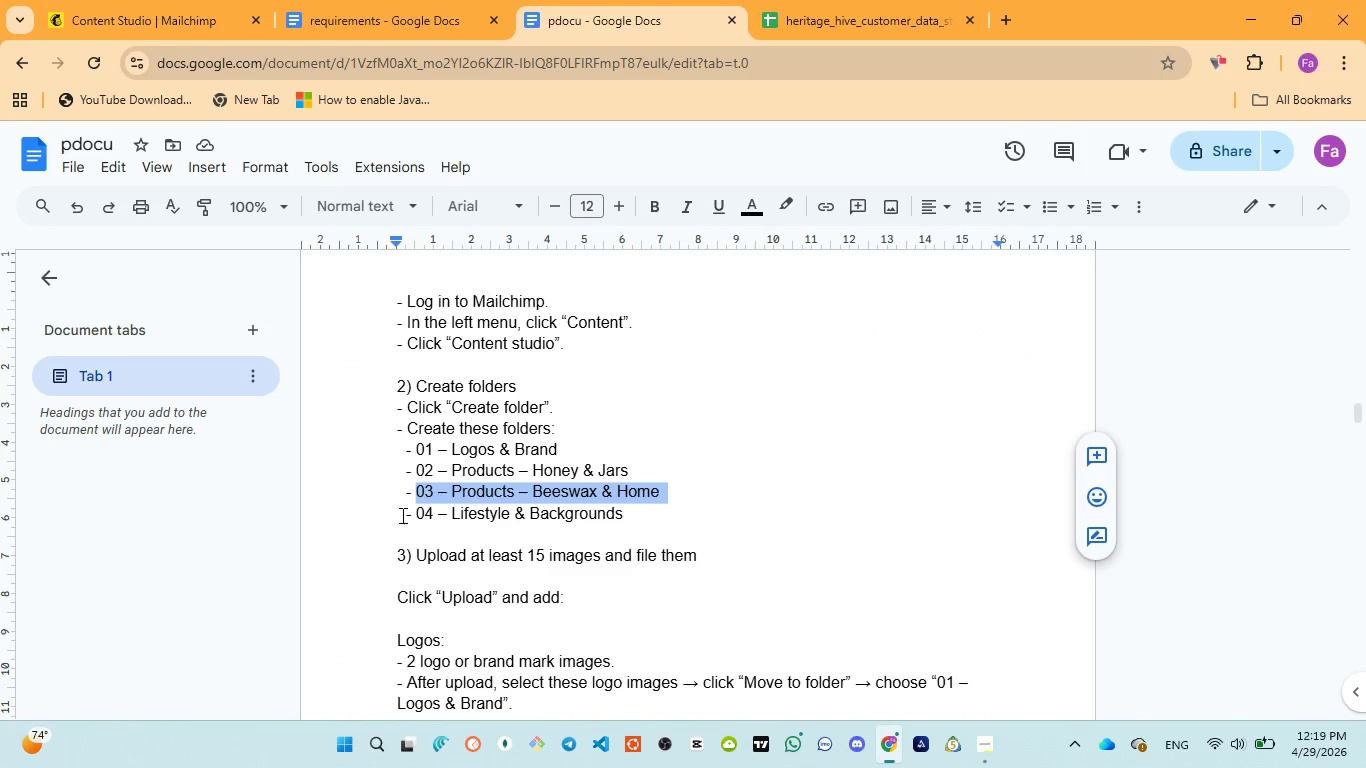 
left_click_drag(start_coordinate=[416, 515], to_coordinate=[626, 517])
 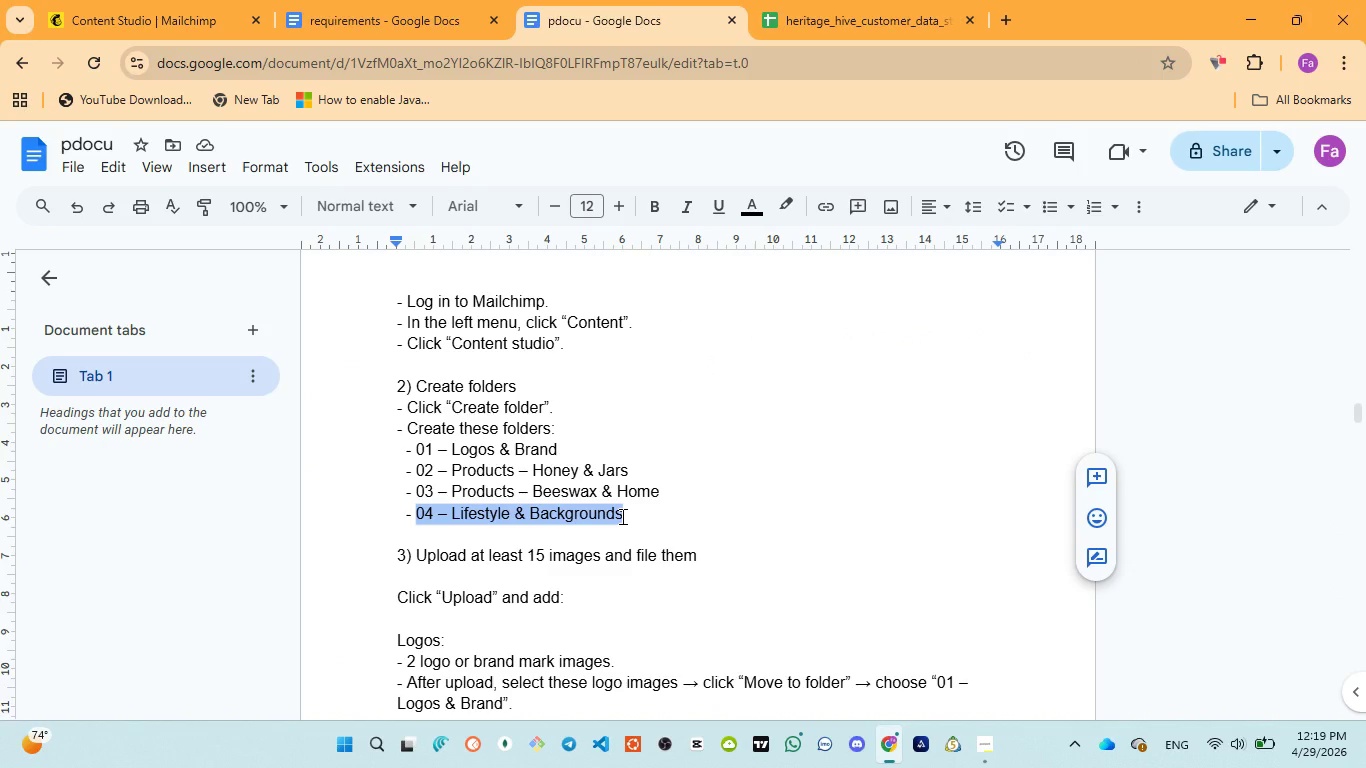 
key(Control+C)
 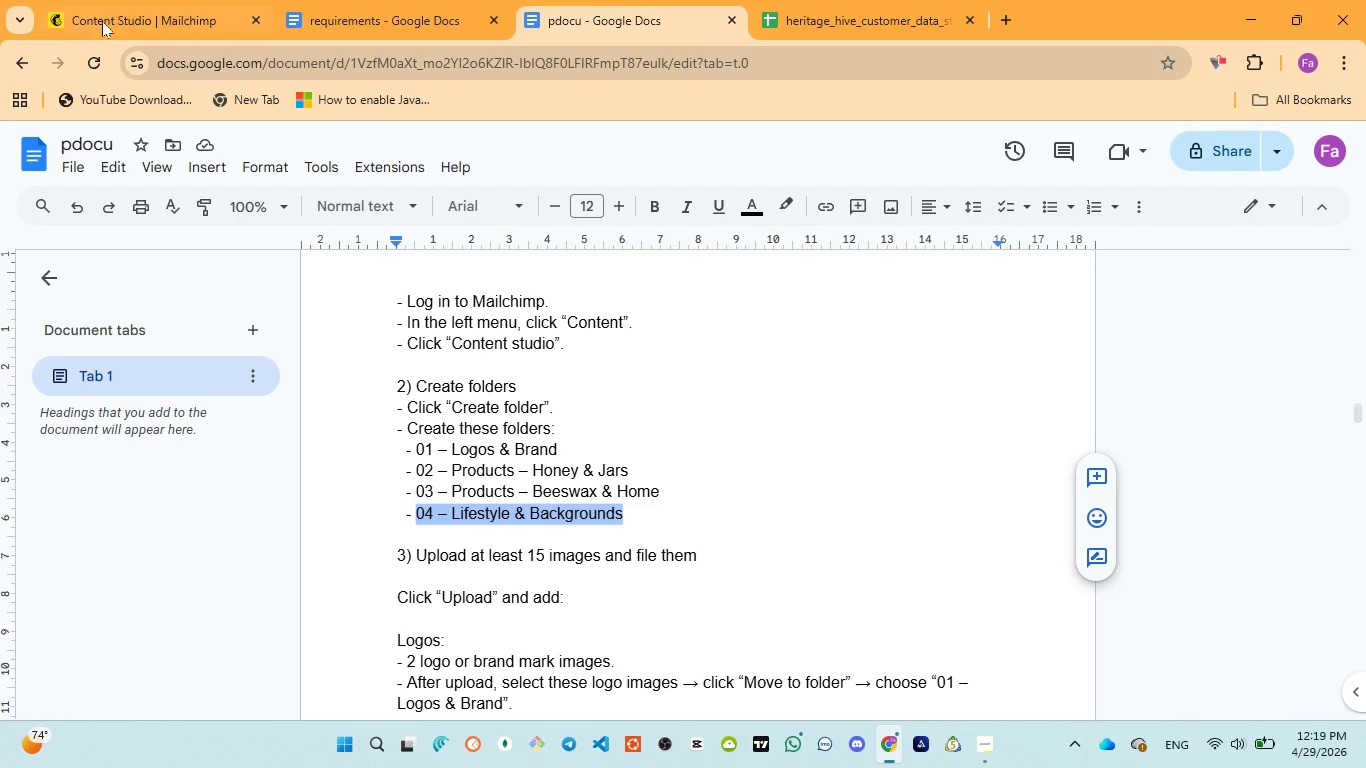 
left_click([102, 20])
 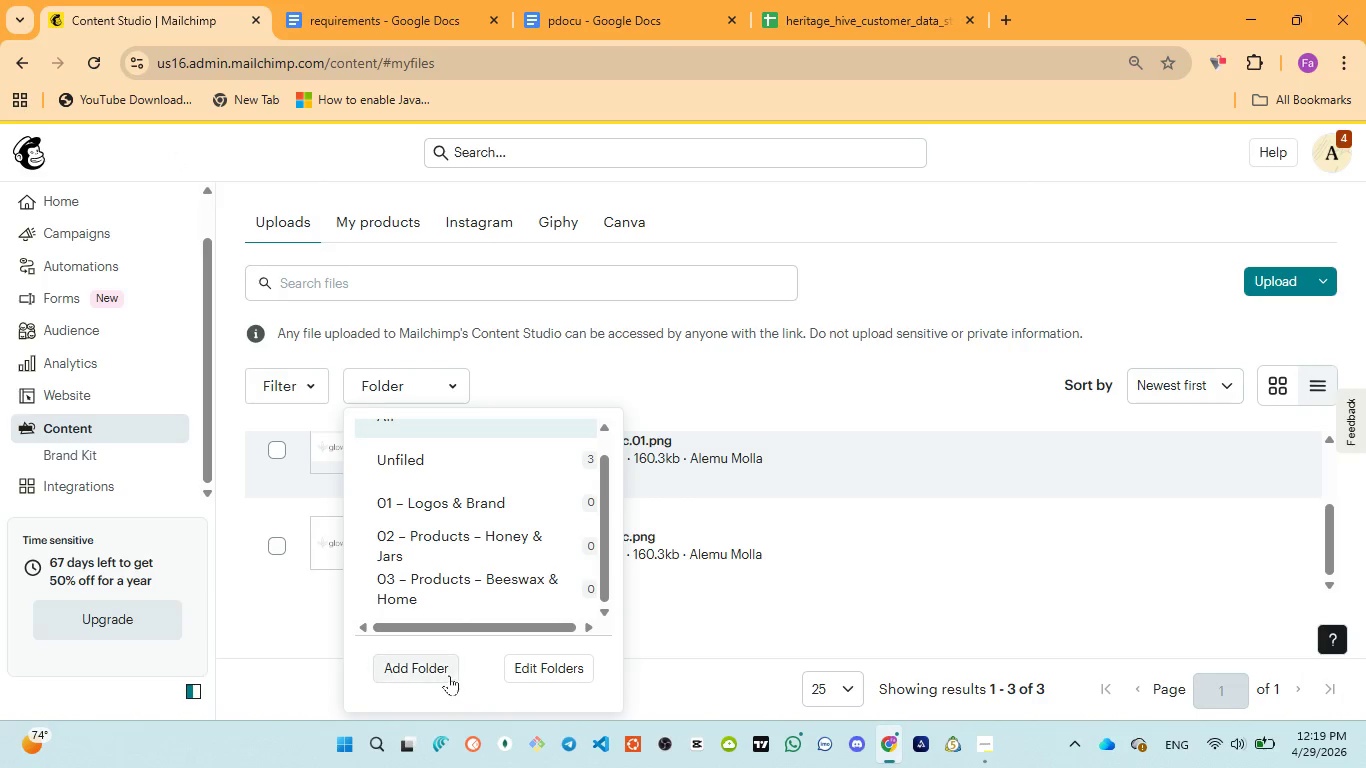 
left_click([445, 667])
 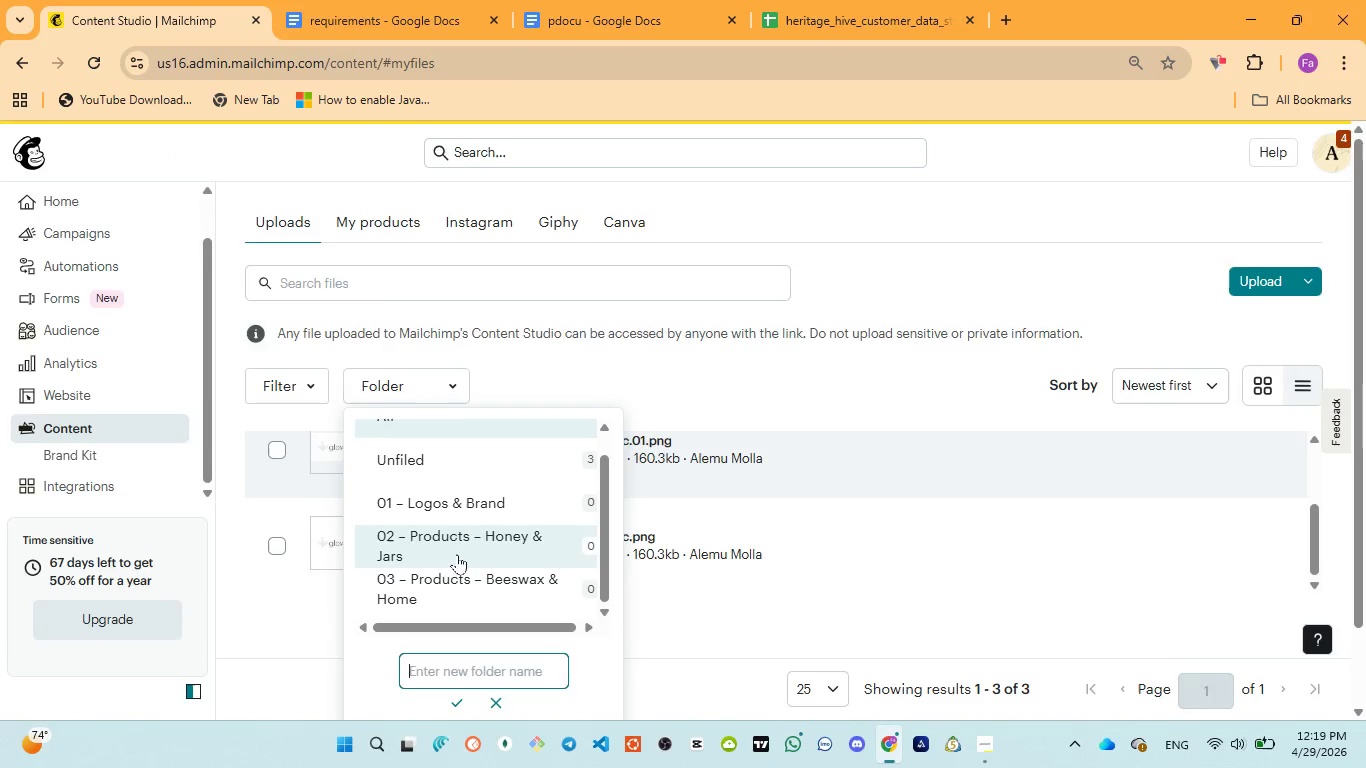 
scroll: coordinate [457, 554], scroll_direction: down, amount: 2.0
 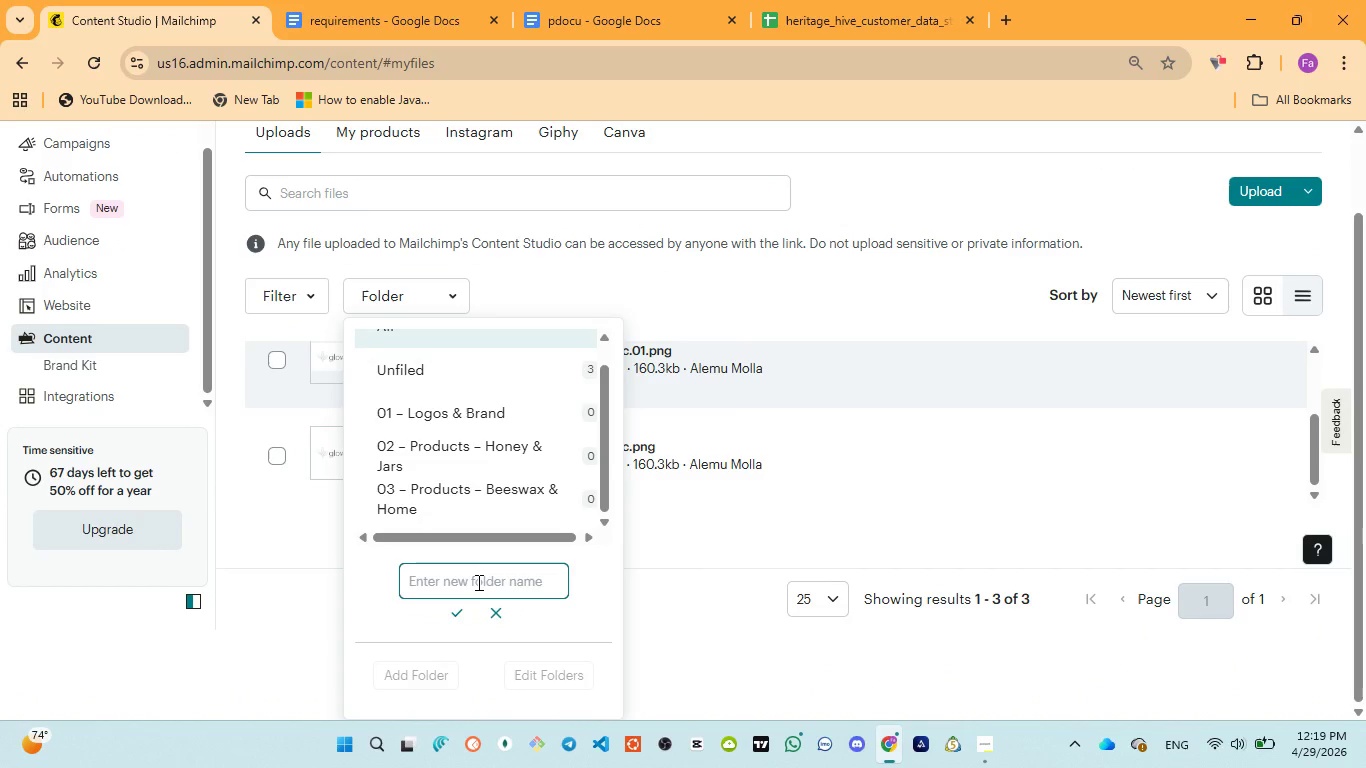 
key(Control+V)
 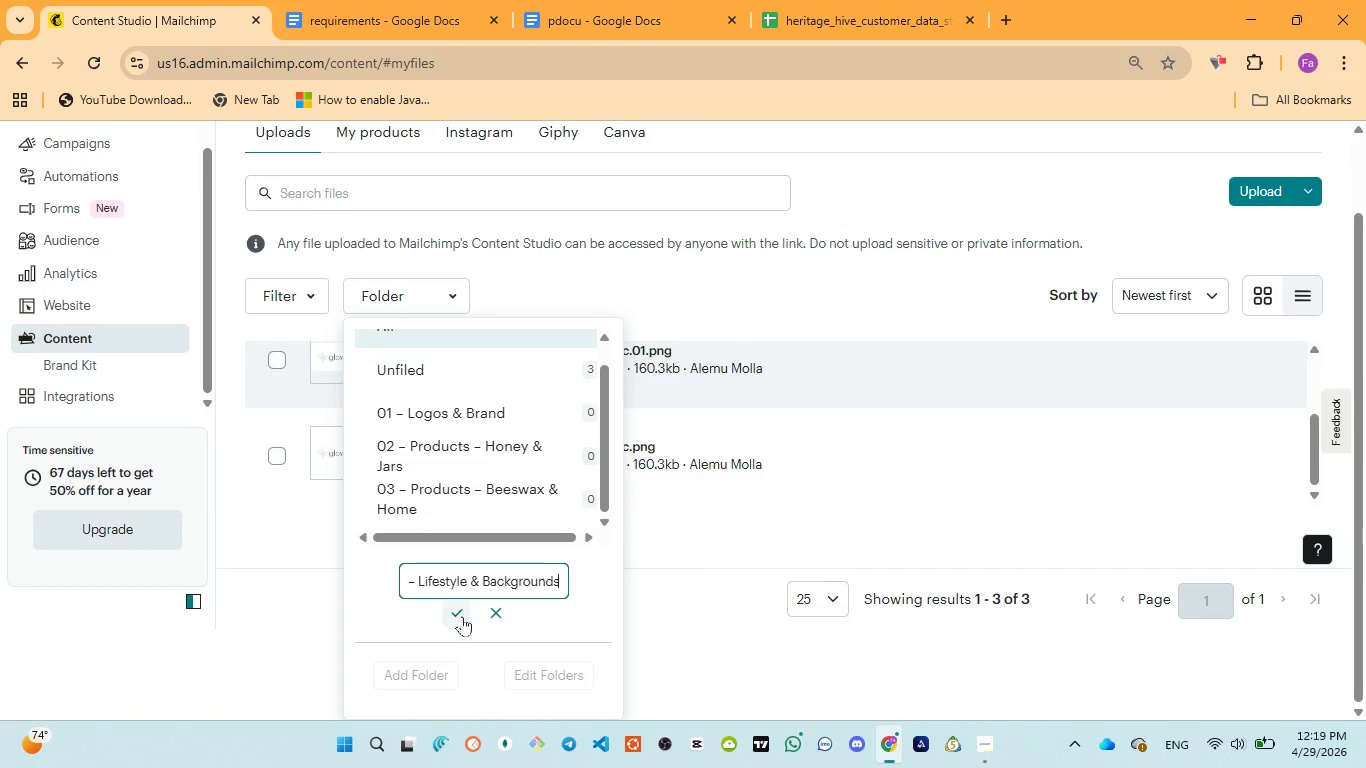 
left_click([453, 618])
 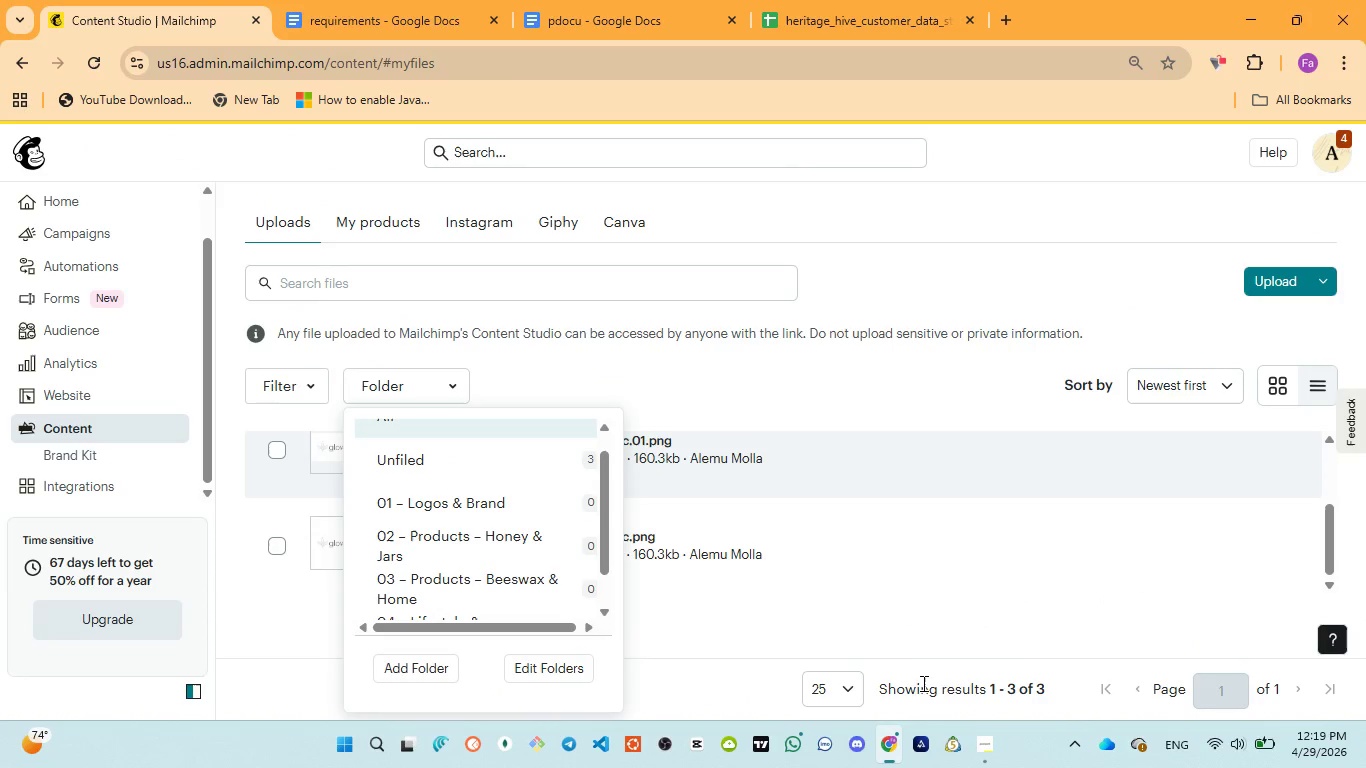 
mouse_move([975, 727])
 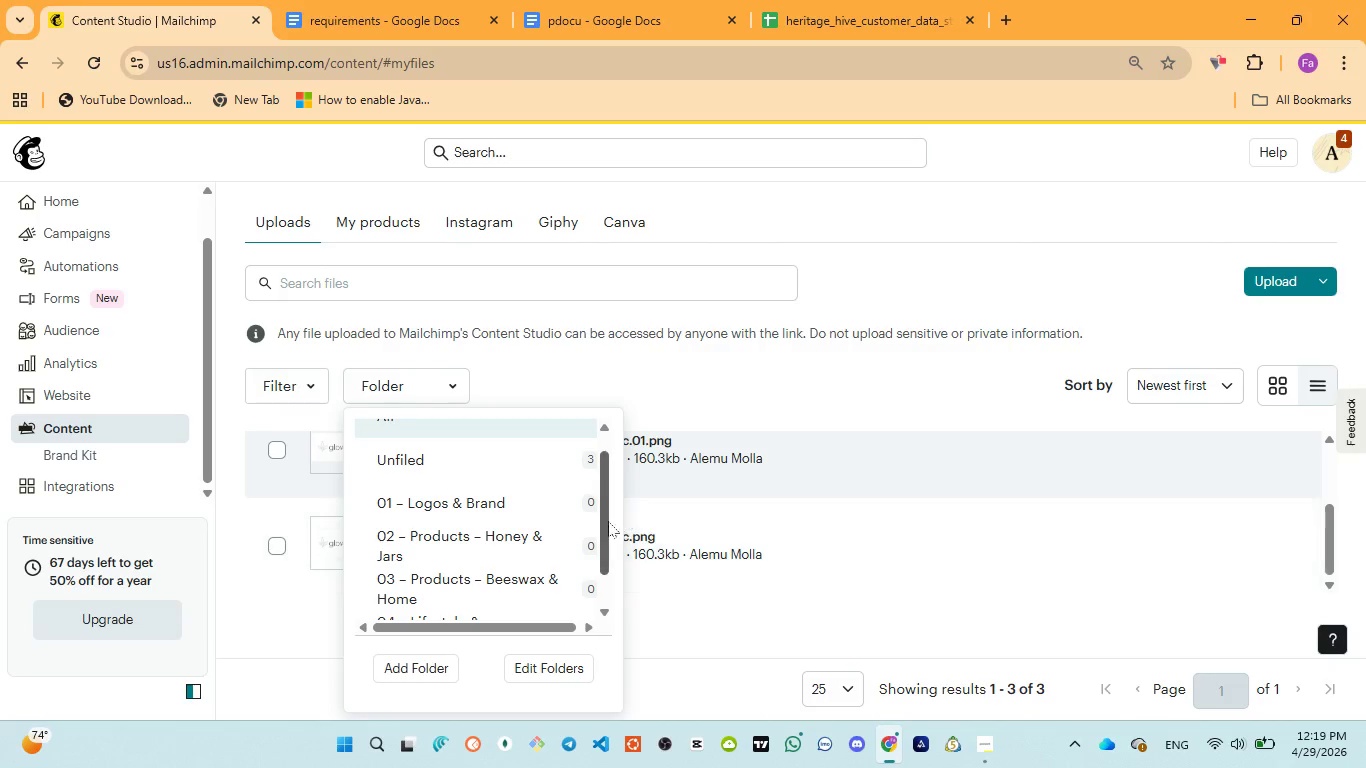 
left_click_drag(start_coordinate=[607, 521], to_coordinate=[605, 568])
 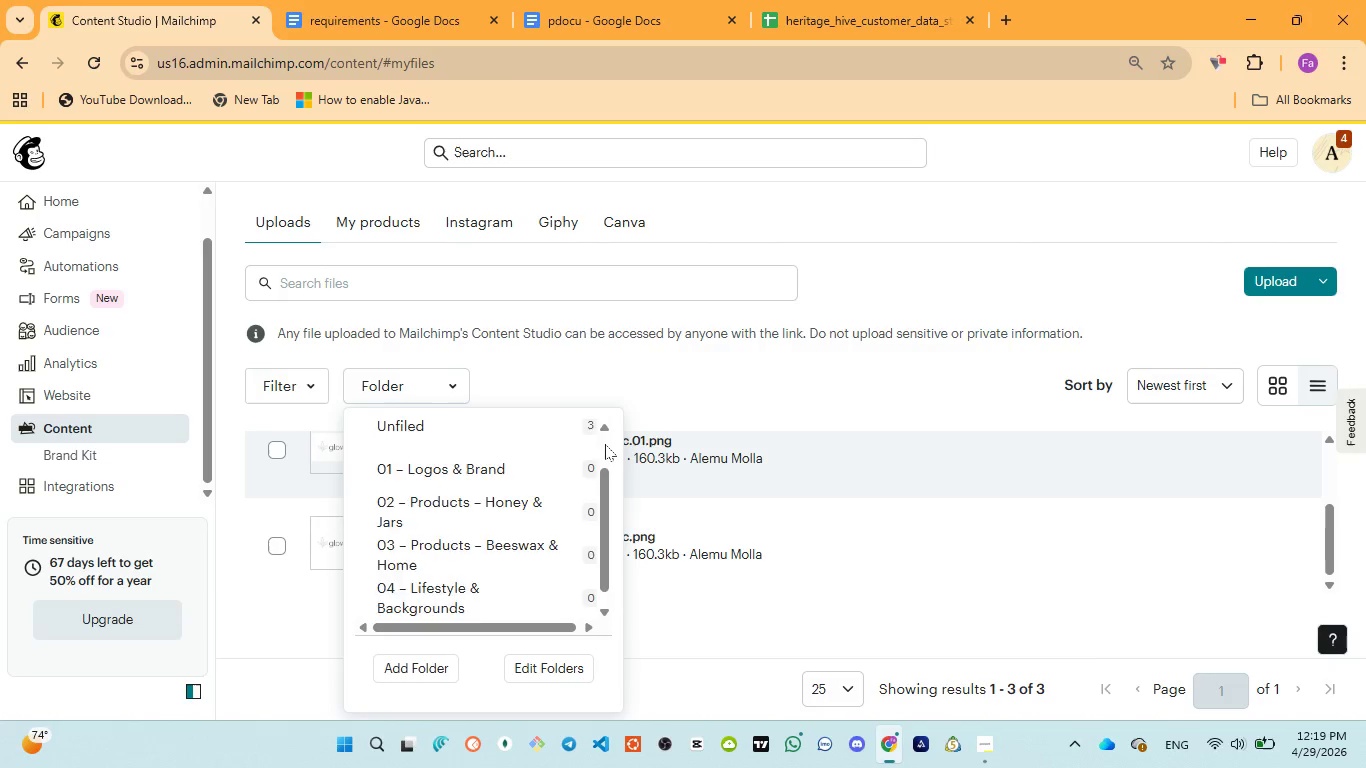 
double_click([605, 444])
 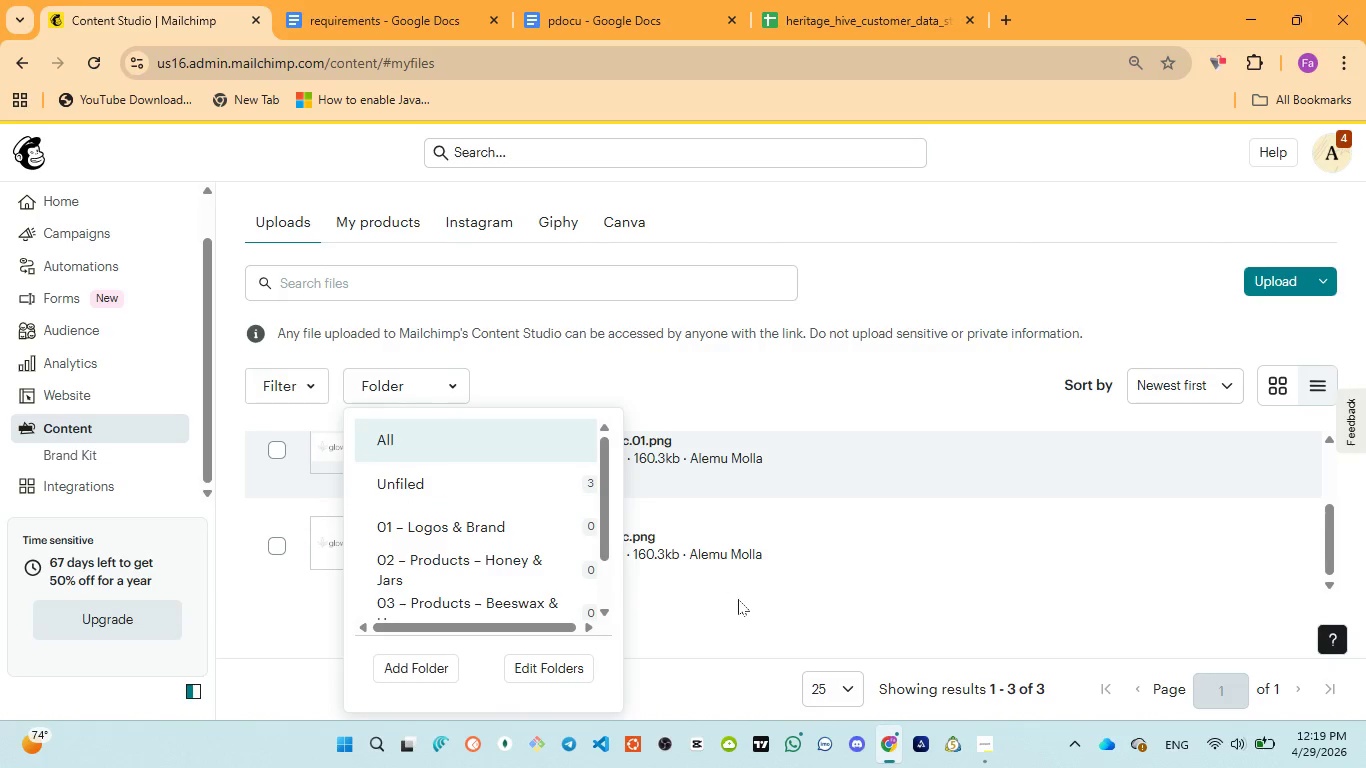 
left_click([726, 634])
 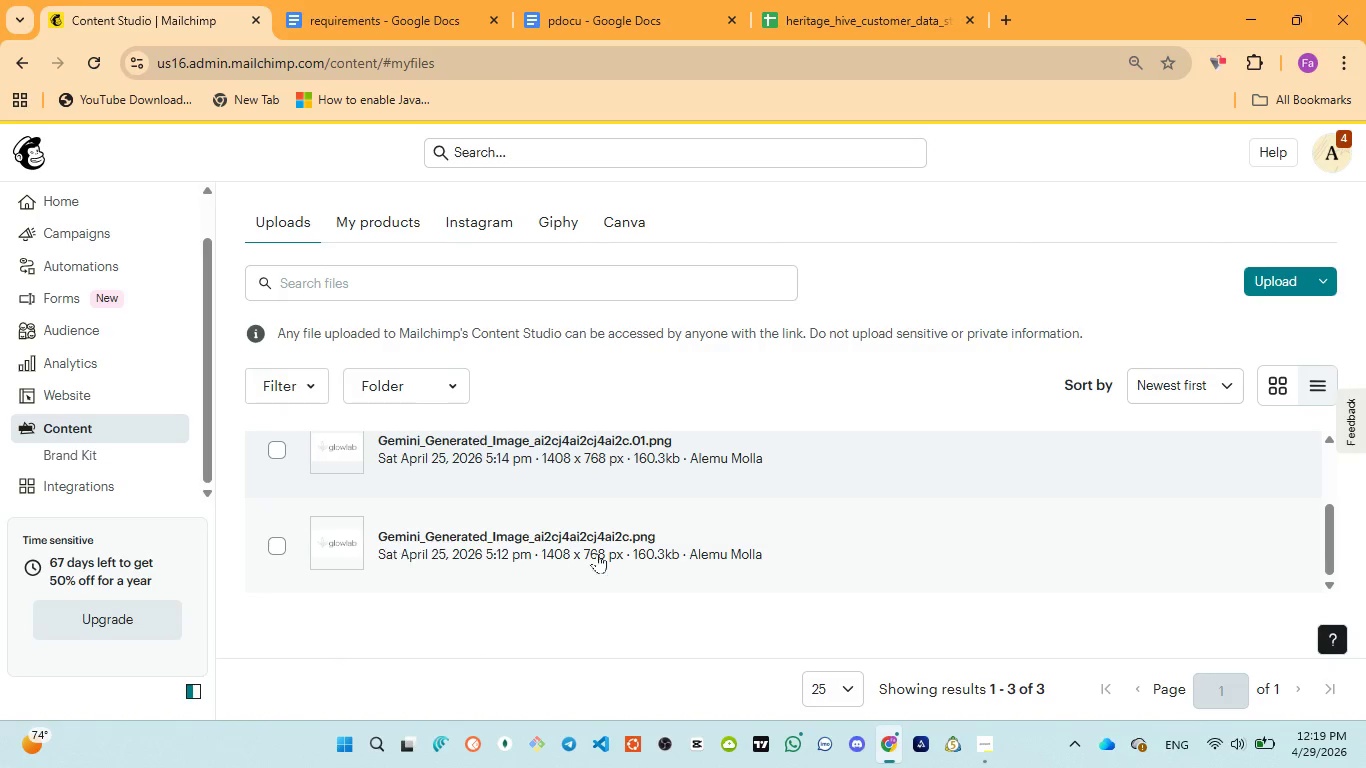 
scroll: coordinate [608, 550], scroll_direction: up, amount: 6.0
 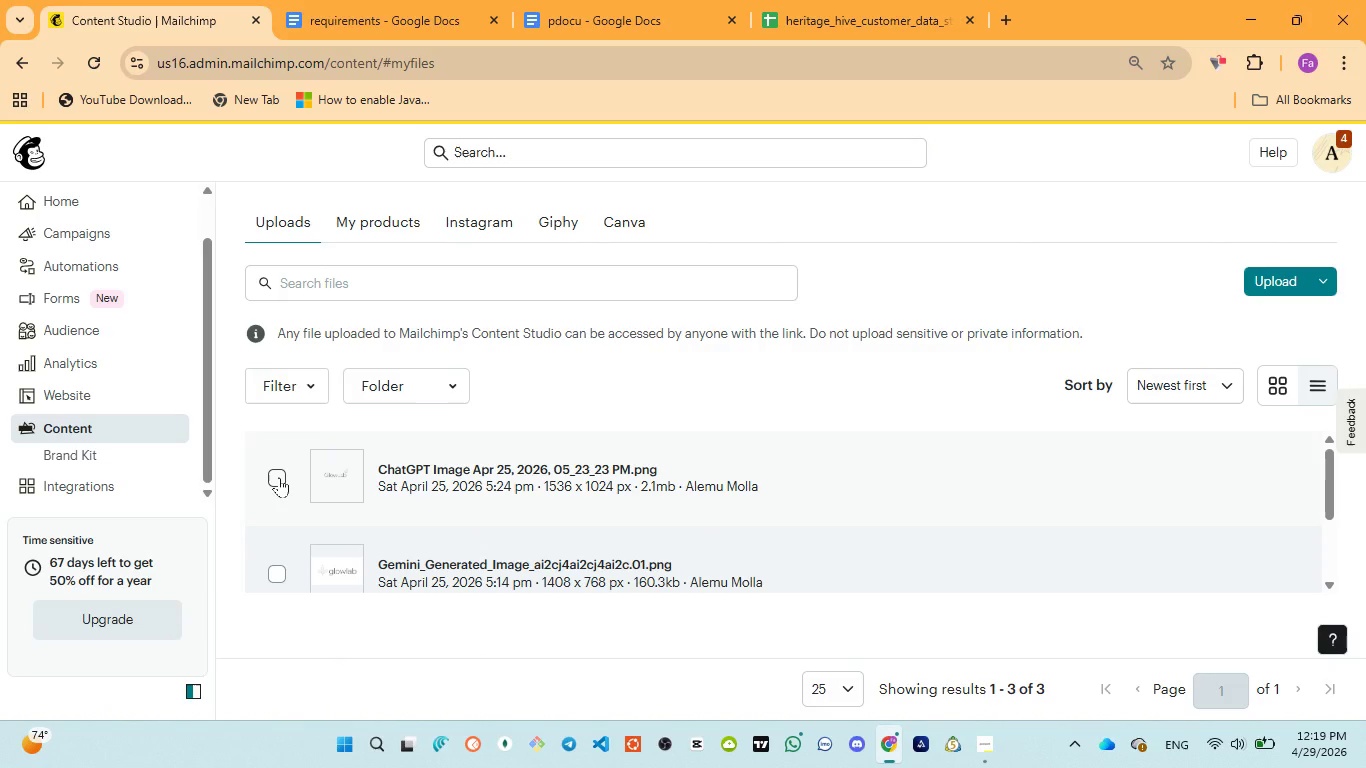 
left_click([279, 477])
 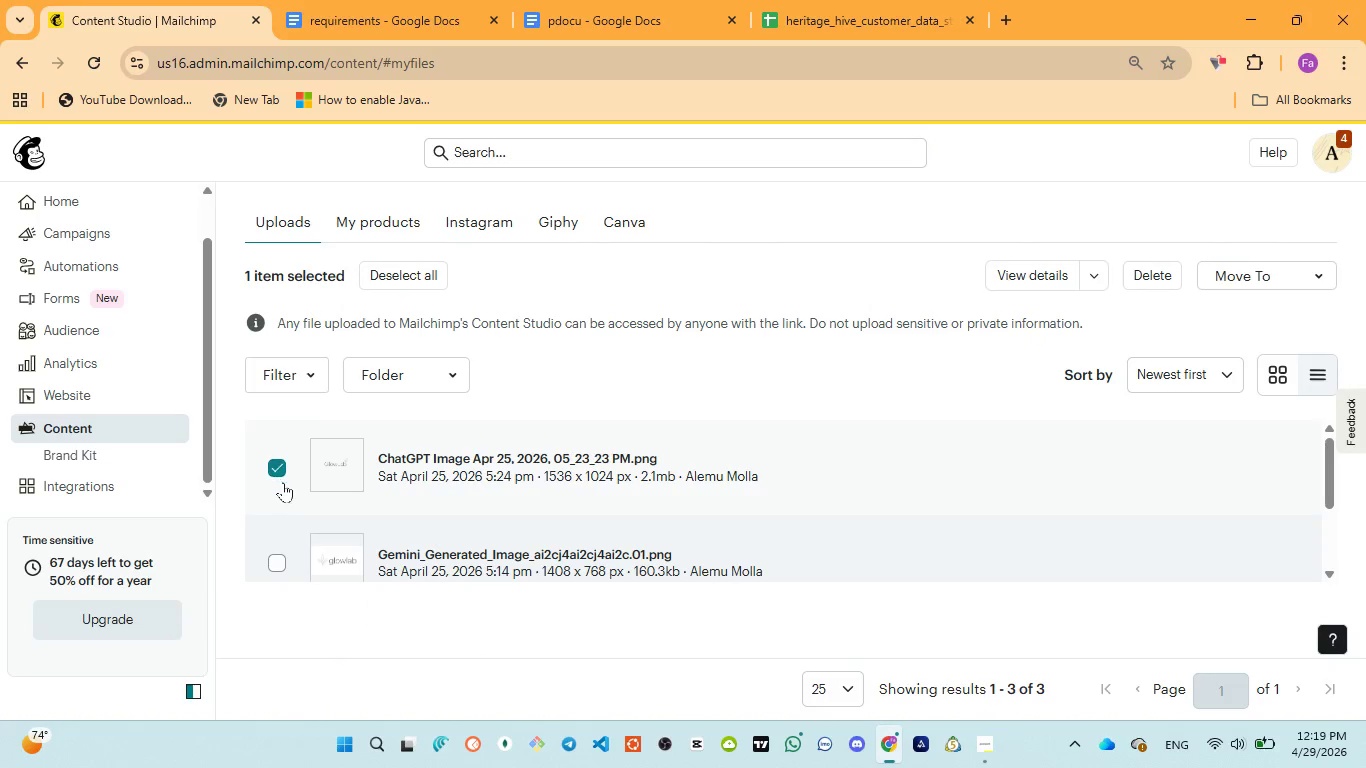 
scroll: coordinate [283, 484], scroll_direction: down, amount: 2.0
 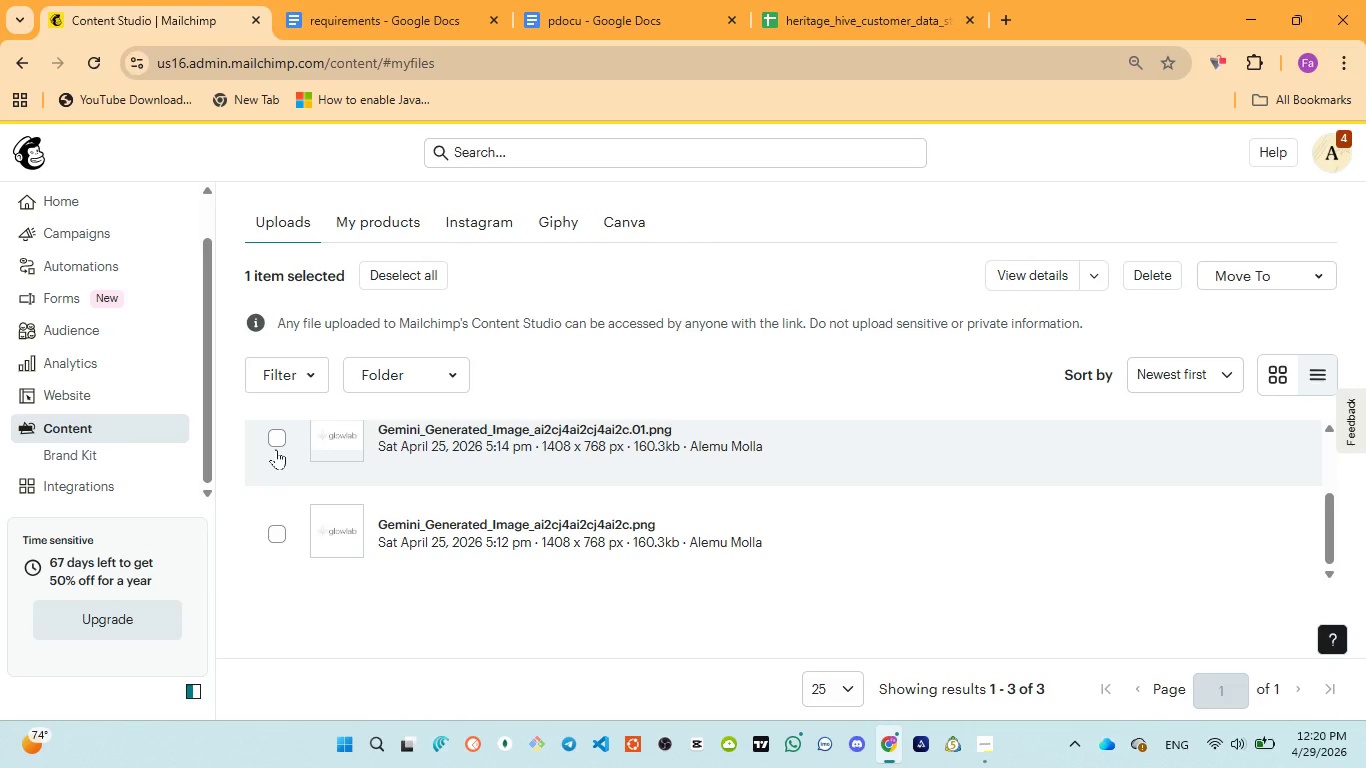 
left_click([276, 449])
 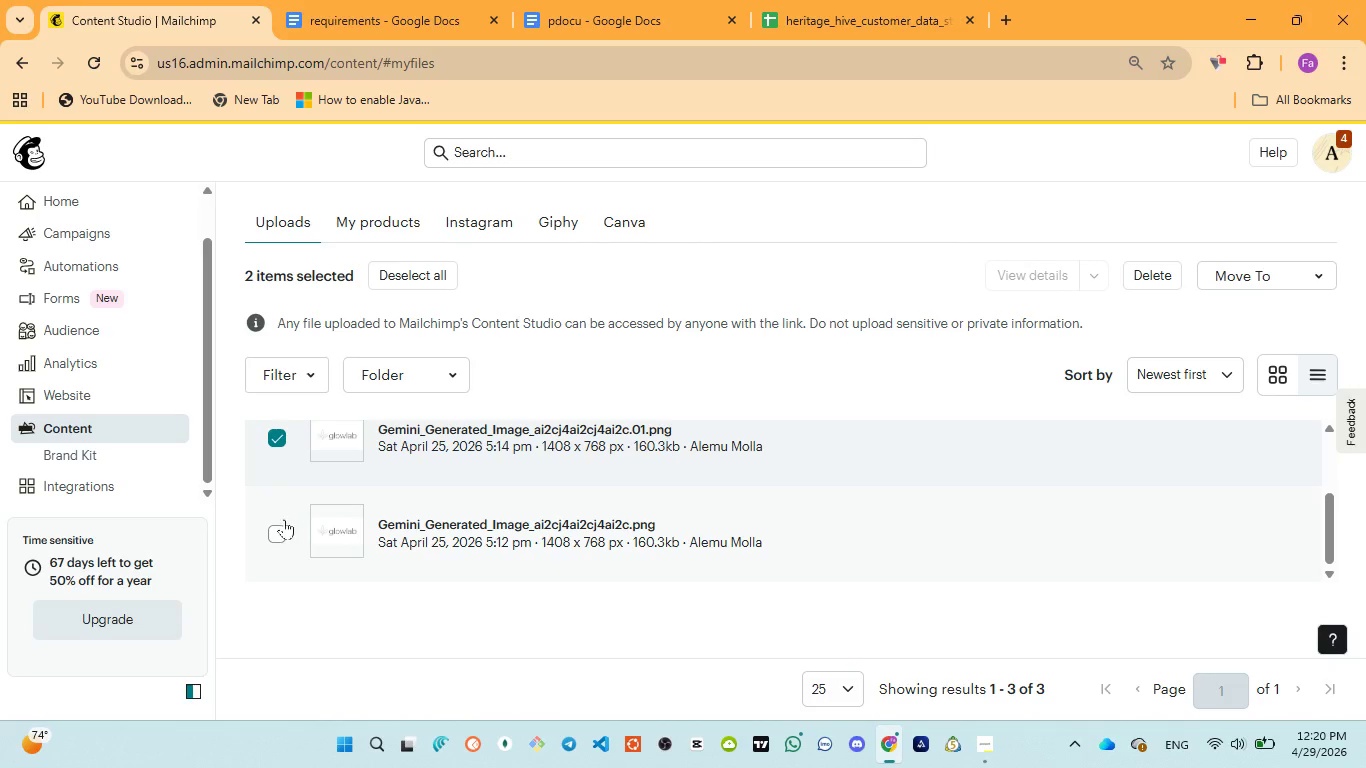 
left_click([280, 530])
 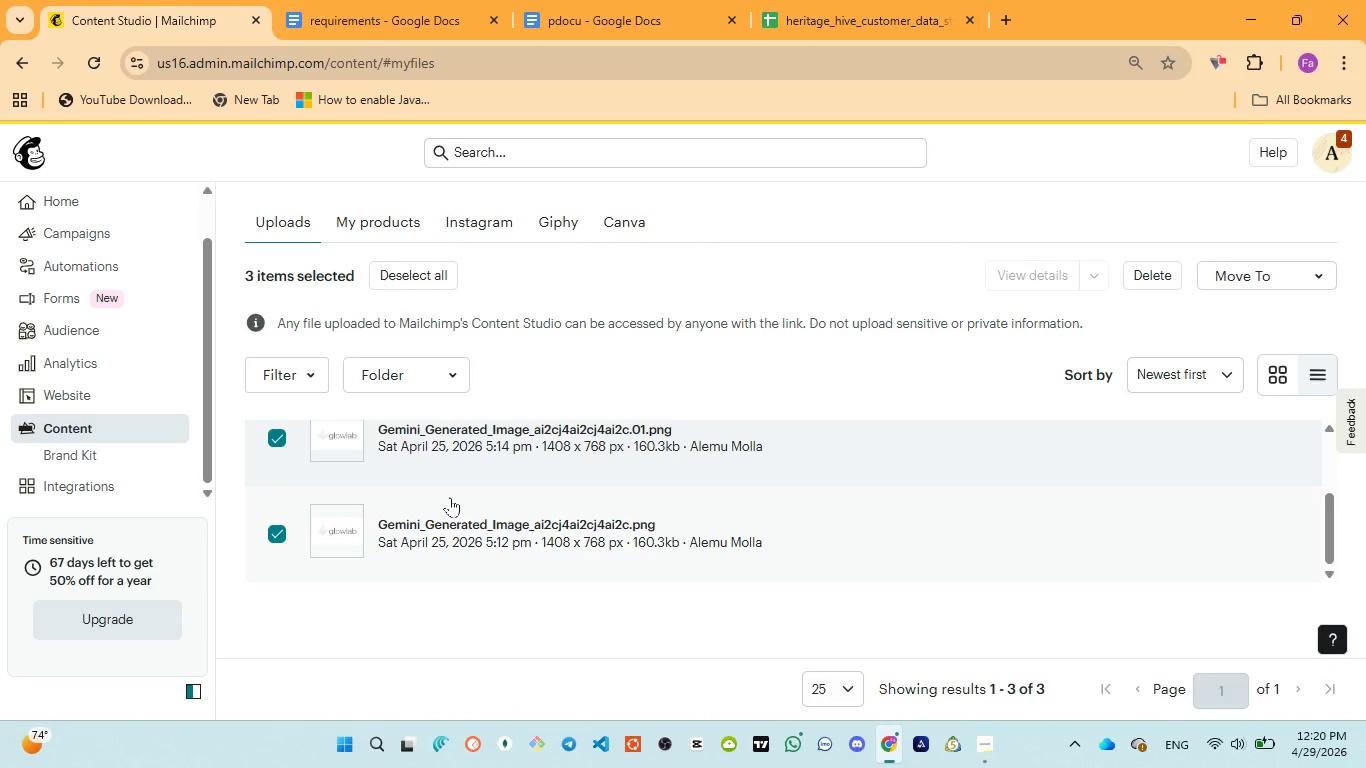 
scroll: coordinate [505, 459], scroll_direction: up, amount: 26.0
 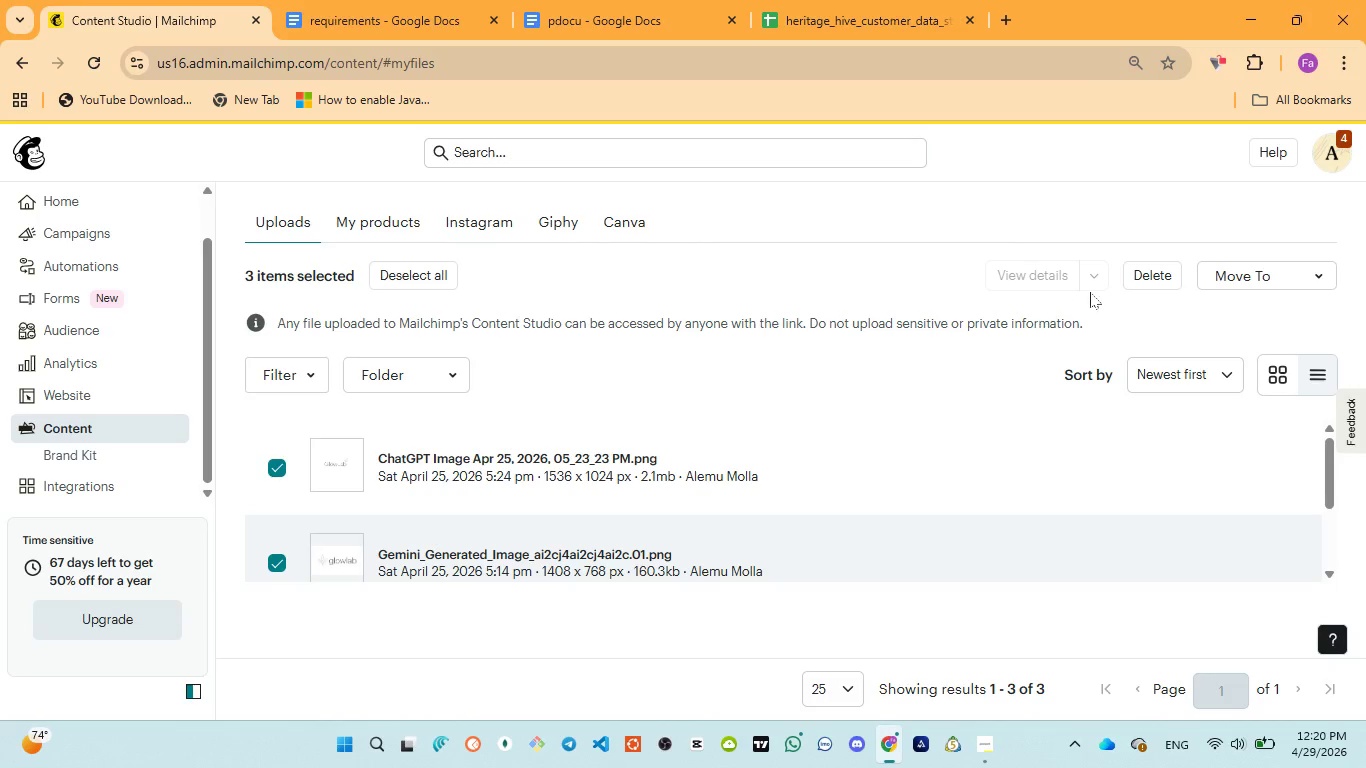 
left_click([1151, 277])
 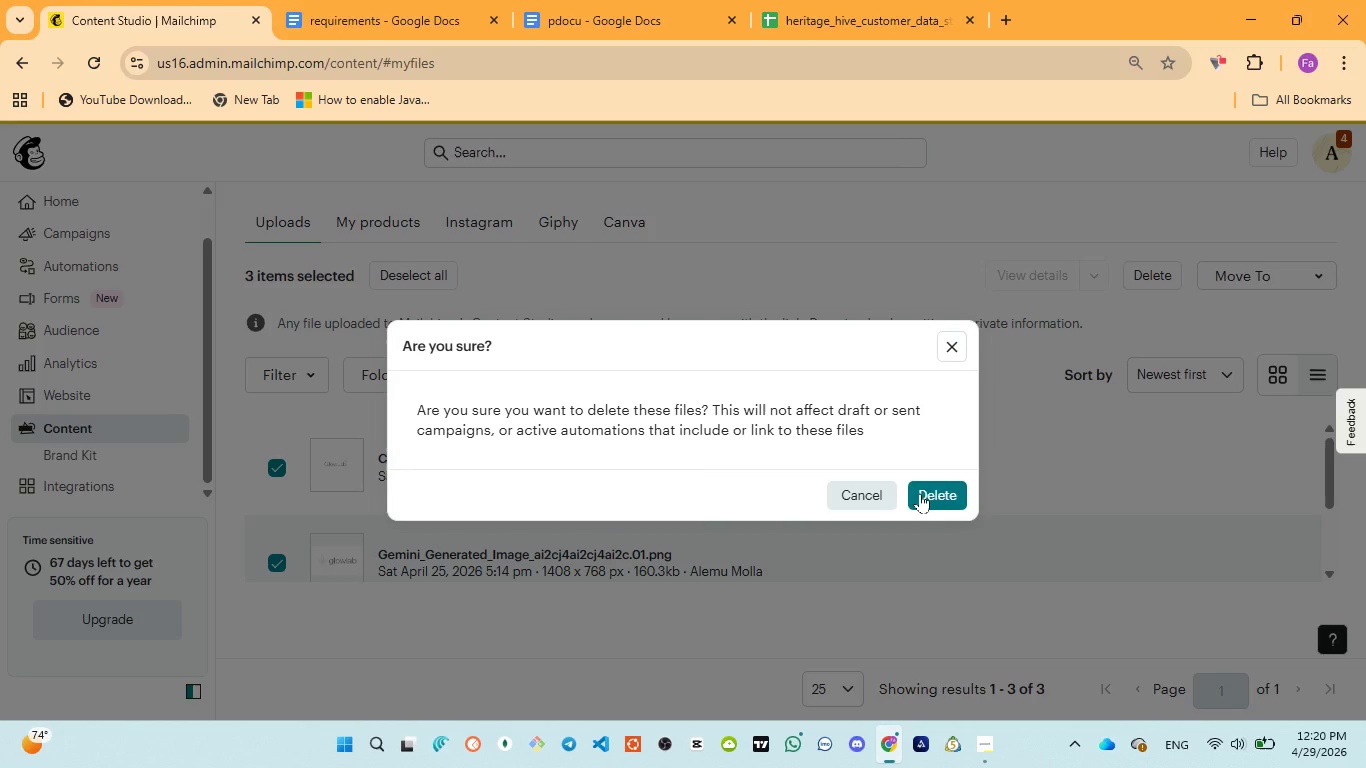 
left_click([928, 494])
 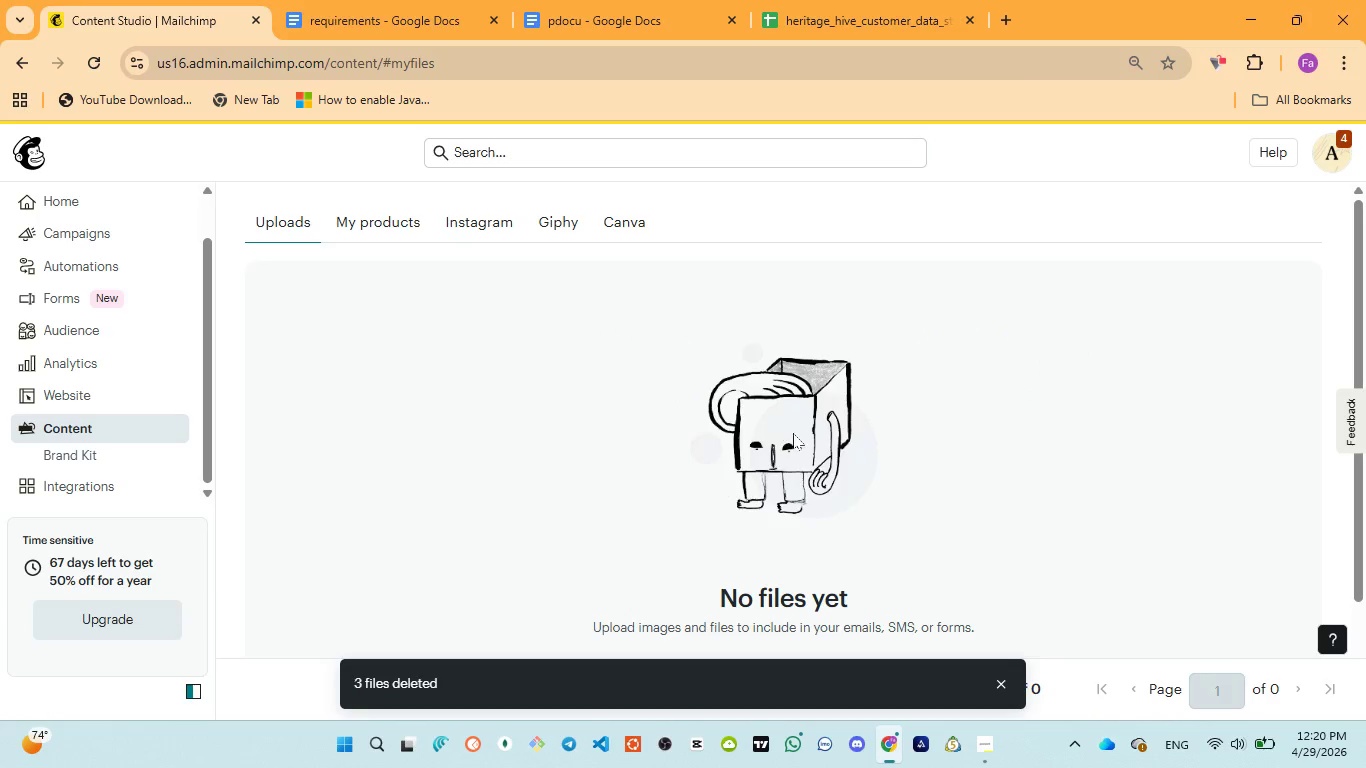 
scroll: coordinate [643, 459], scroll_direction: down, amount: 5.0
 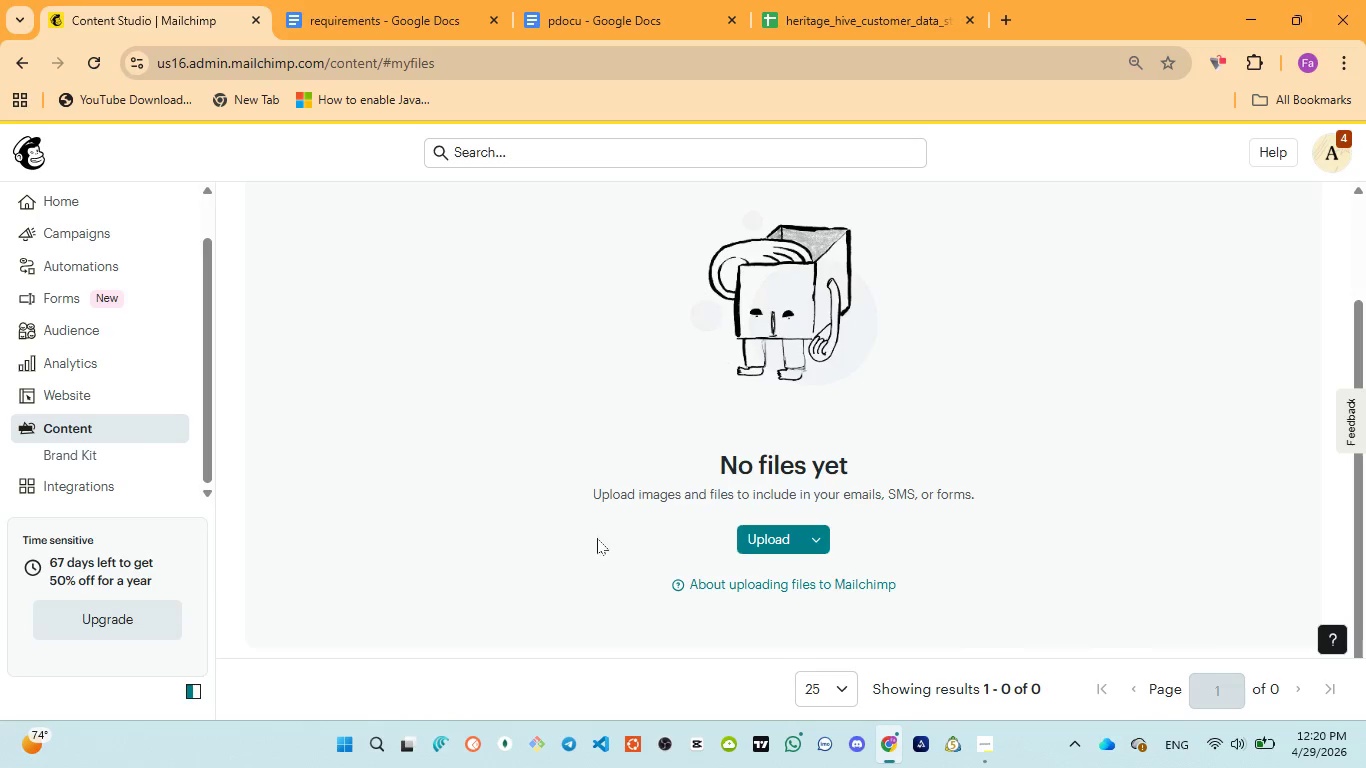 
scroll: coordinate [595, 525], scroll_direction: up, amount: 4.0
 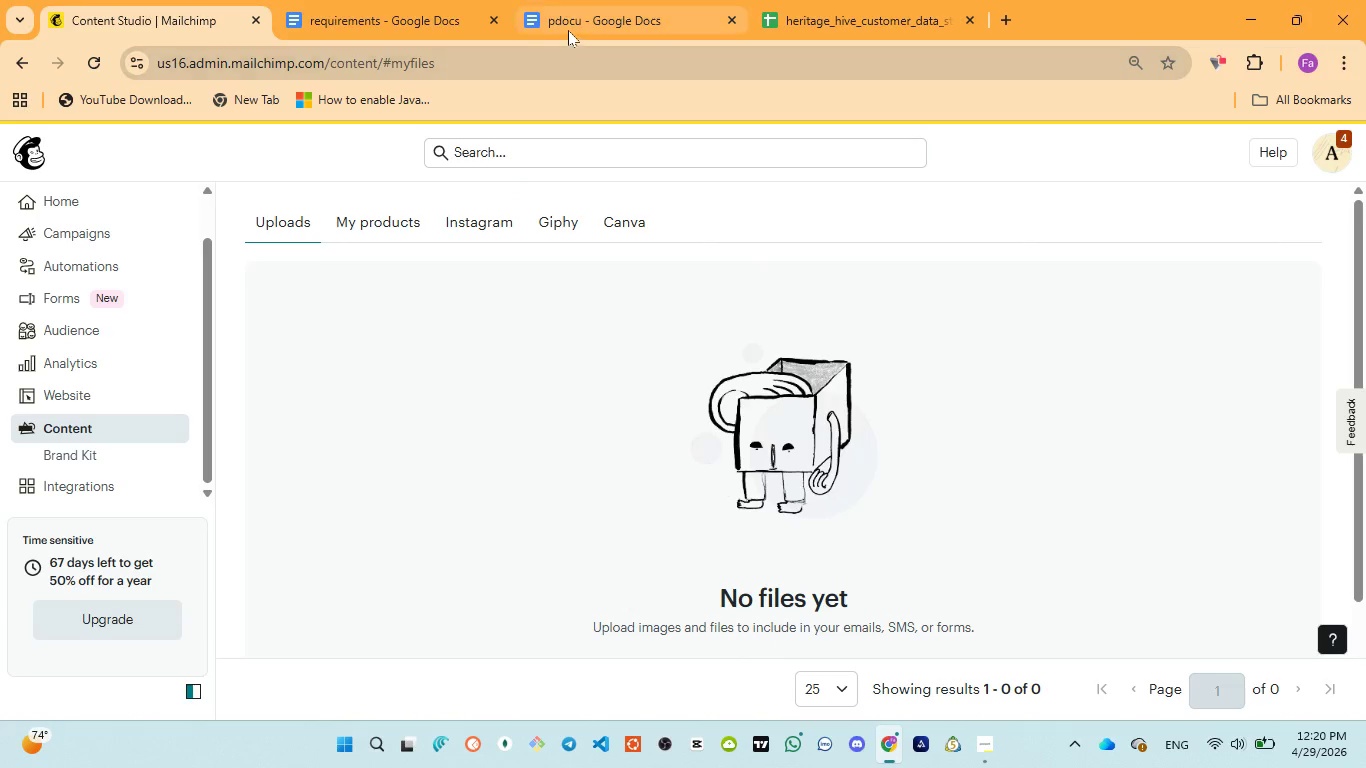 
double_click([569, 27])
 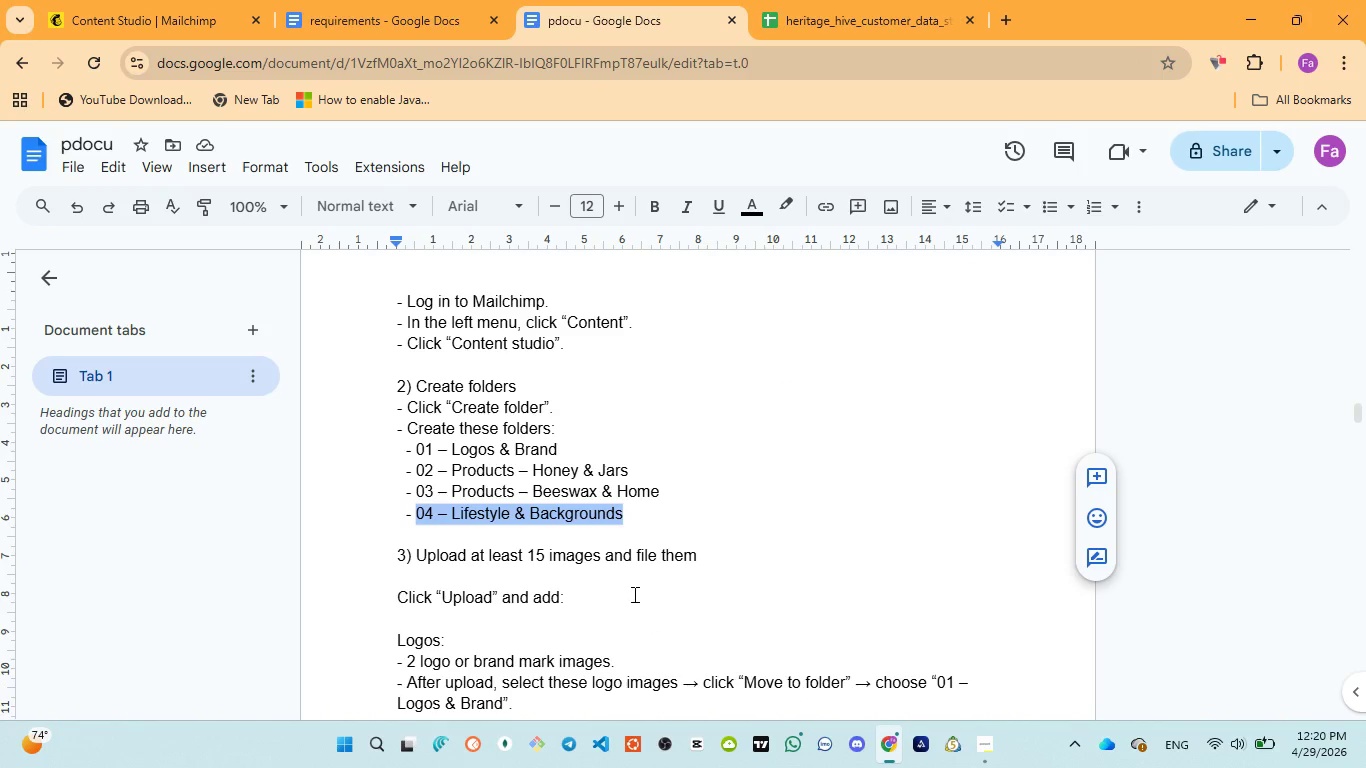 
scroll: coordinate [501, 449], scroll_direction: down, amount: 3.0
 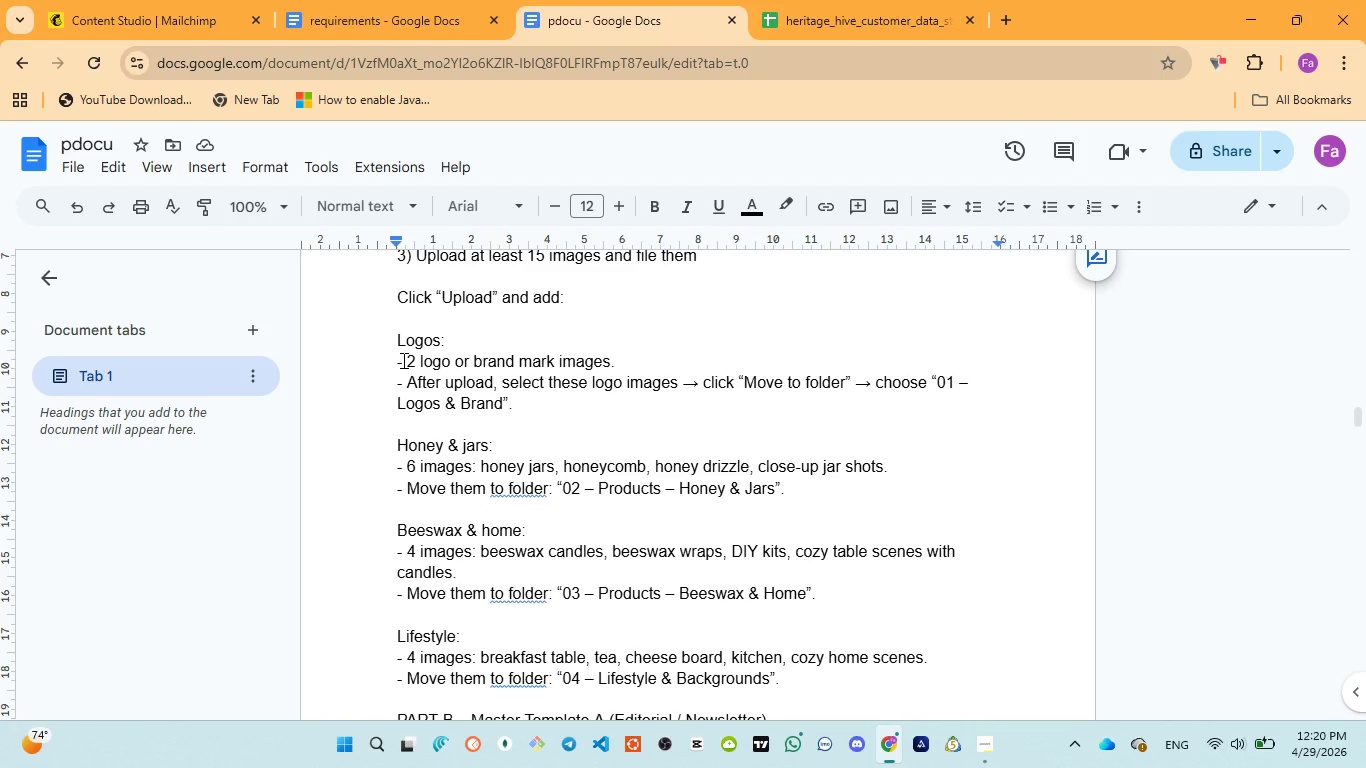 
wait(19.12)
 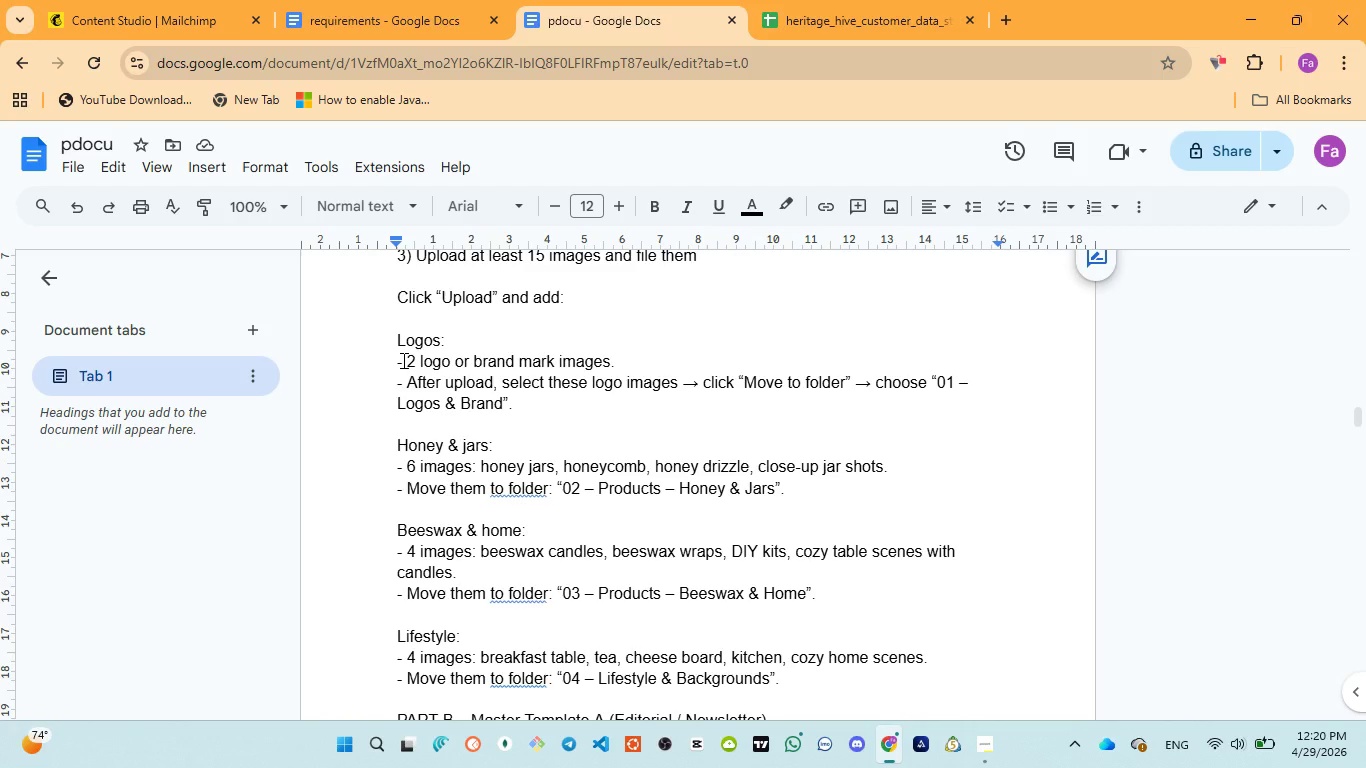 
scroll: coordinate [405, 350], scroll_direction: up, amount: 1.0
 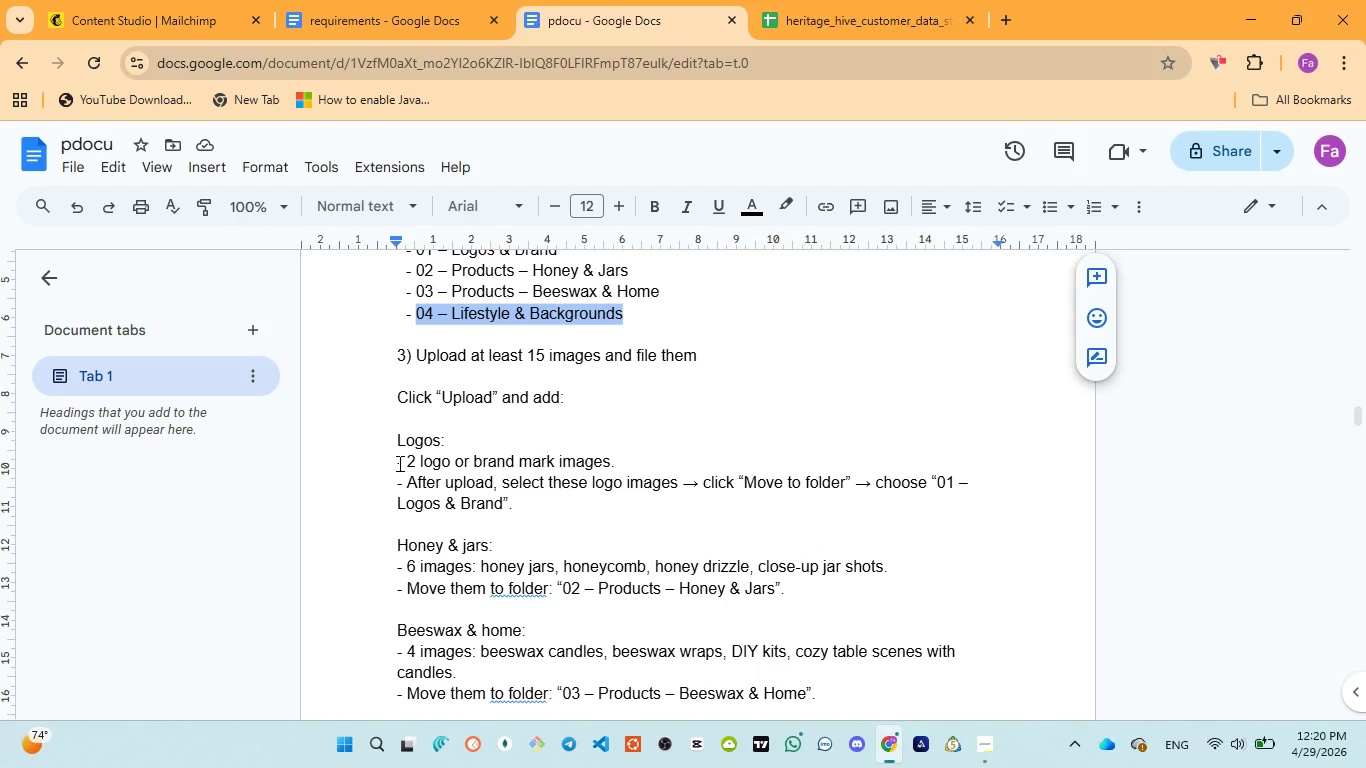 
left_click_drag(start_coordinate=[398, 463], to_coordinate=[608, 458])
 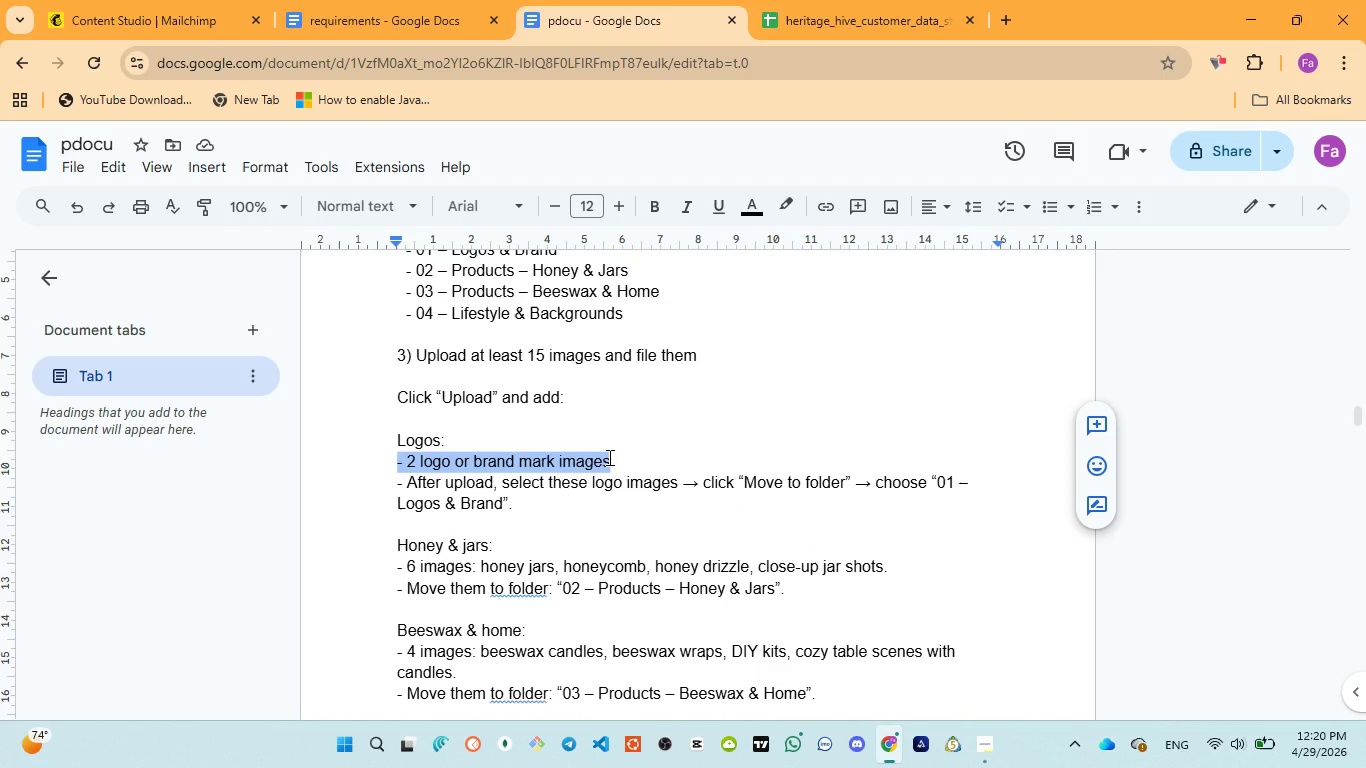 
key(Control+C)
 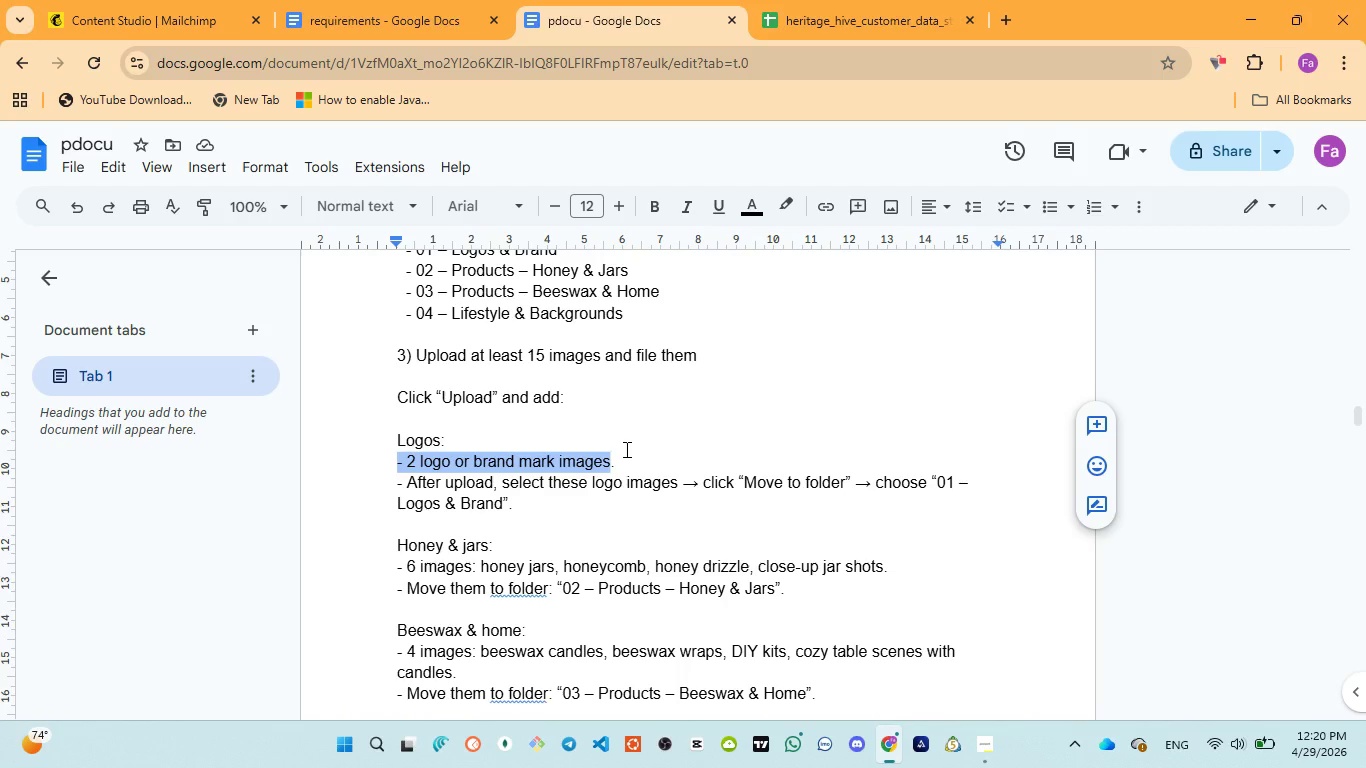 
scroll: coordinate [671, 436], scroll_direction: up, amount: 2.0
 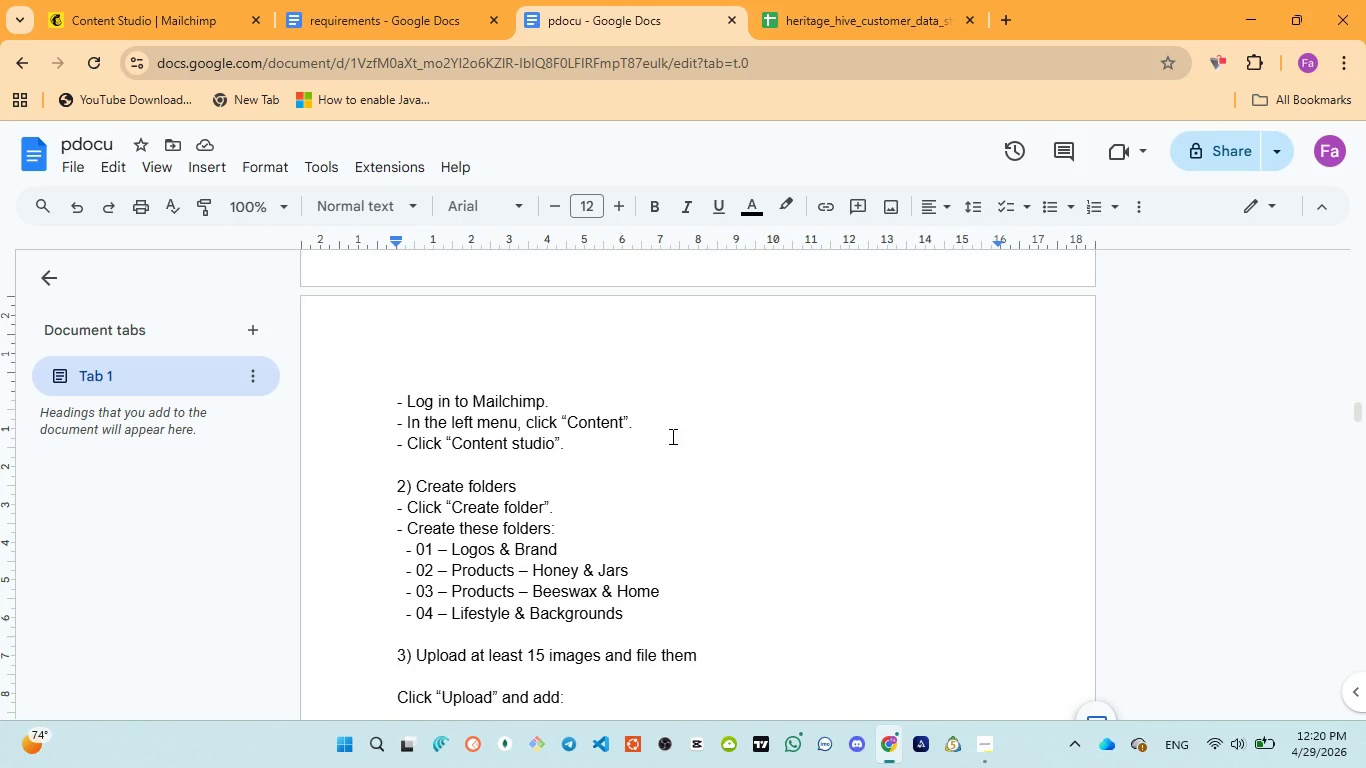 
scroll: coordinate [671, 436], scroll_direction: down, amount: 3.0
 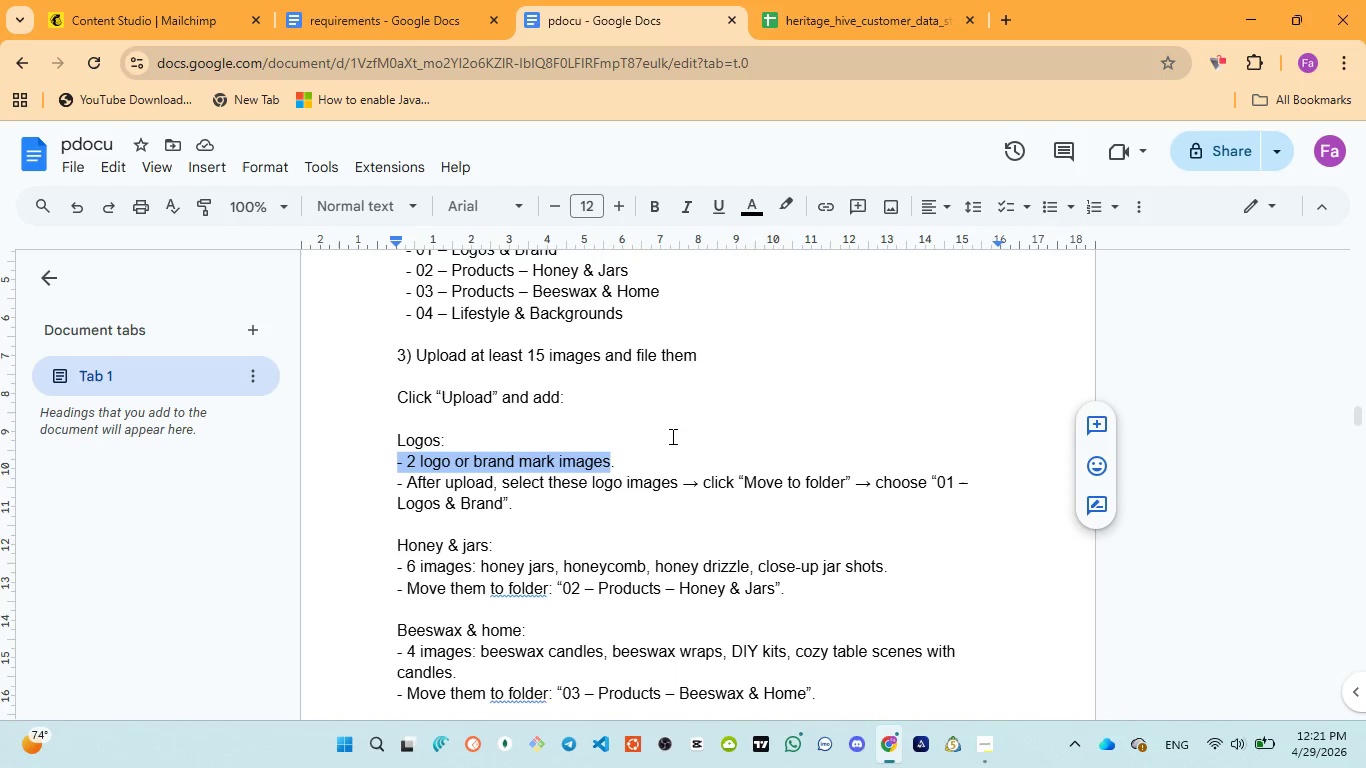 
wait(7.48)
 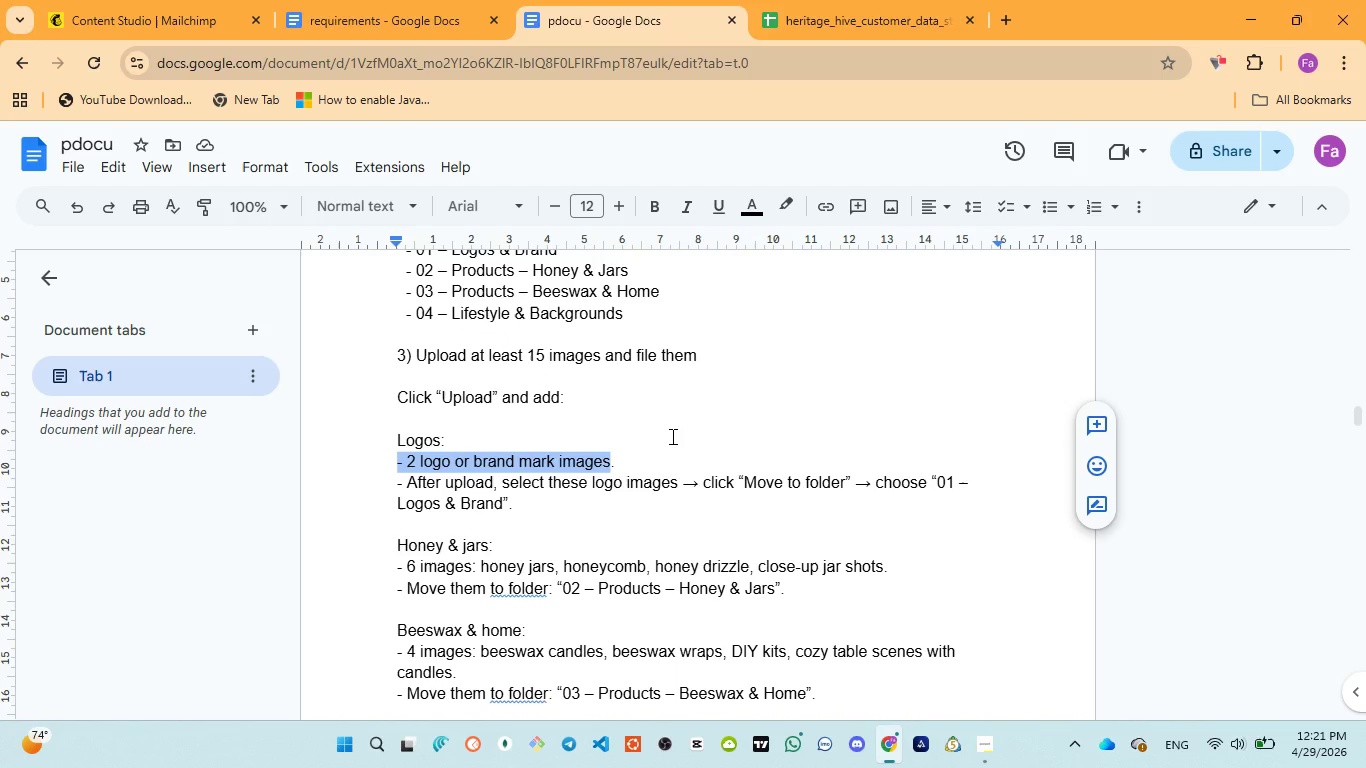 
left_click([349, 8])
 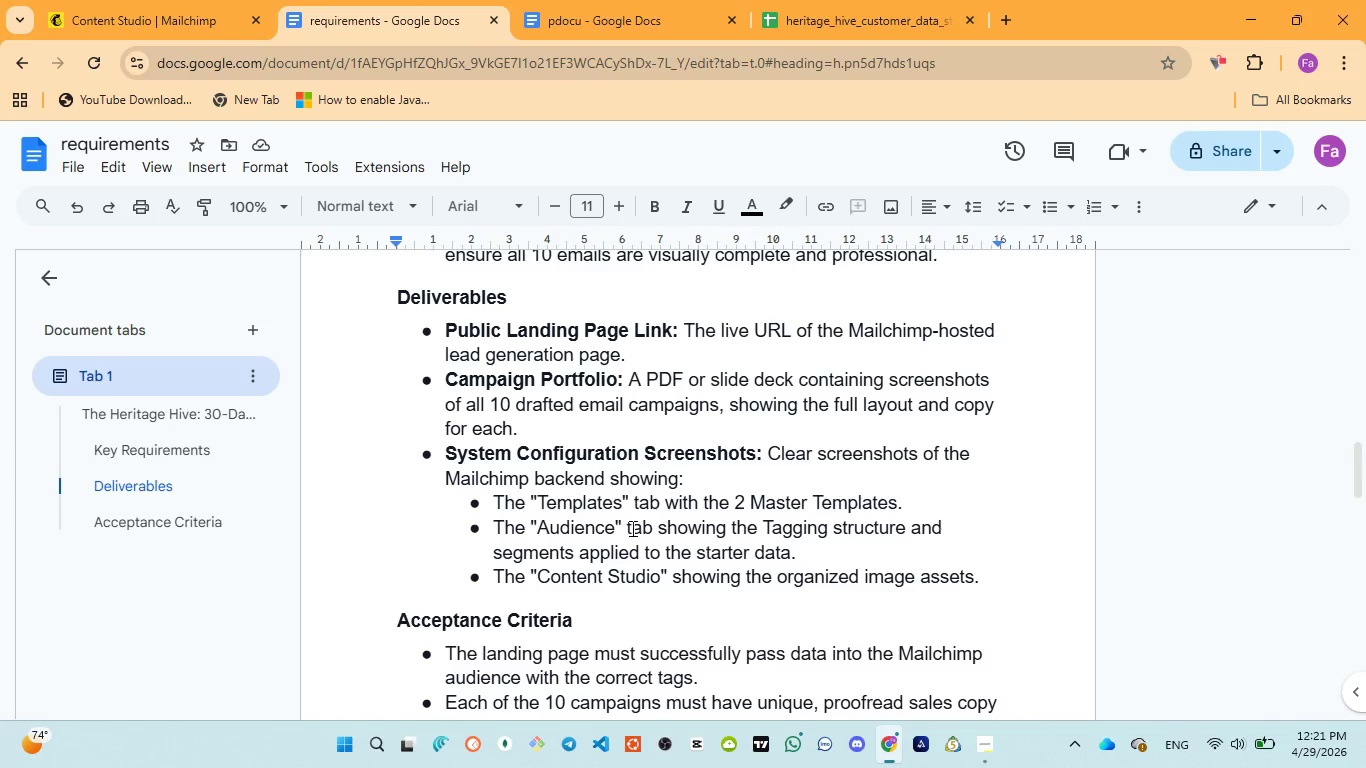 
scroll: coordinate [635, 527], scroll_direction: up, amount: 14.0
 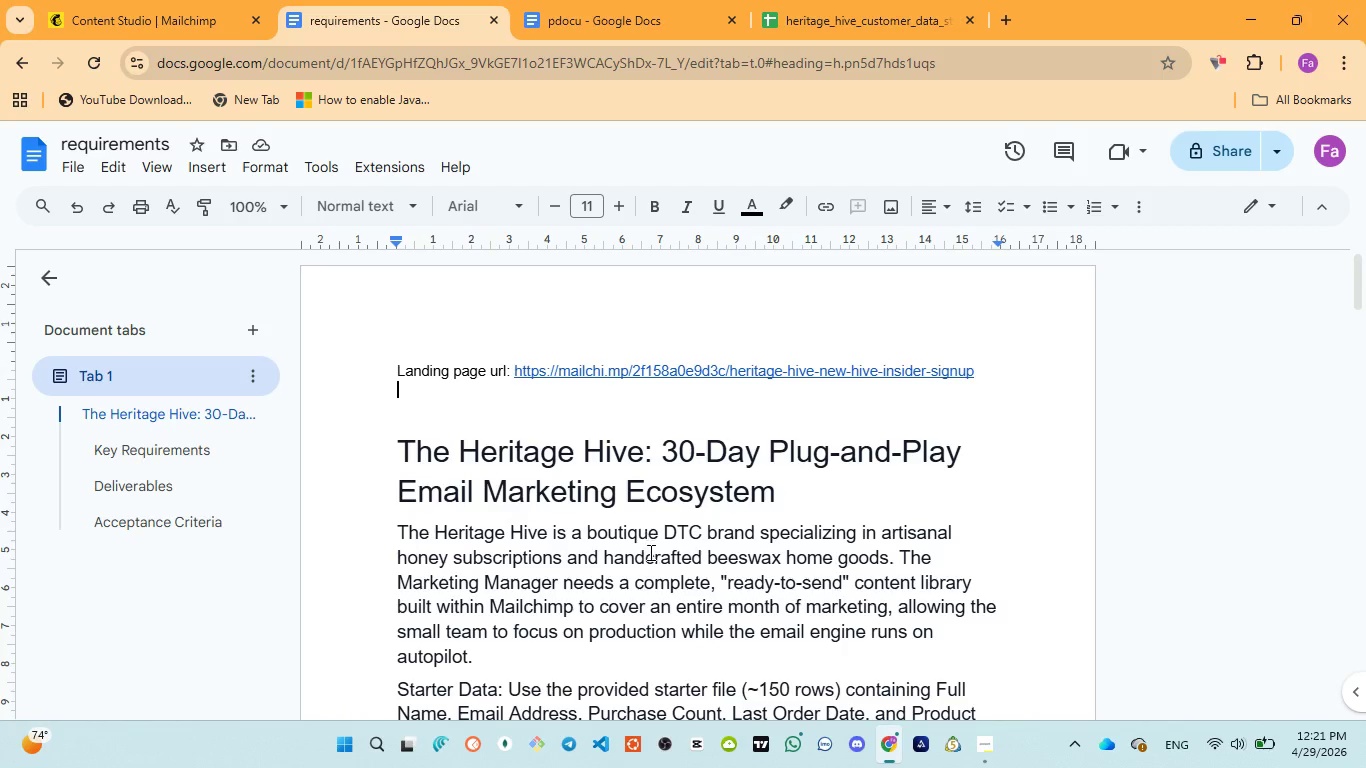 
scroll: coordinate [650, 563], scroll_direction: down, amount: 1.0
 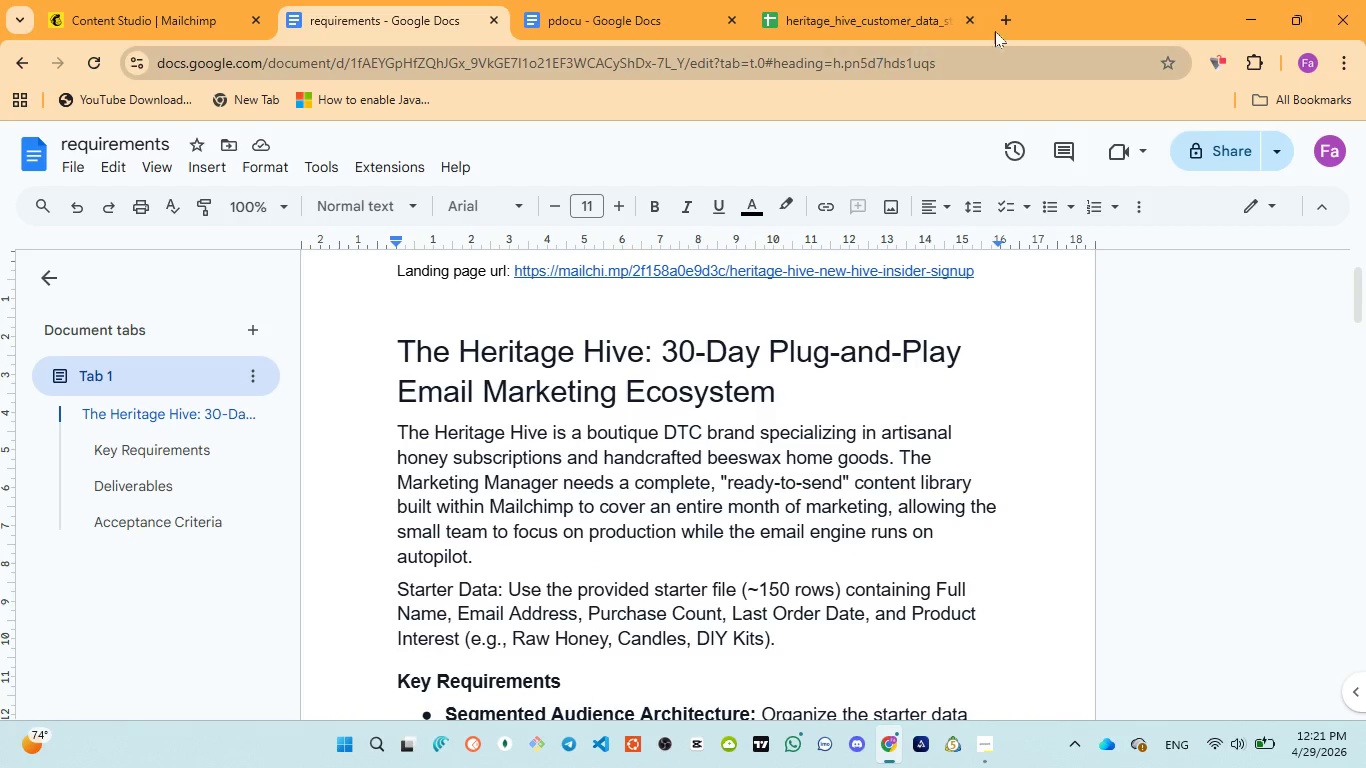 
left_click([1013, 26])
 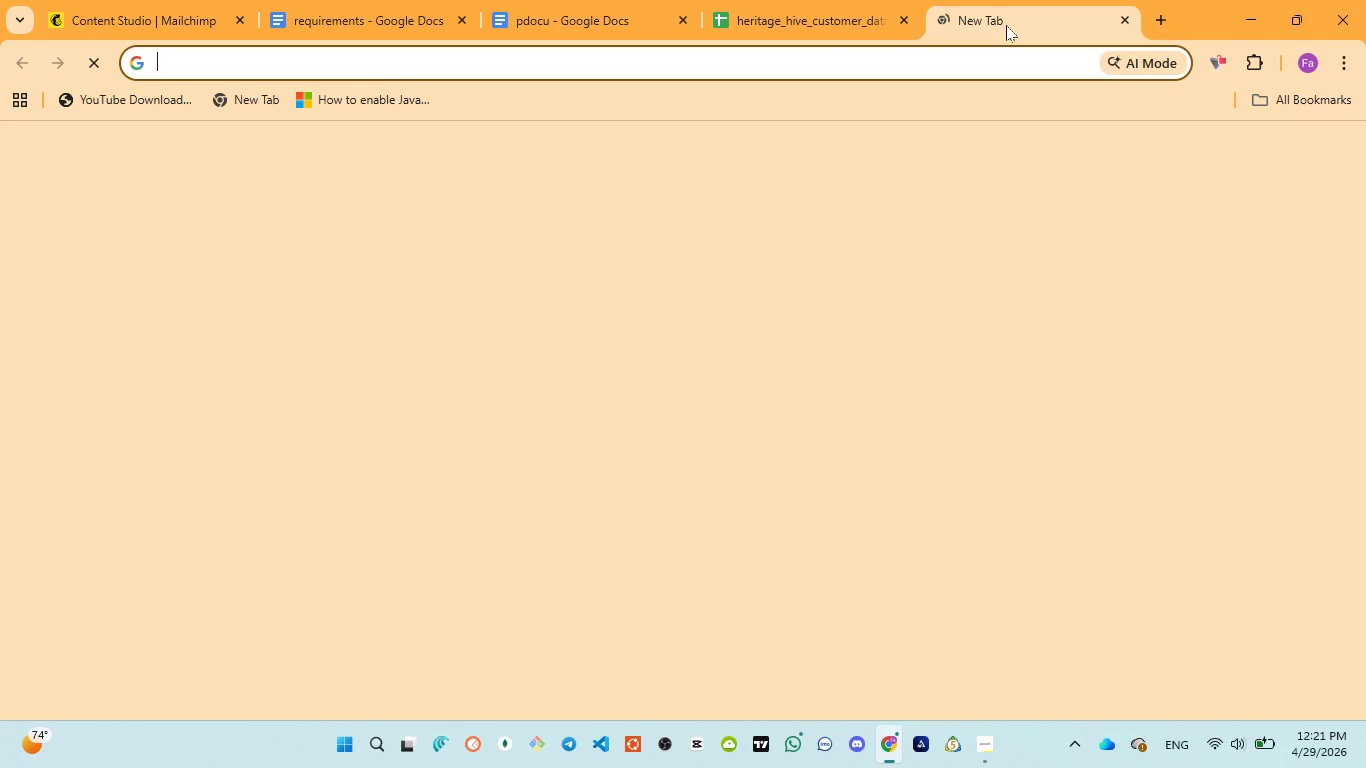 
key(Control+V)
 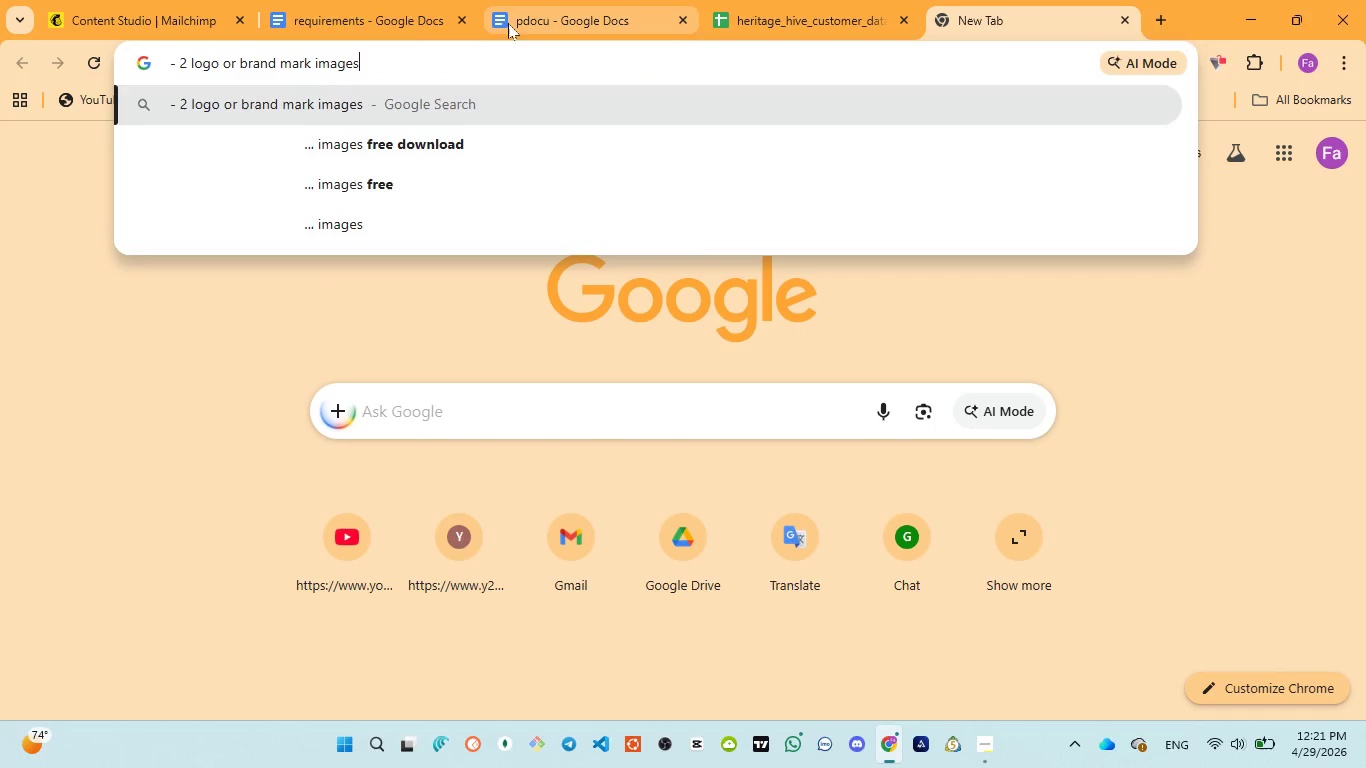 
left_click([384, 15])
 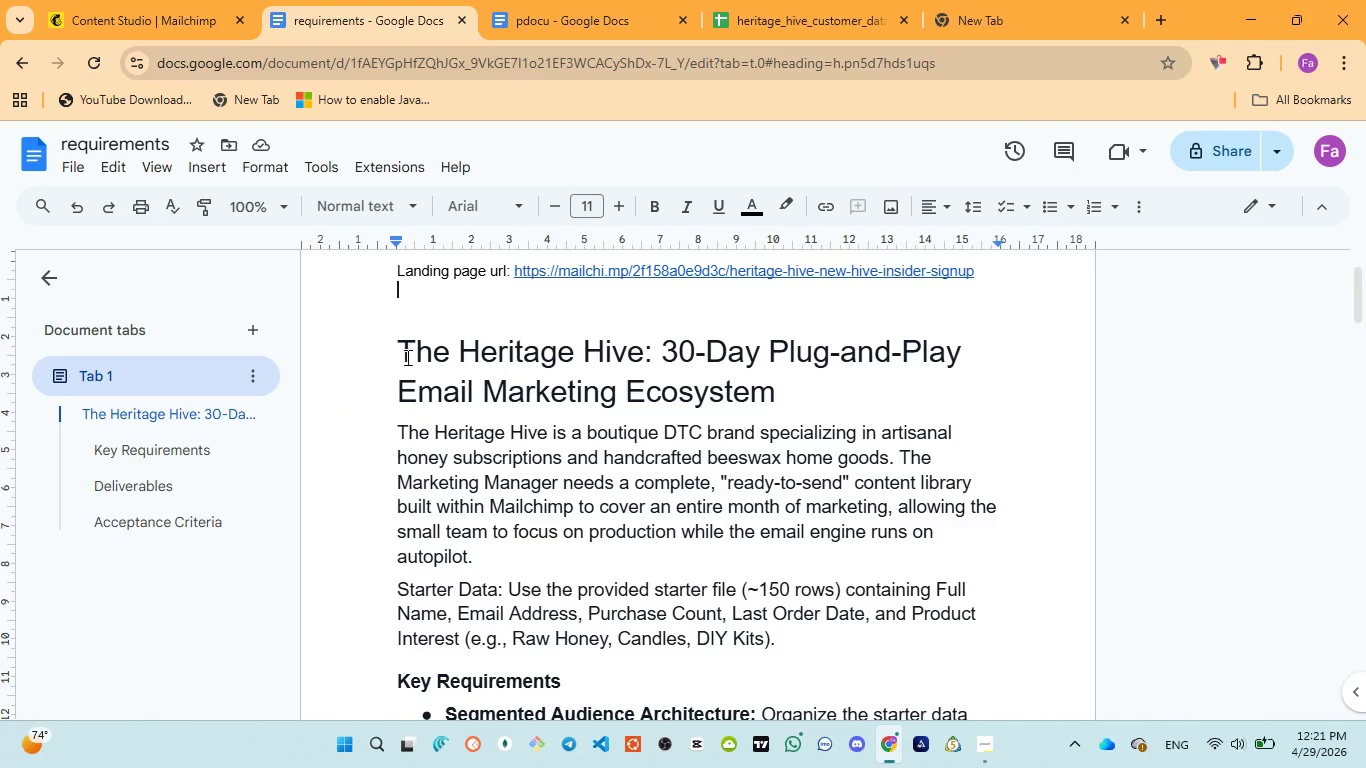 
left_click_drag(start_coordinate=[406, 350], to_coordinate=[608, 341])
 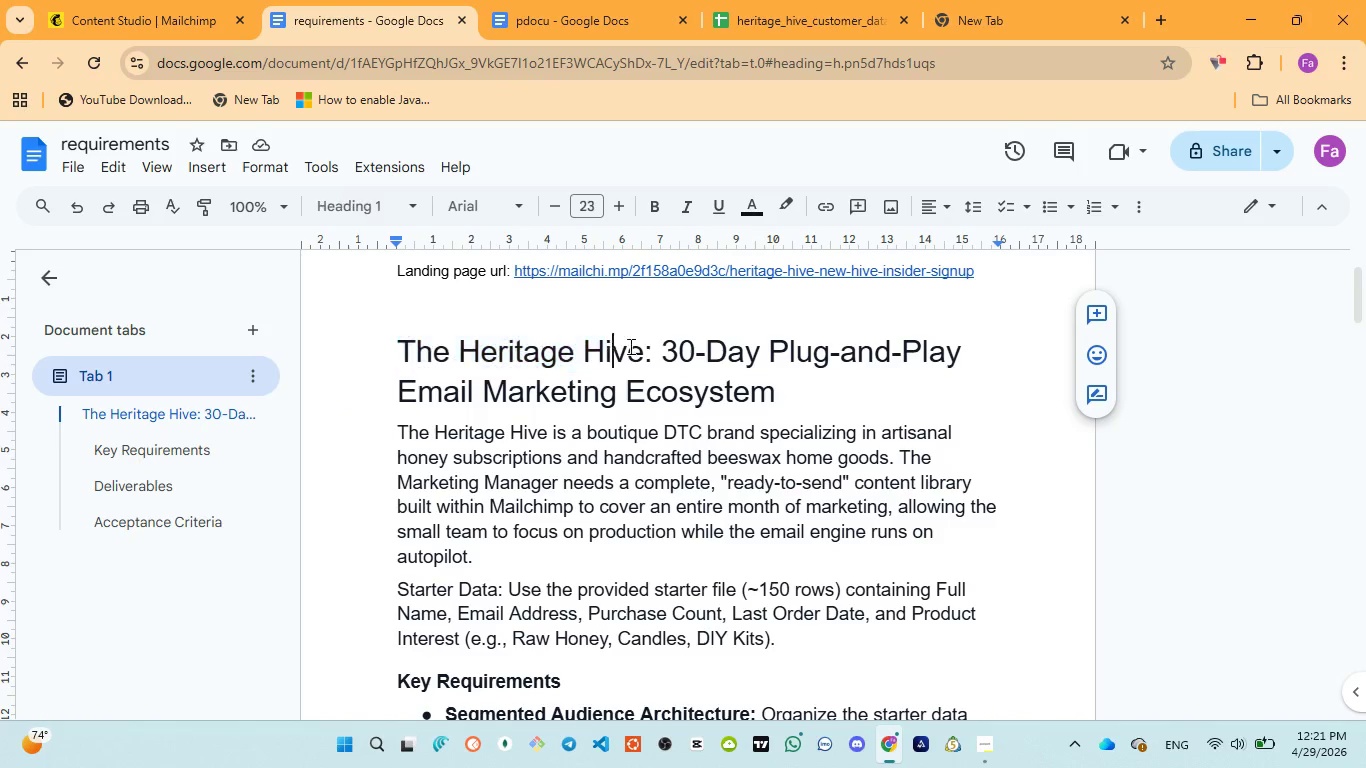 
left_click_drag(start_coordinate=[609, 341], to_coordinate=[633, 347])
 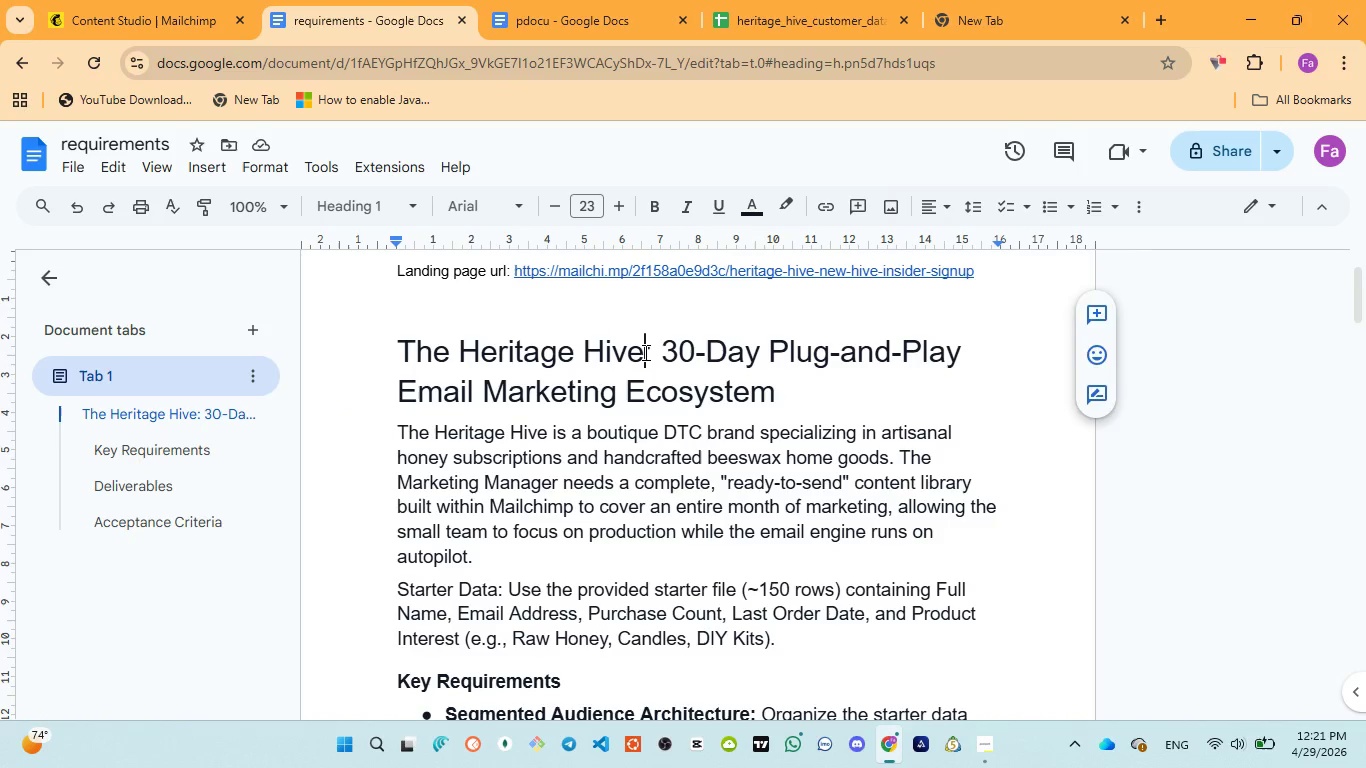 
double_click([644, 352])
 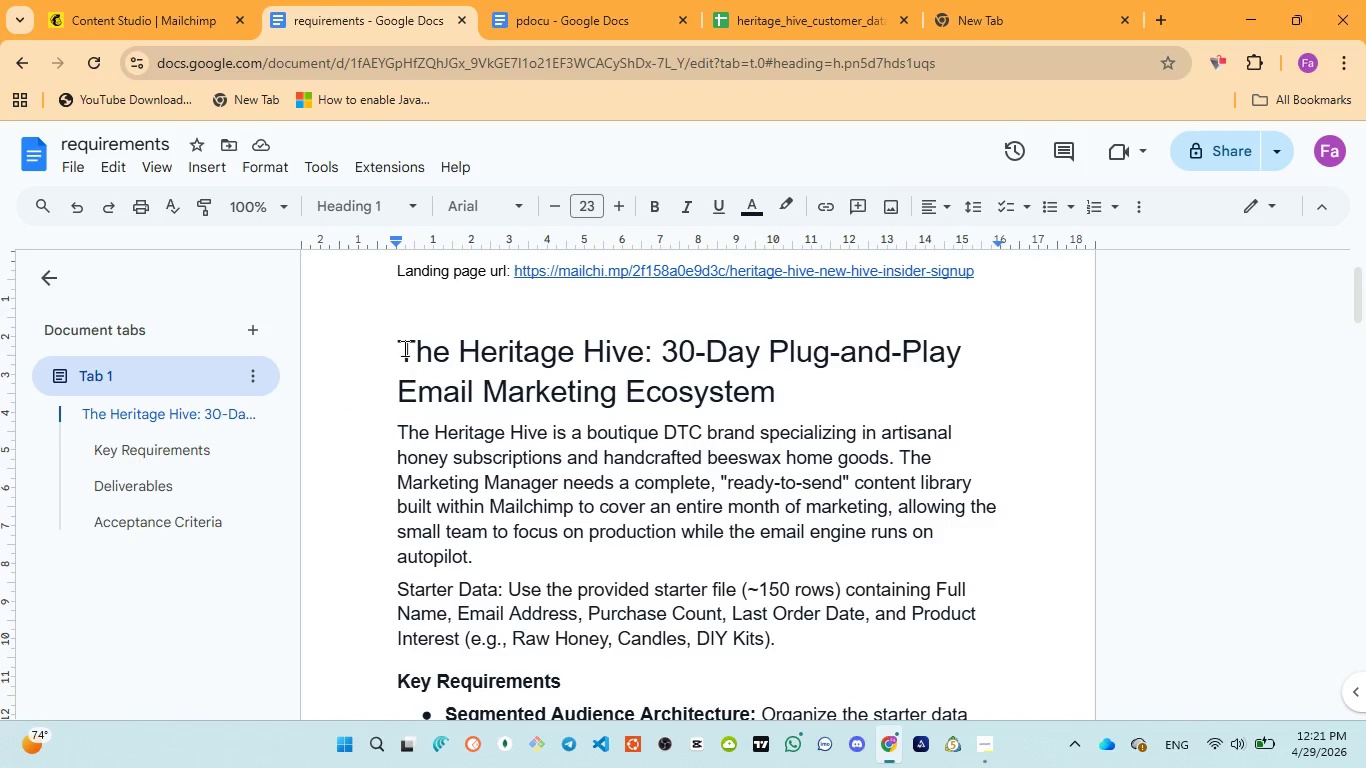 
left_click_drag(start_coordinate=[403, 349], to_coordinate=[640, 348])
 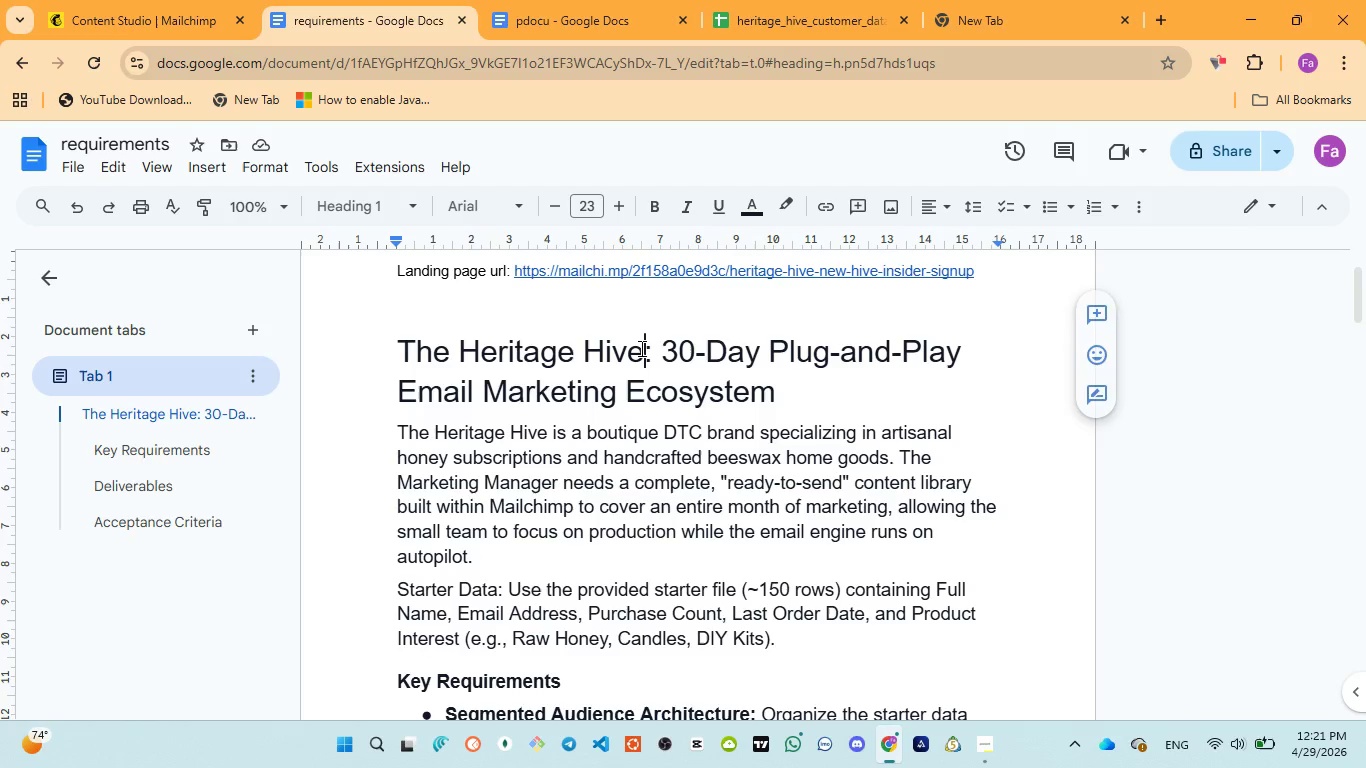 
left_click([640, 348])
 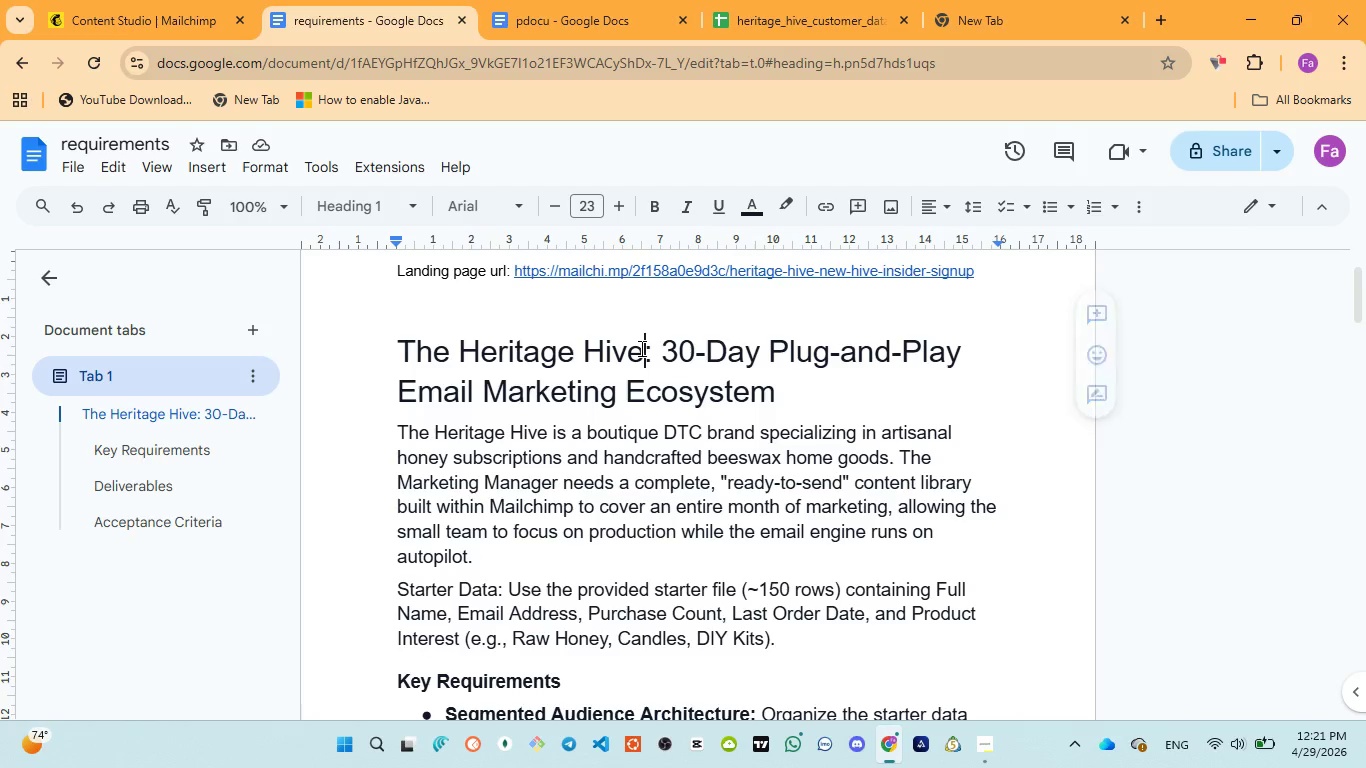 
hold_key(key=ControlLeft, duration=0.67)
 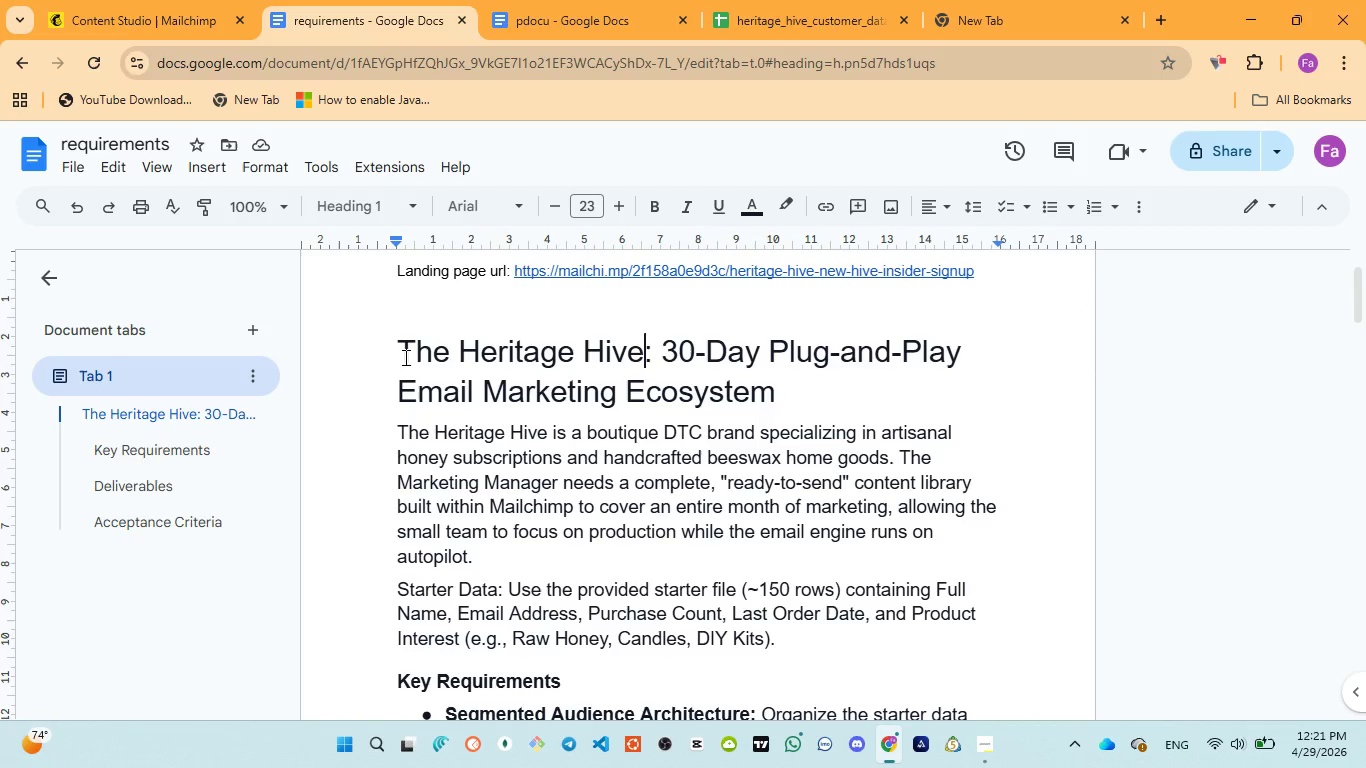 
left_click_drag(start_coordinate=[403, 355], to_coordinate=[645, 345])
 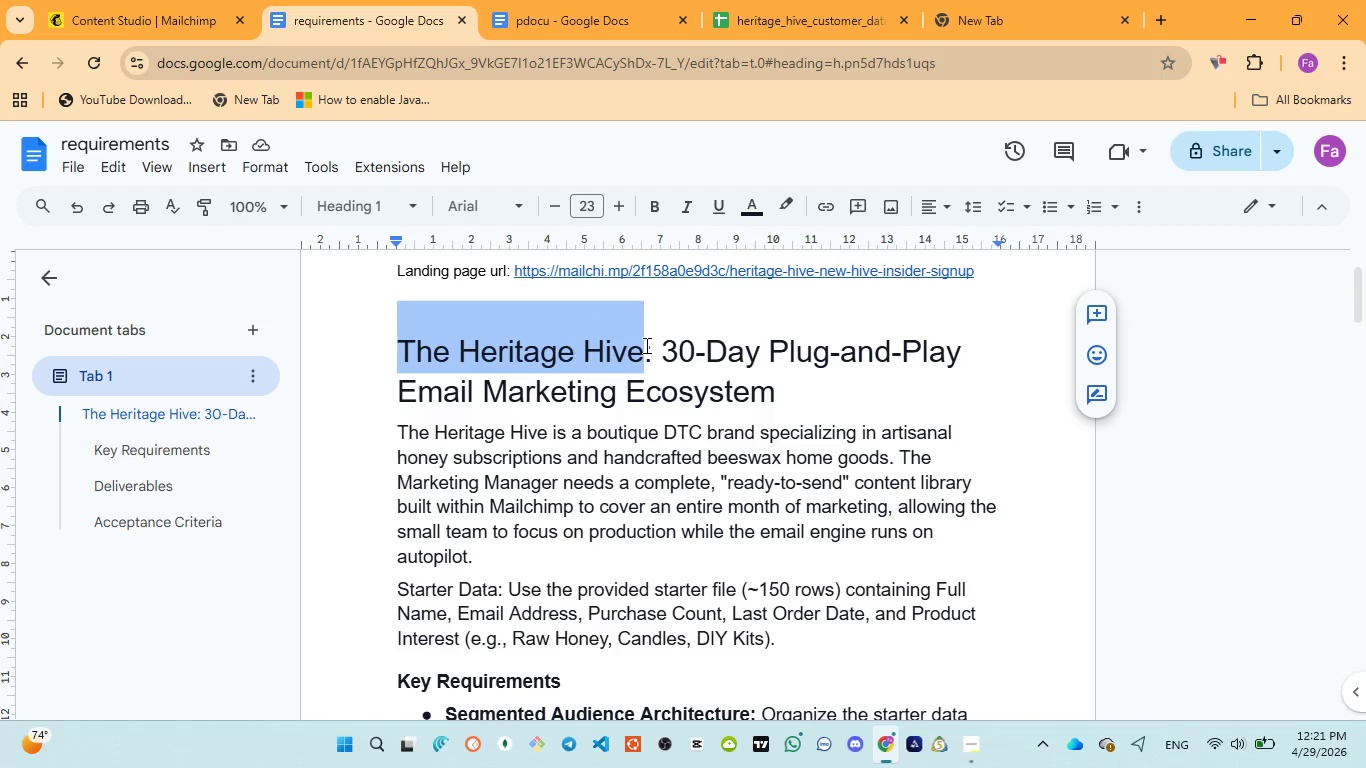 
key(Control+C)
 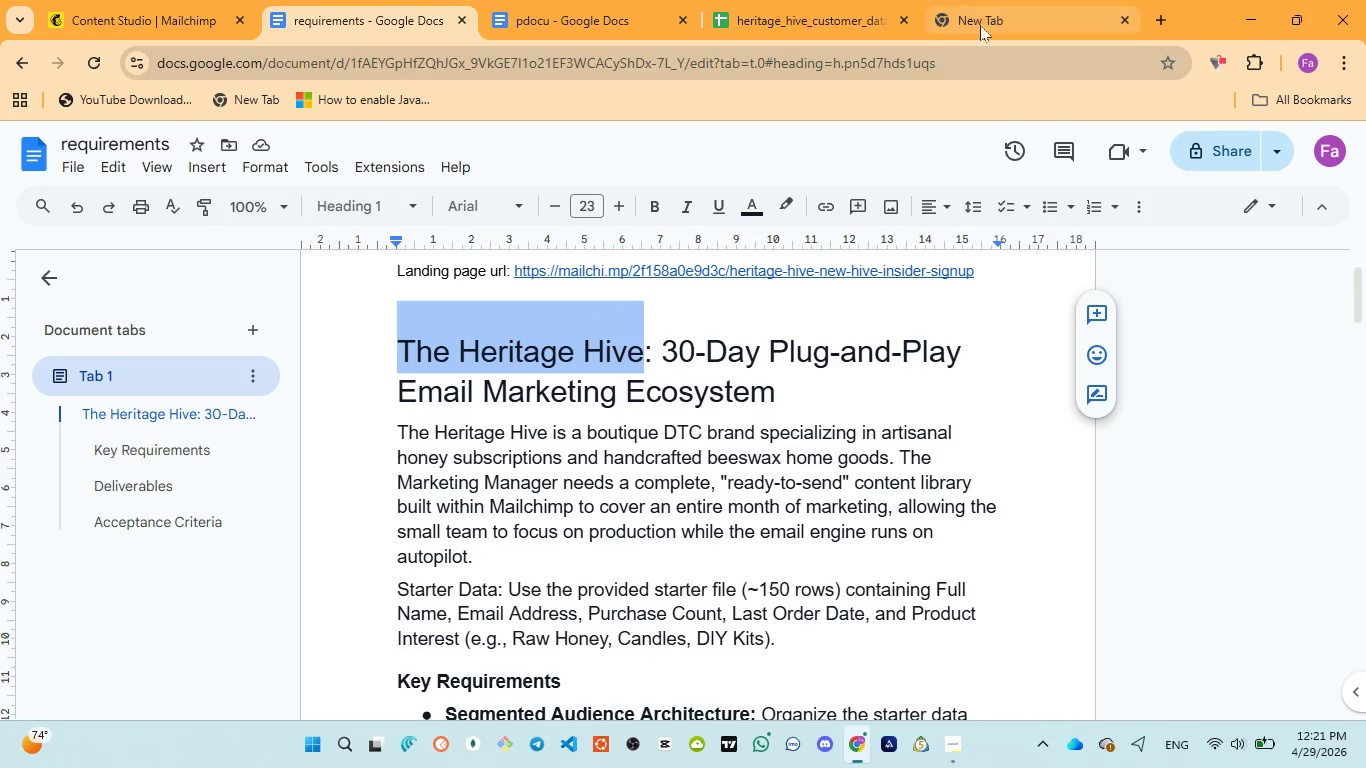 
left_click([992, 18])
 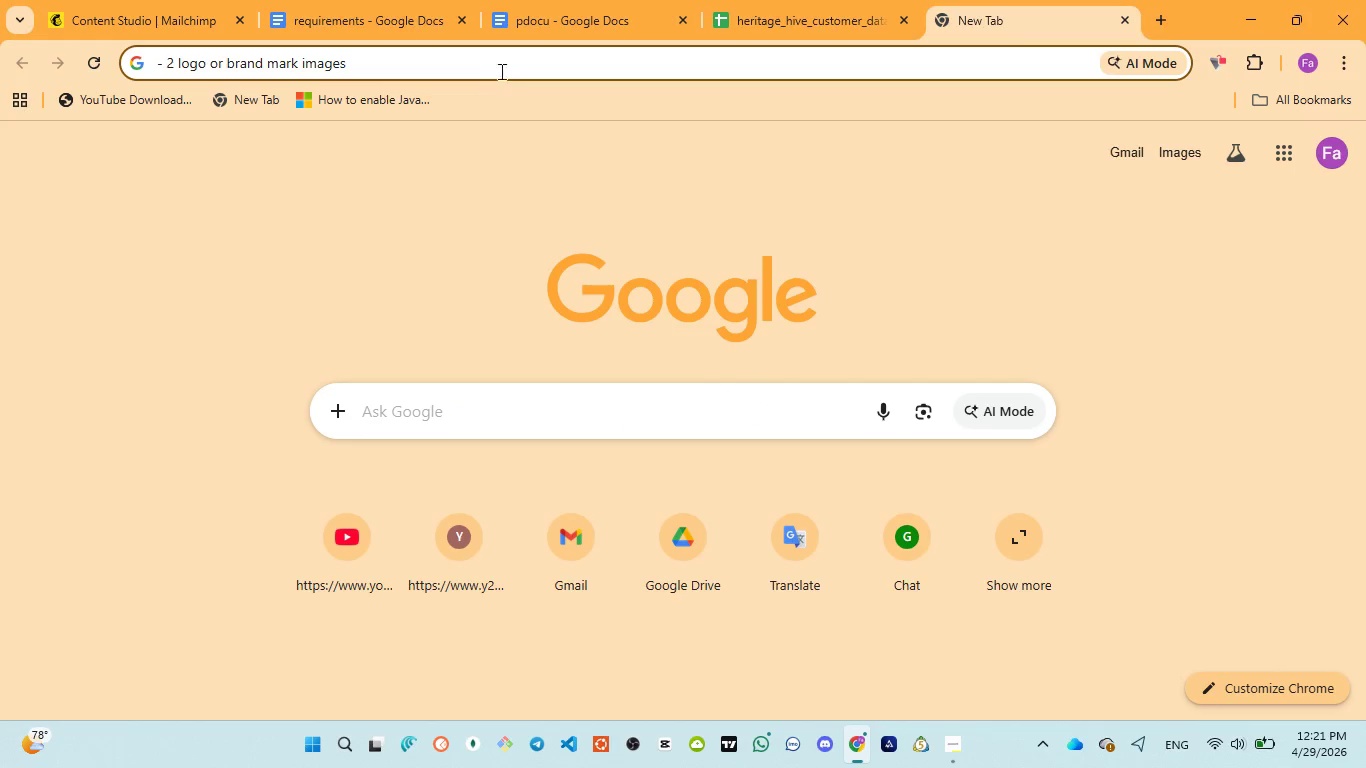 
left_click([506, 68])
 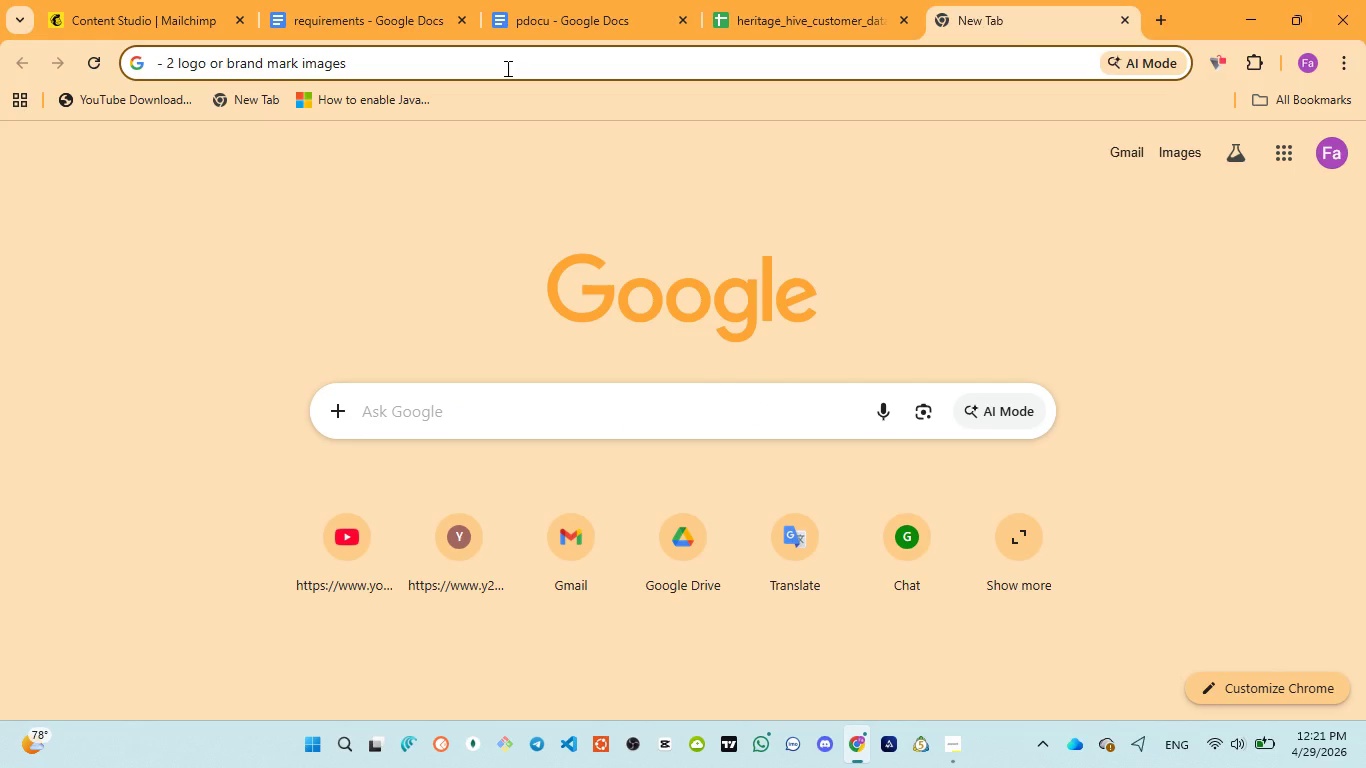 
key(Space)
 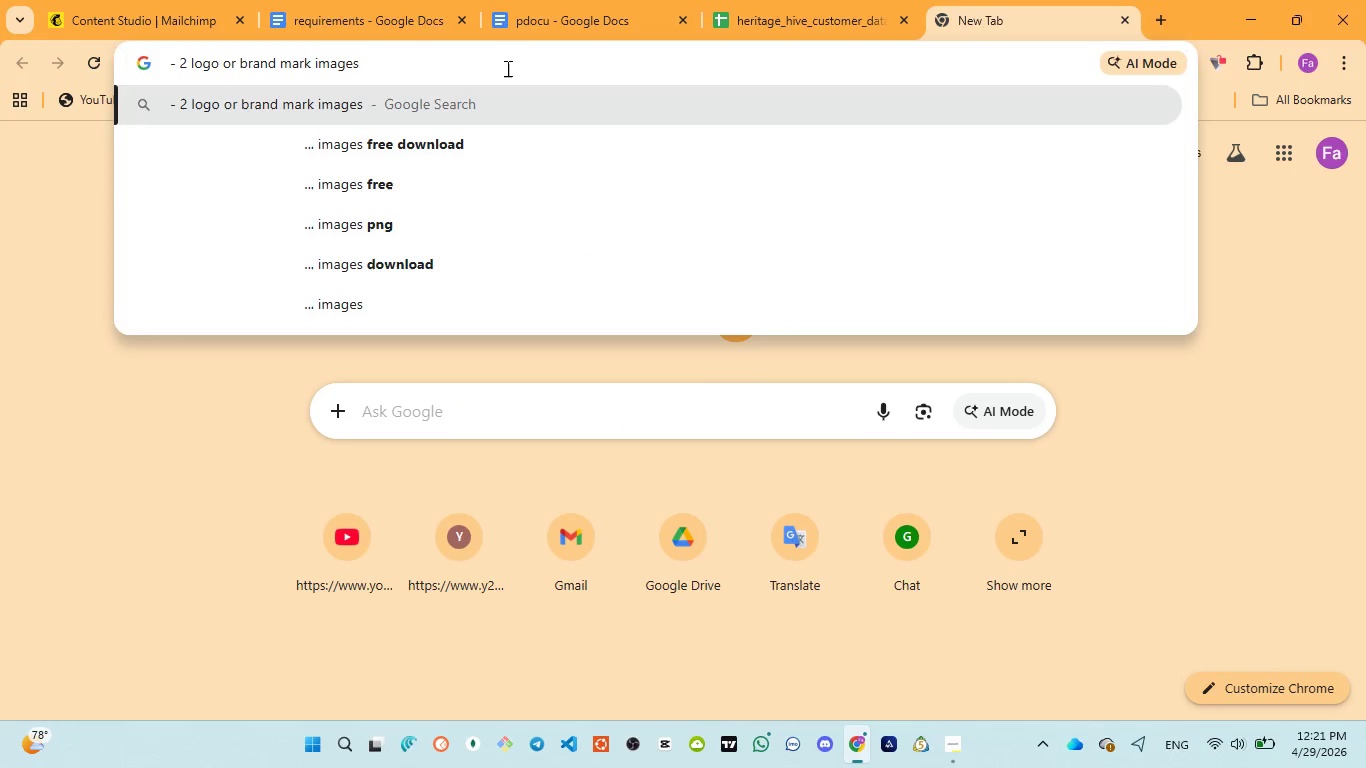 
key(Control+V)
 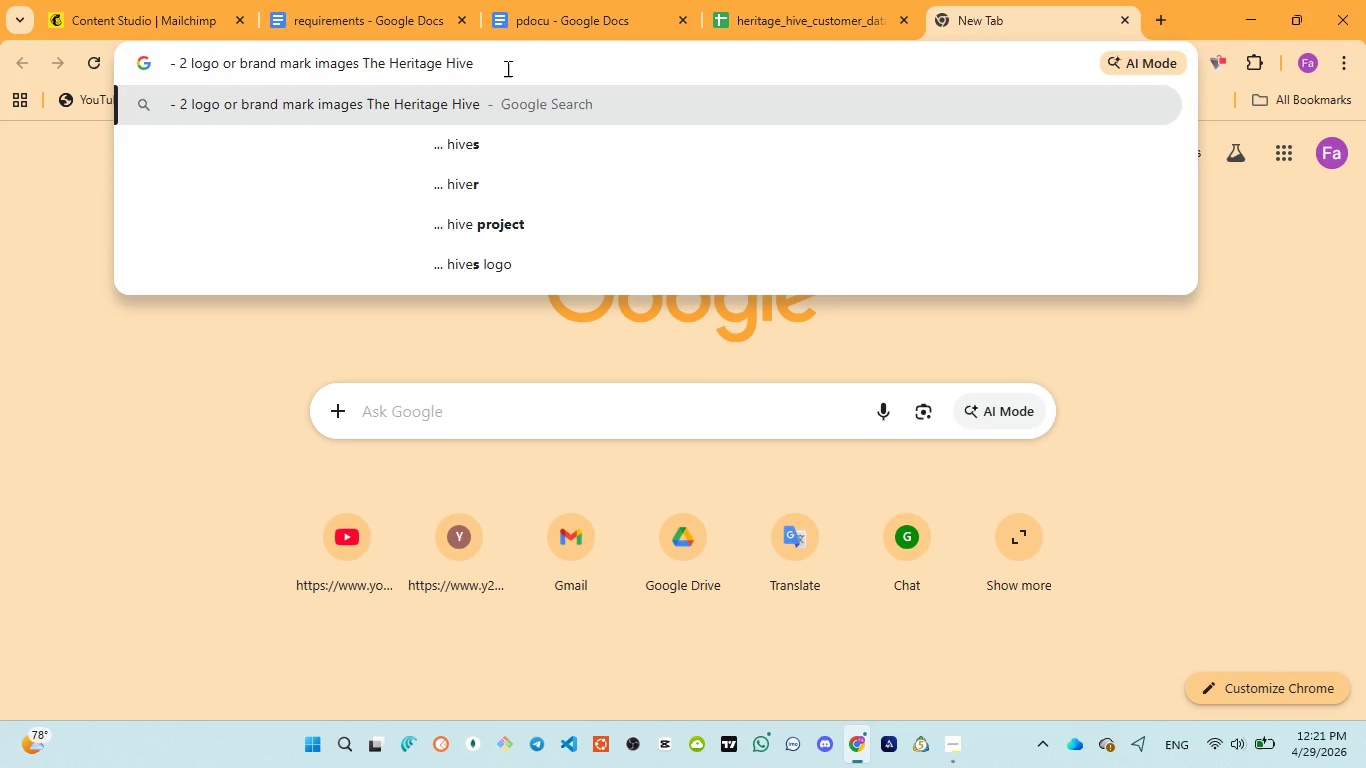 
key(Control+Space)
 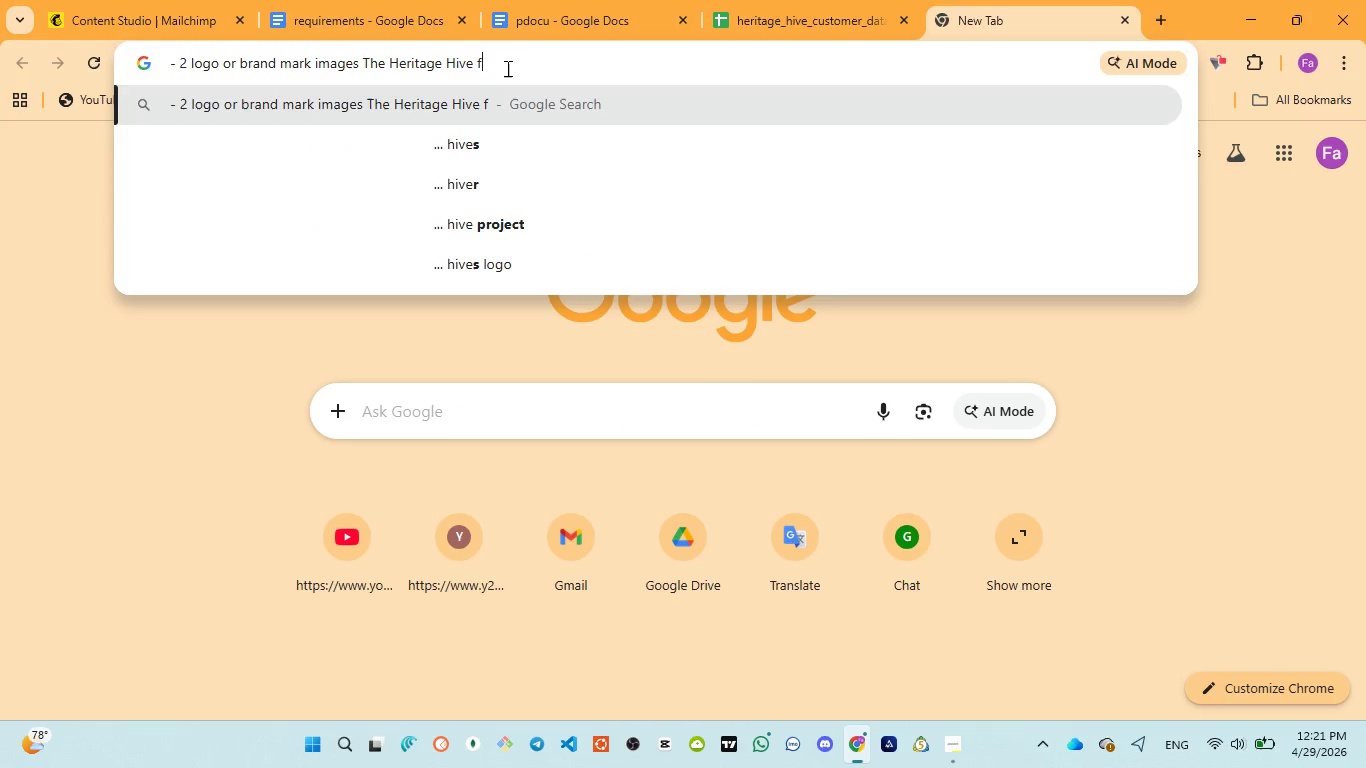 
type(free download)
 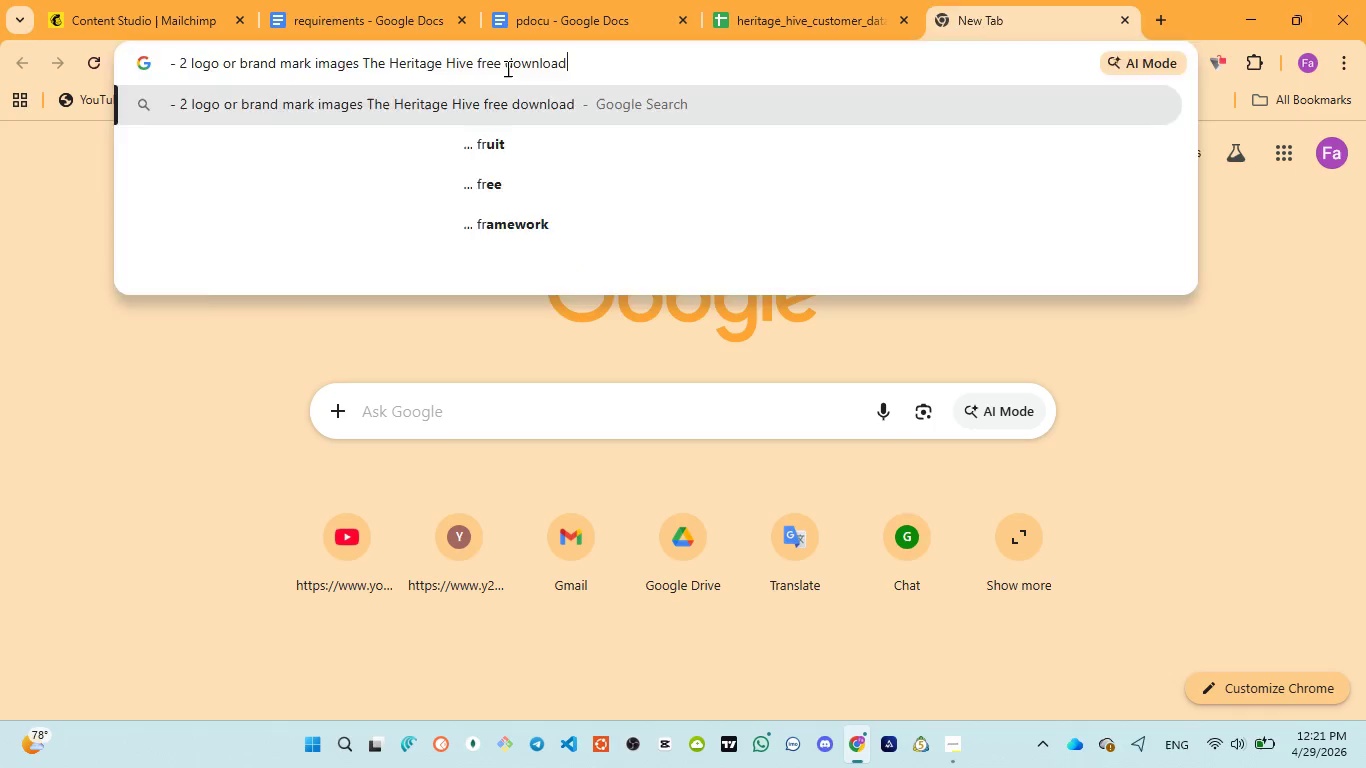 
key(Enter)
 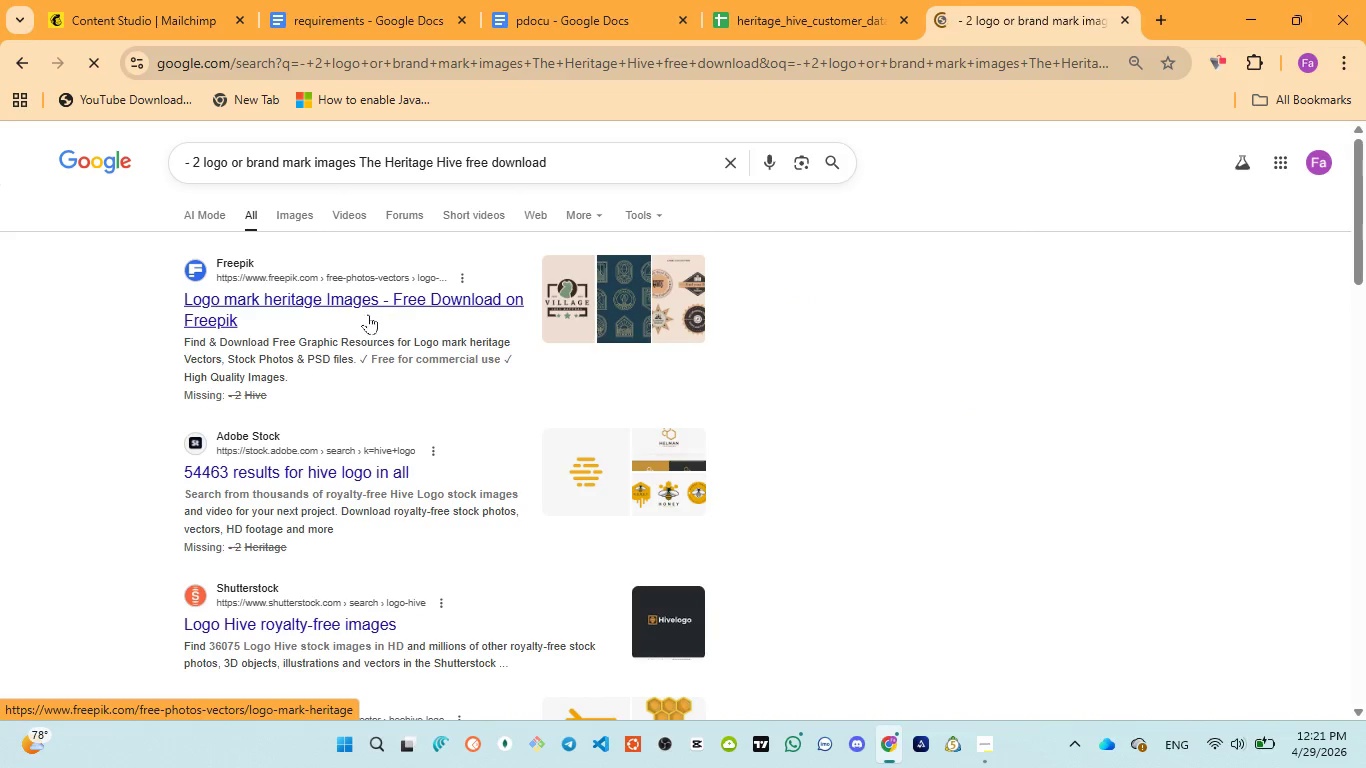 
wait(6.36)
 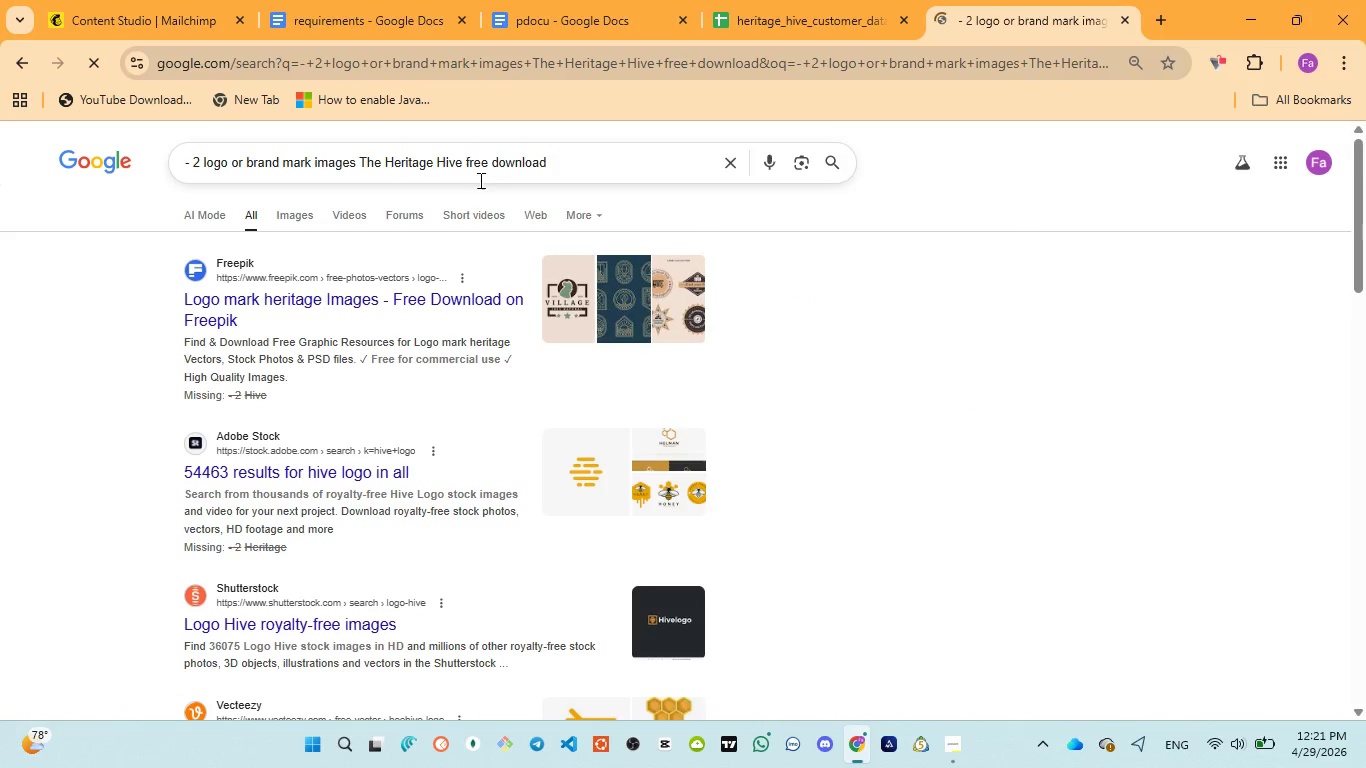 
left_click([332, 299])
 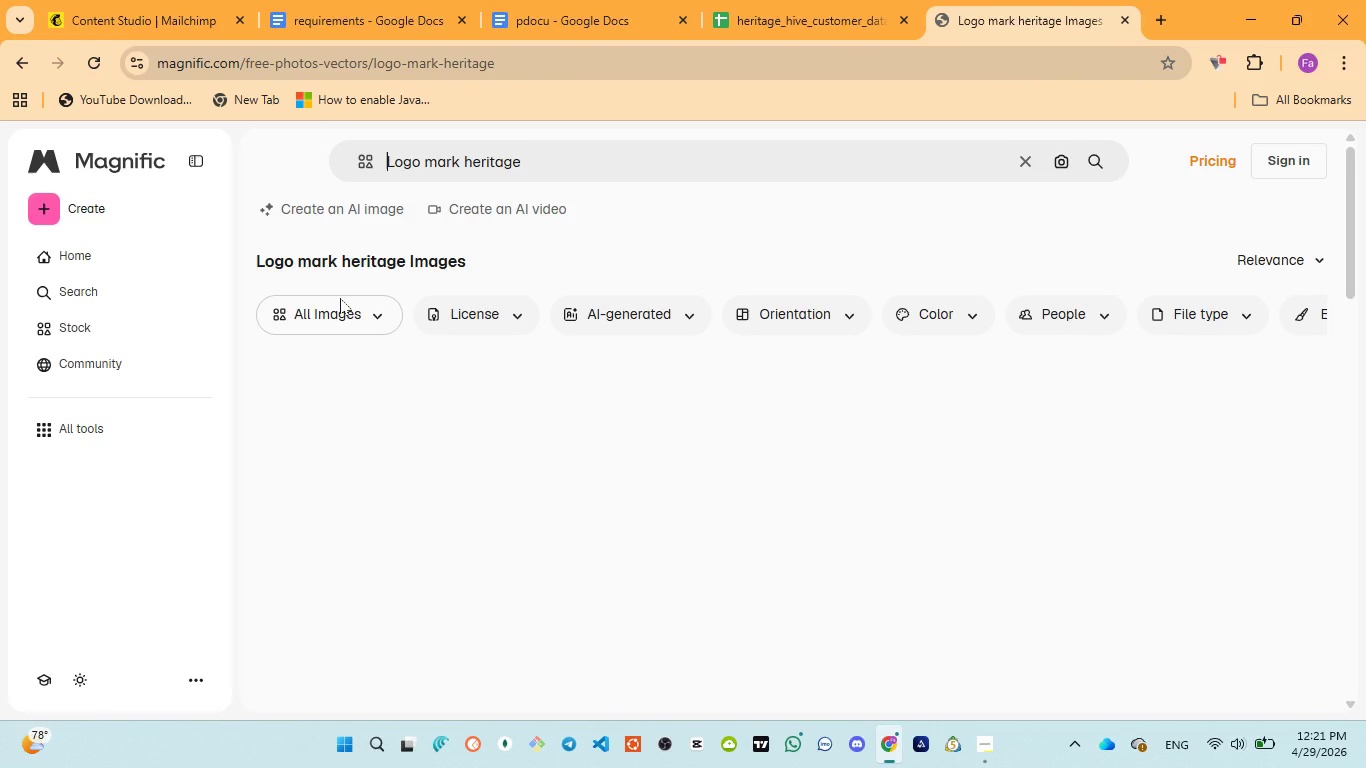 
wait(8.73)
 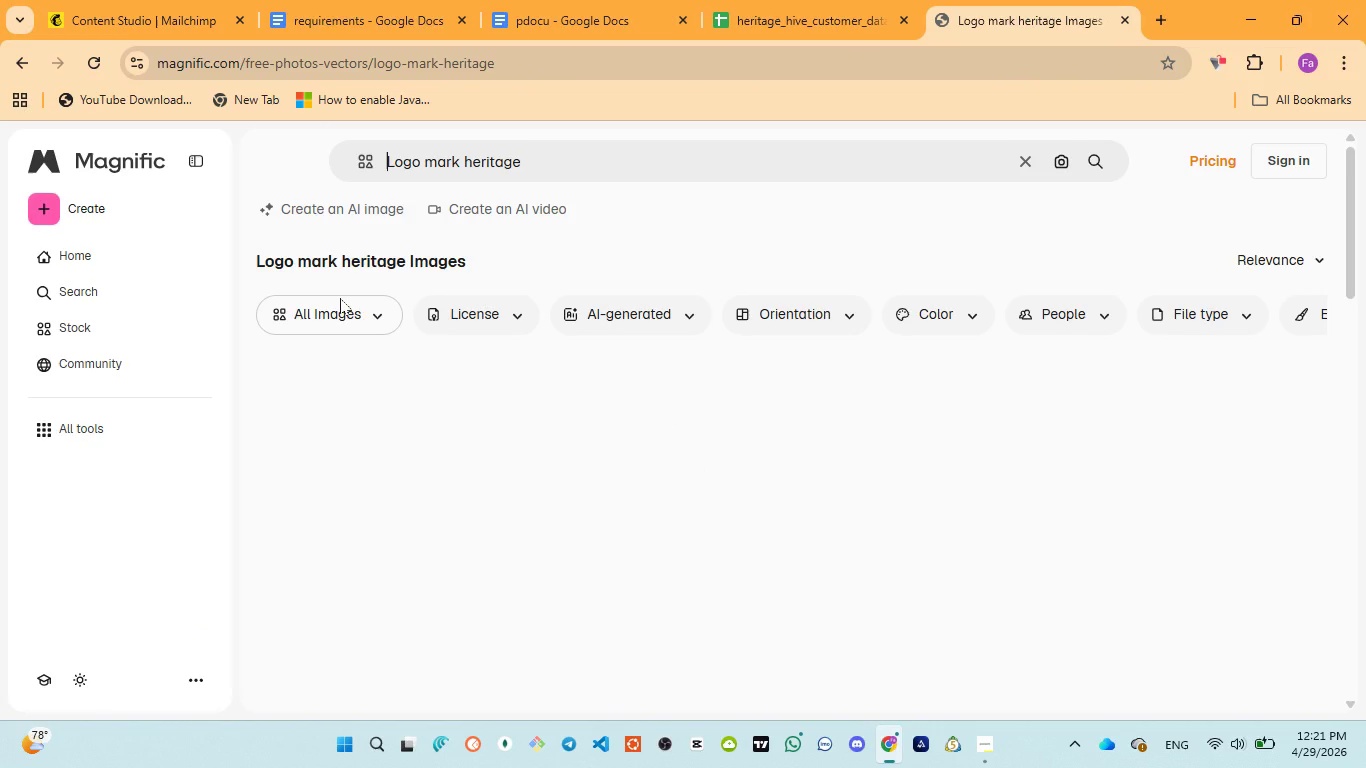 
left_click([373, 26])
 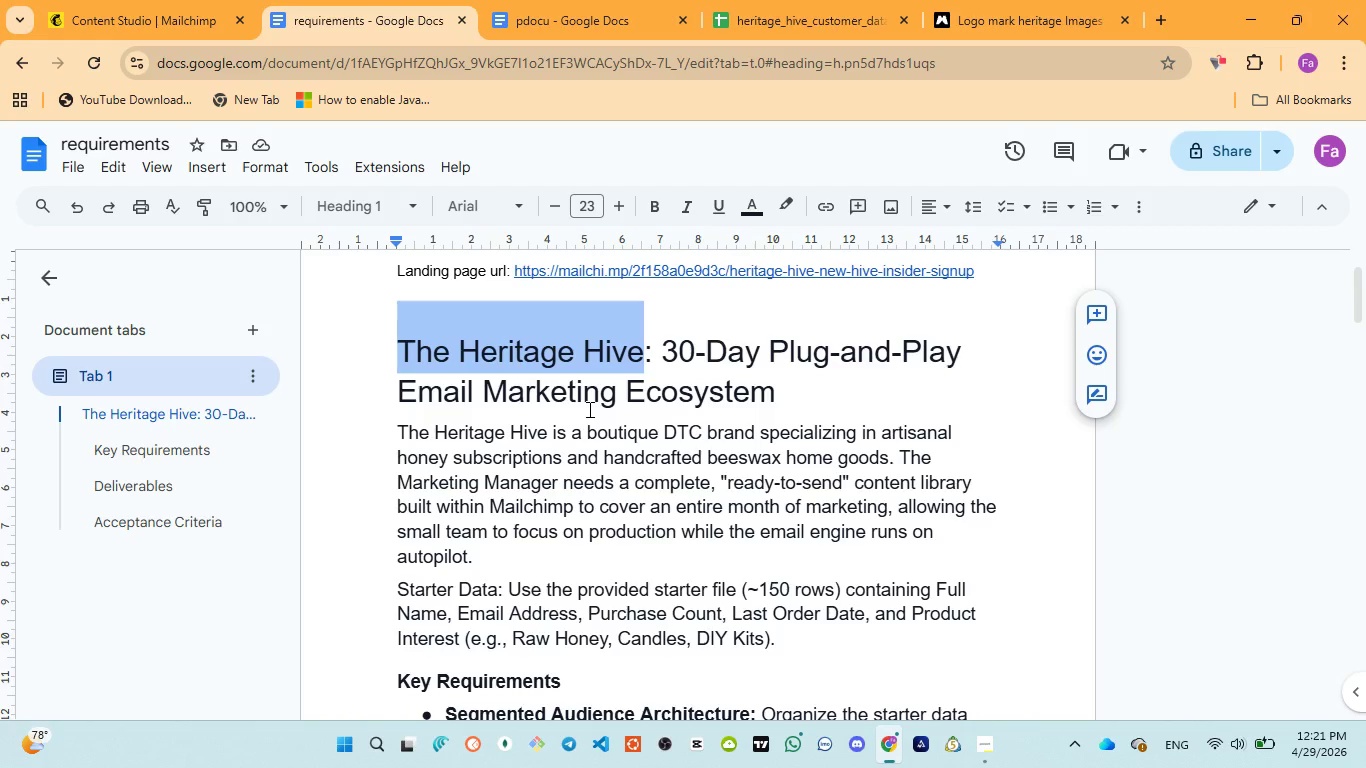 
left_click([578, 17])
 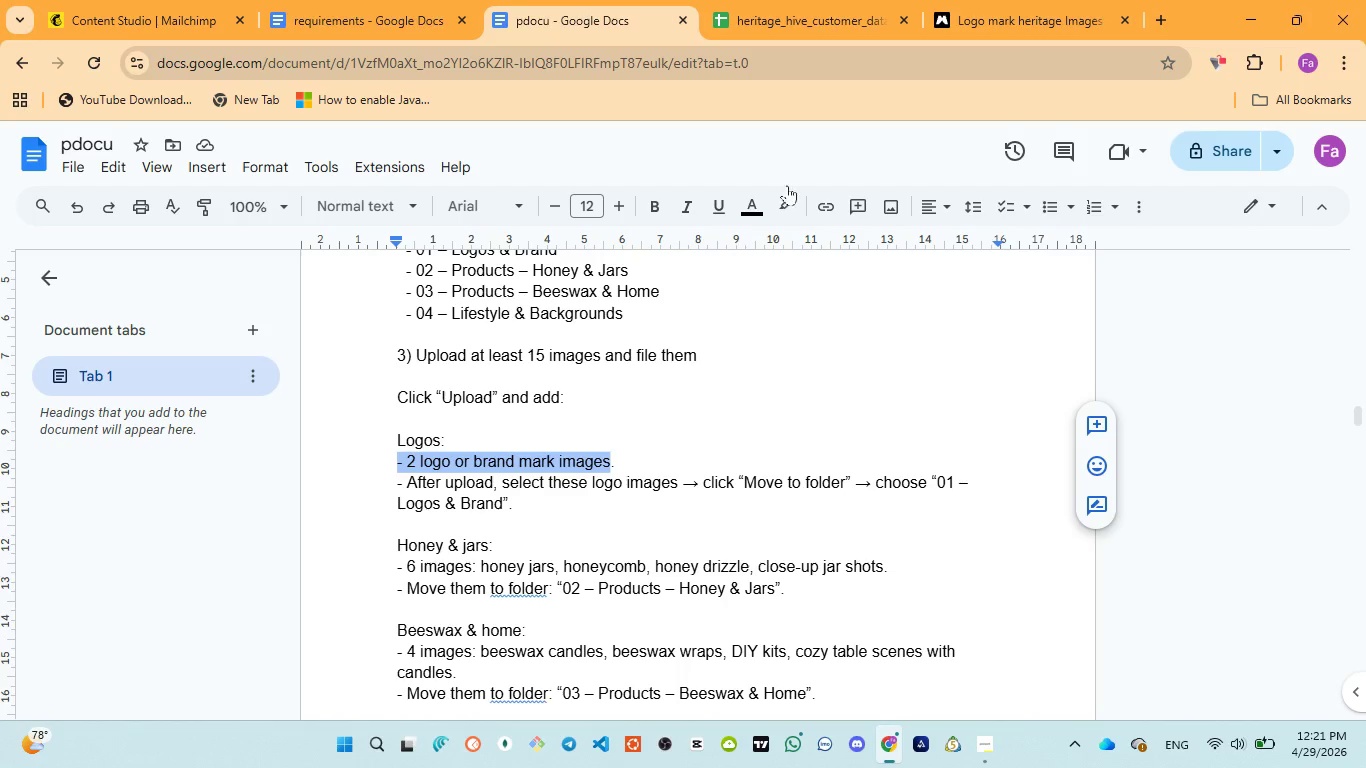 
left_click([968, 22])
 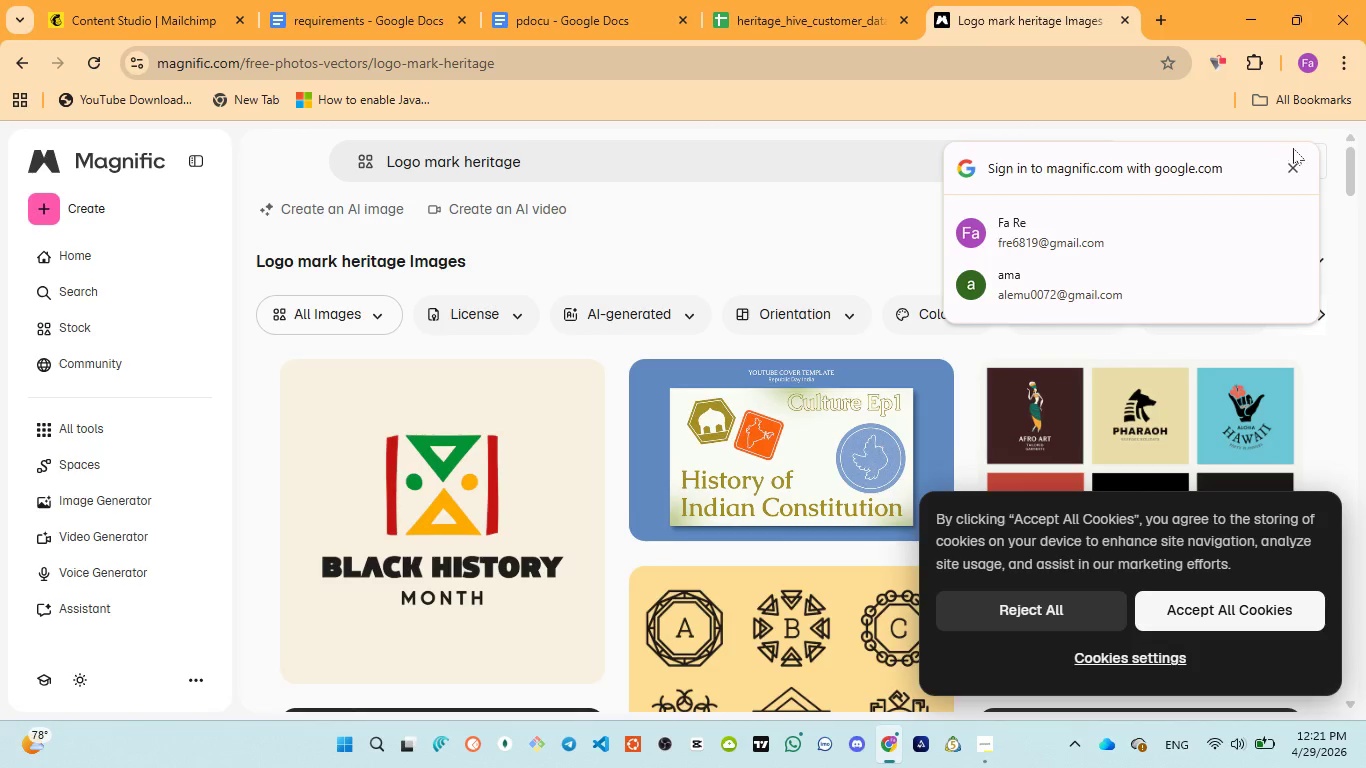 
left_click([1288, 166])
 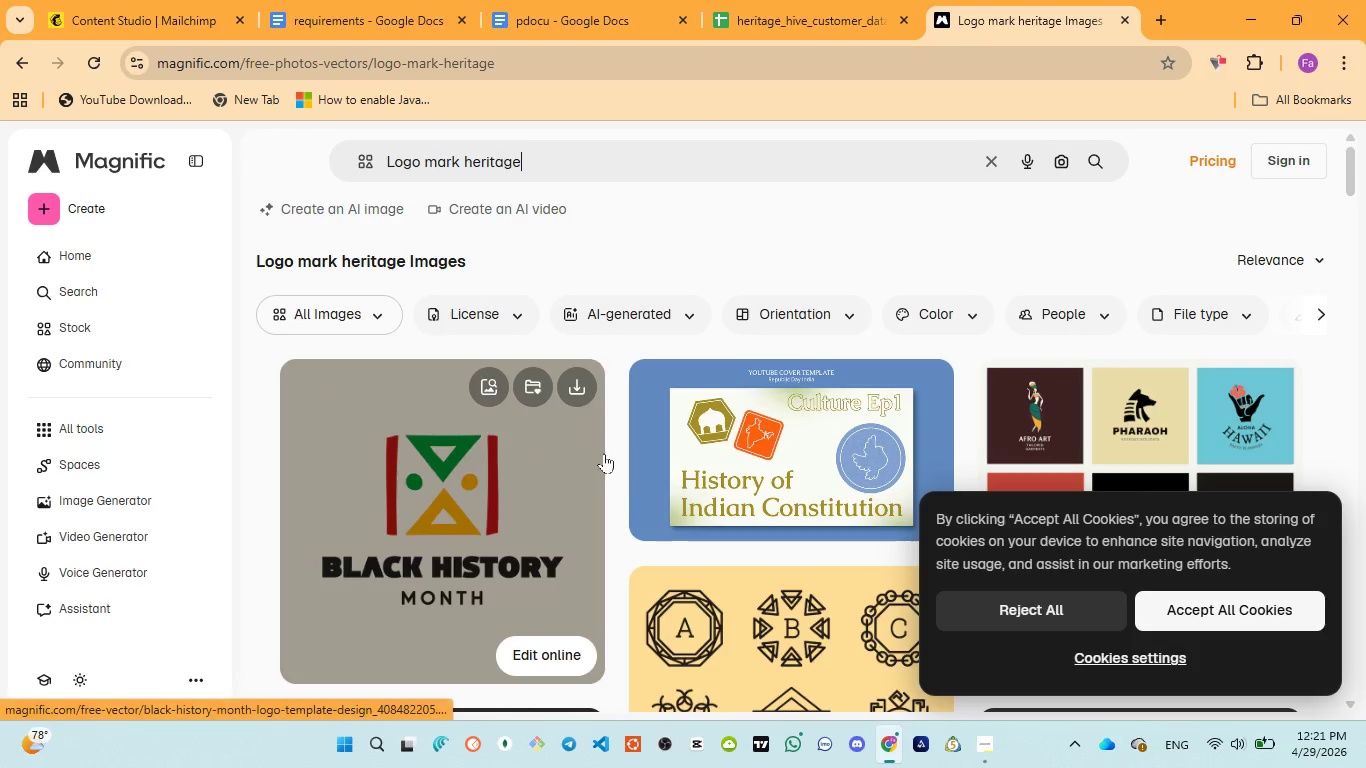 
scroll: coordinate [660, 487], scroll_direction: down, amount: 2.0
 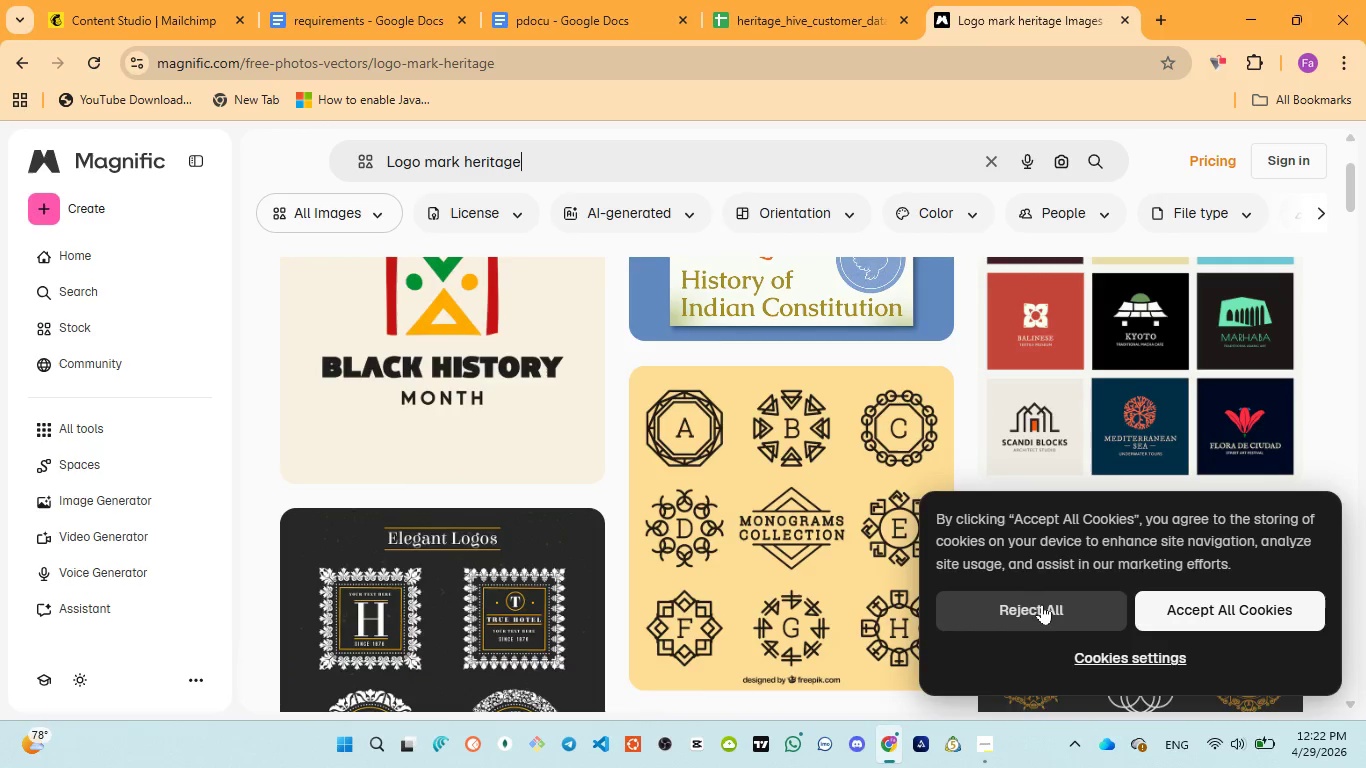 
left_click([1042, 604])
 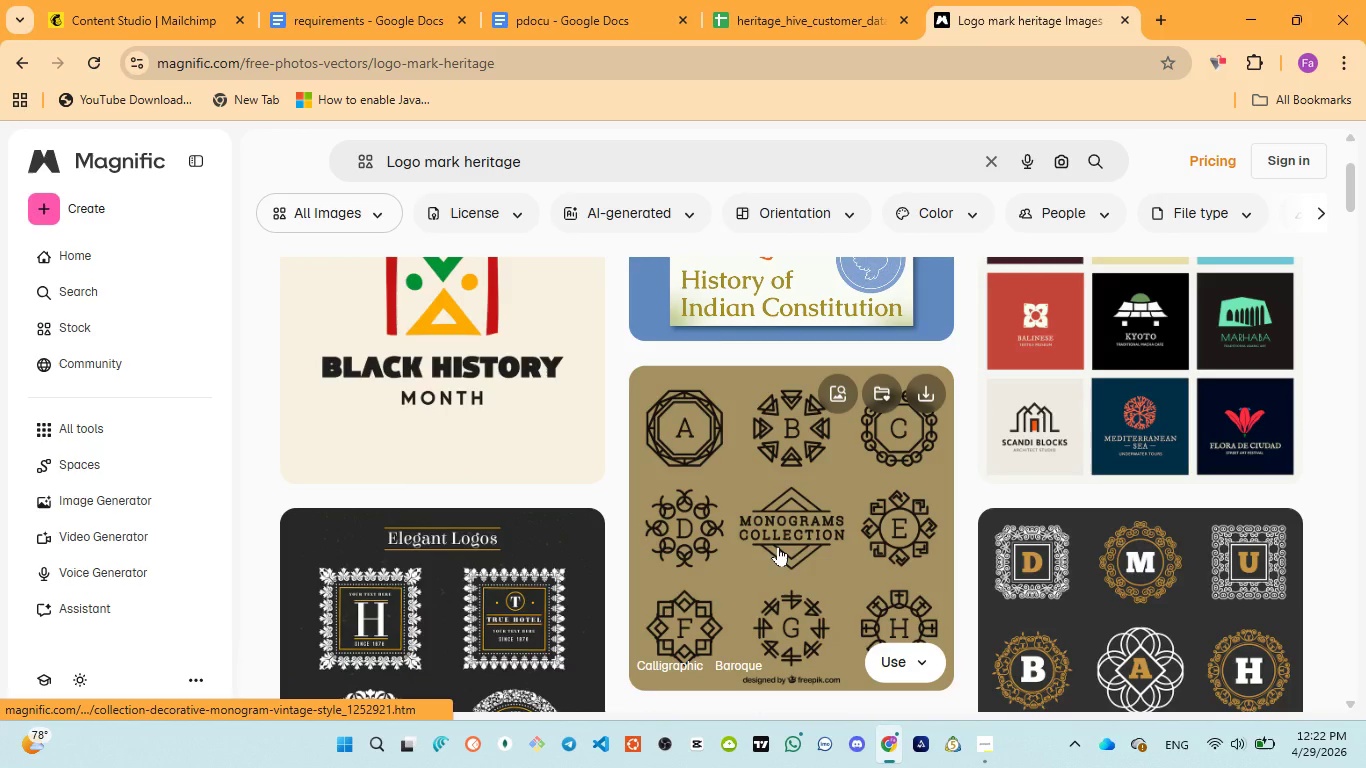 
scroll: coordinate [791, 554], scroll_direction: down, amount: 15.0
 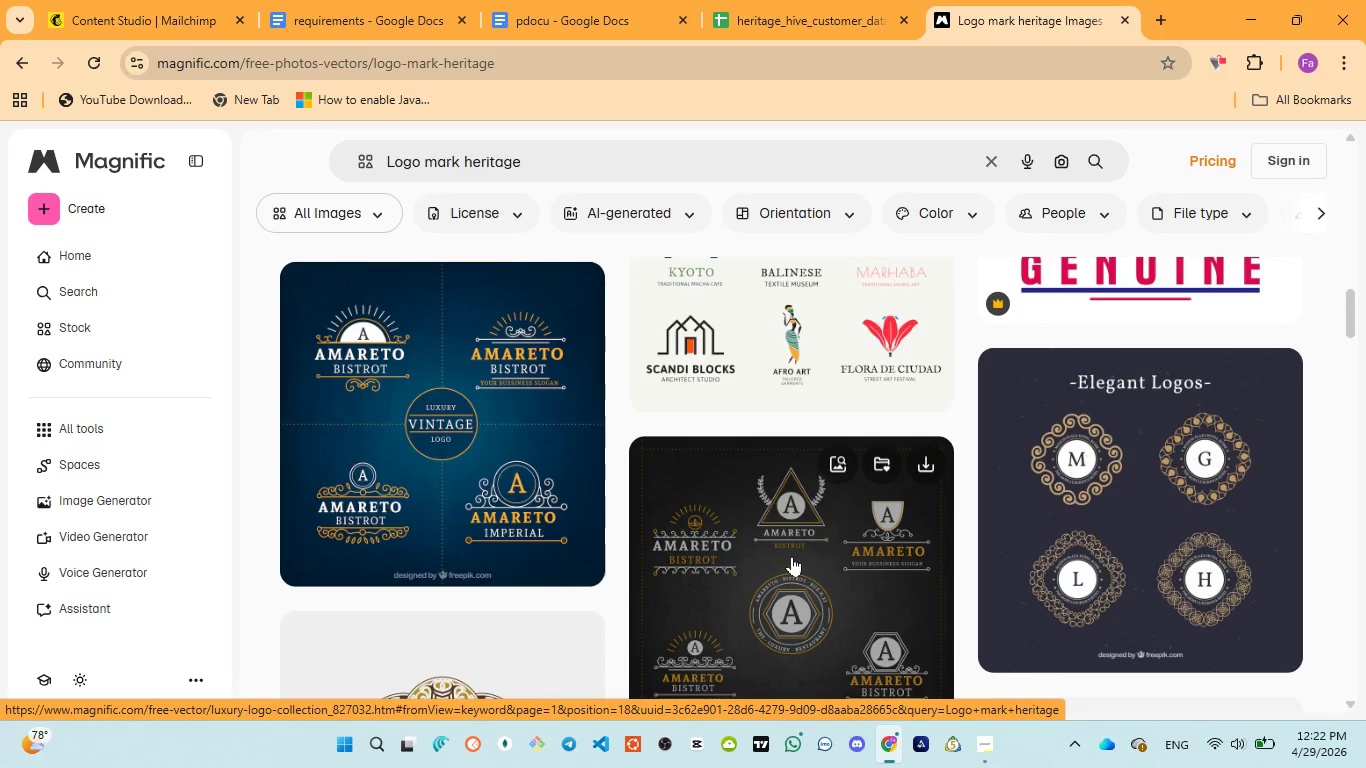 
scroll: coordinate [792, 558], scroll_direction: down, amount: 15.0
 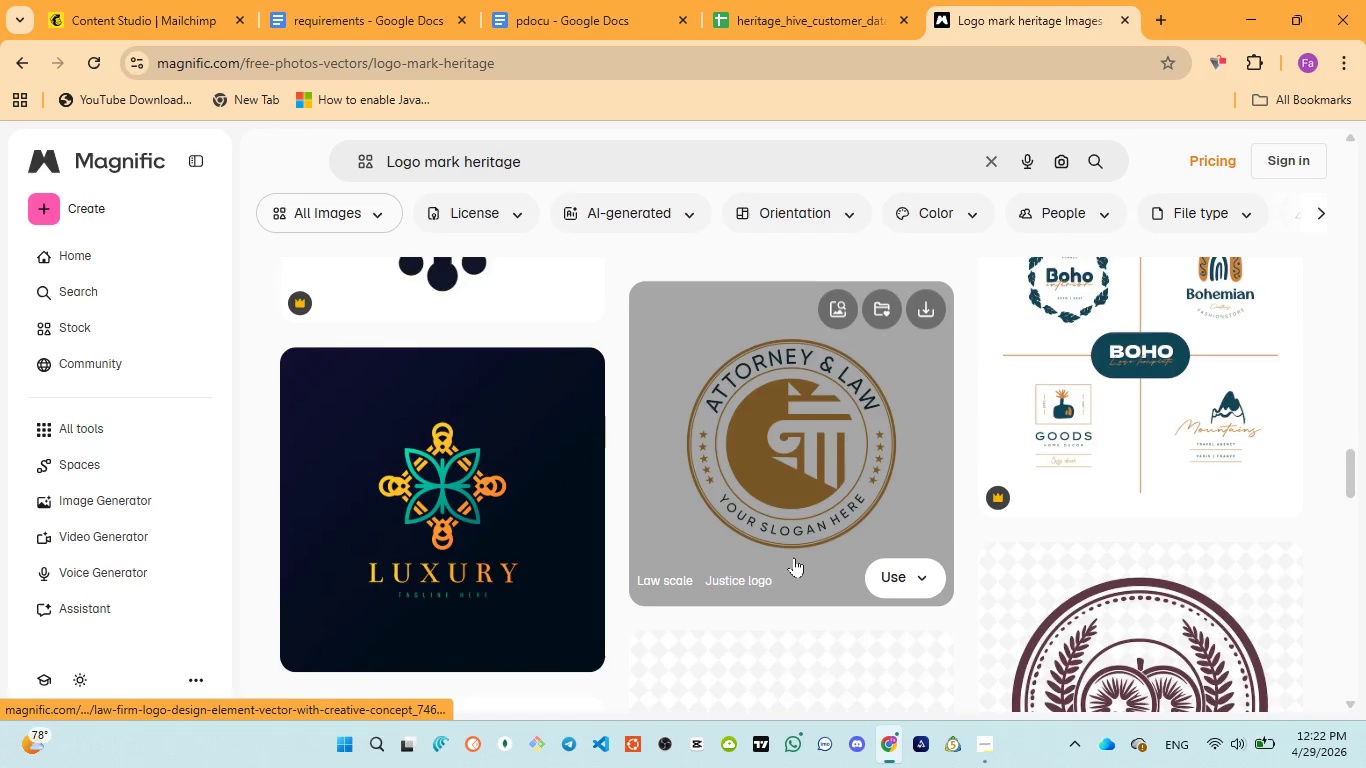 
scroll: coordinate [793, 551], scroll_direction: down, amount: 15.0
 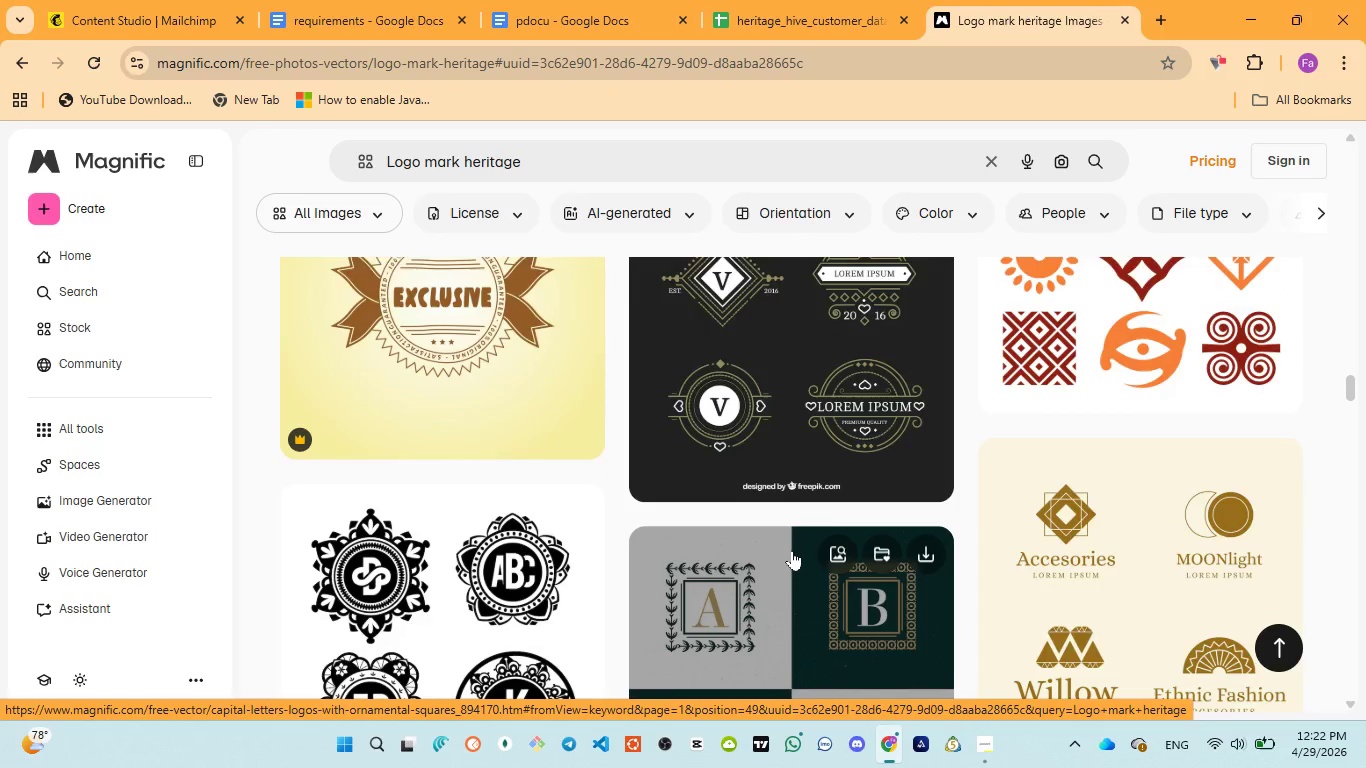 
scroll: coordinate [791, 548], scroll_direction: down, amount: 14.0
 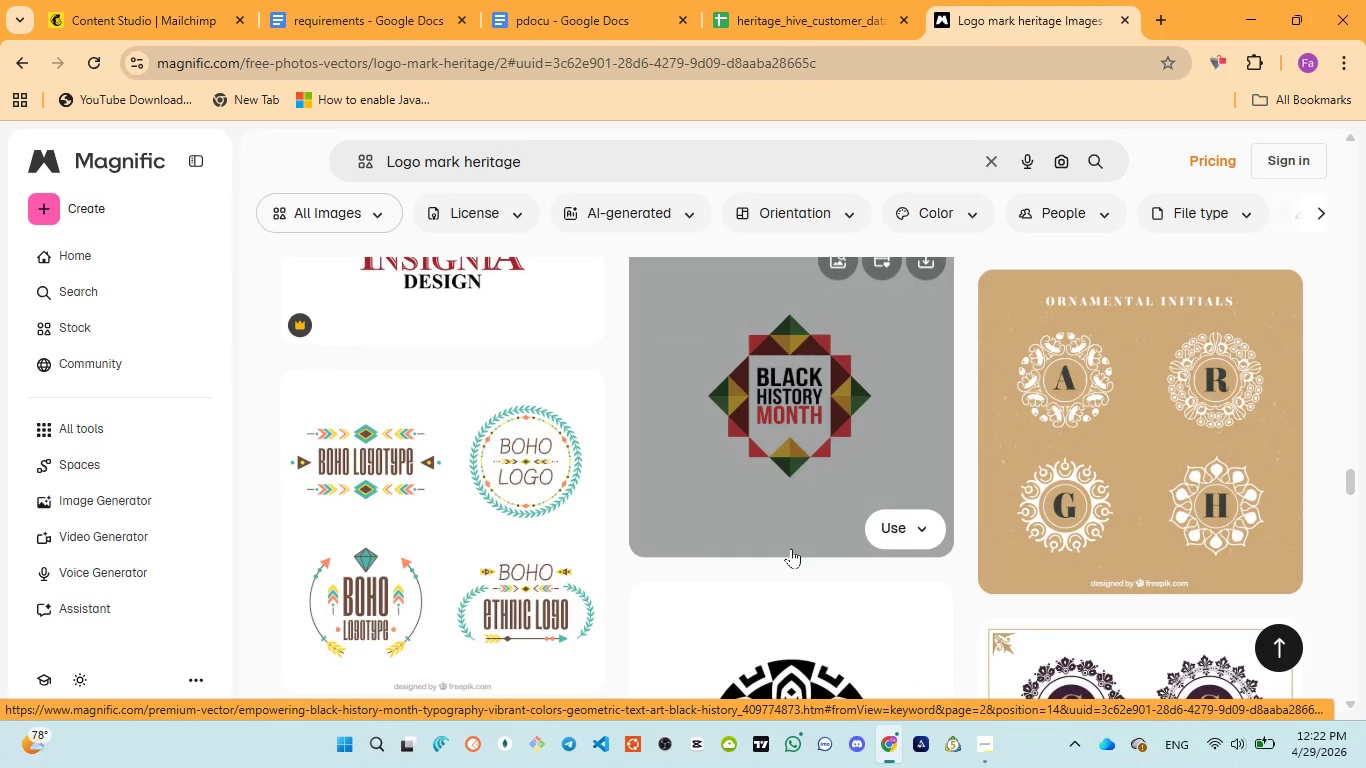 
scroll: coordinate [791, 548], scroll_direction: up, amount: 5.0
 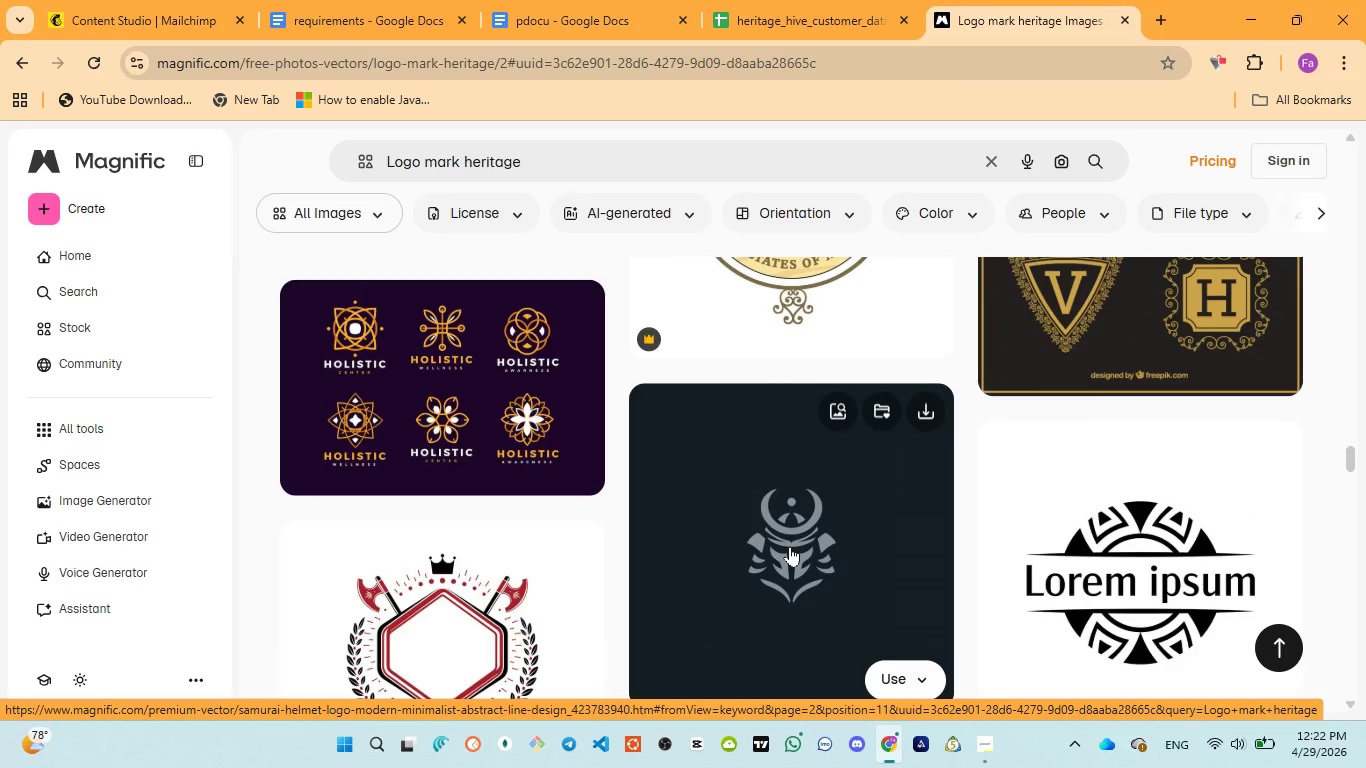 
wait(7.92)
 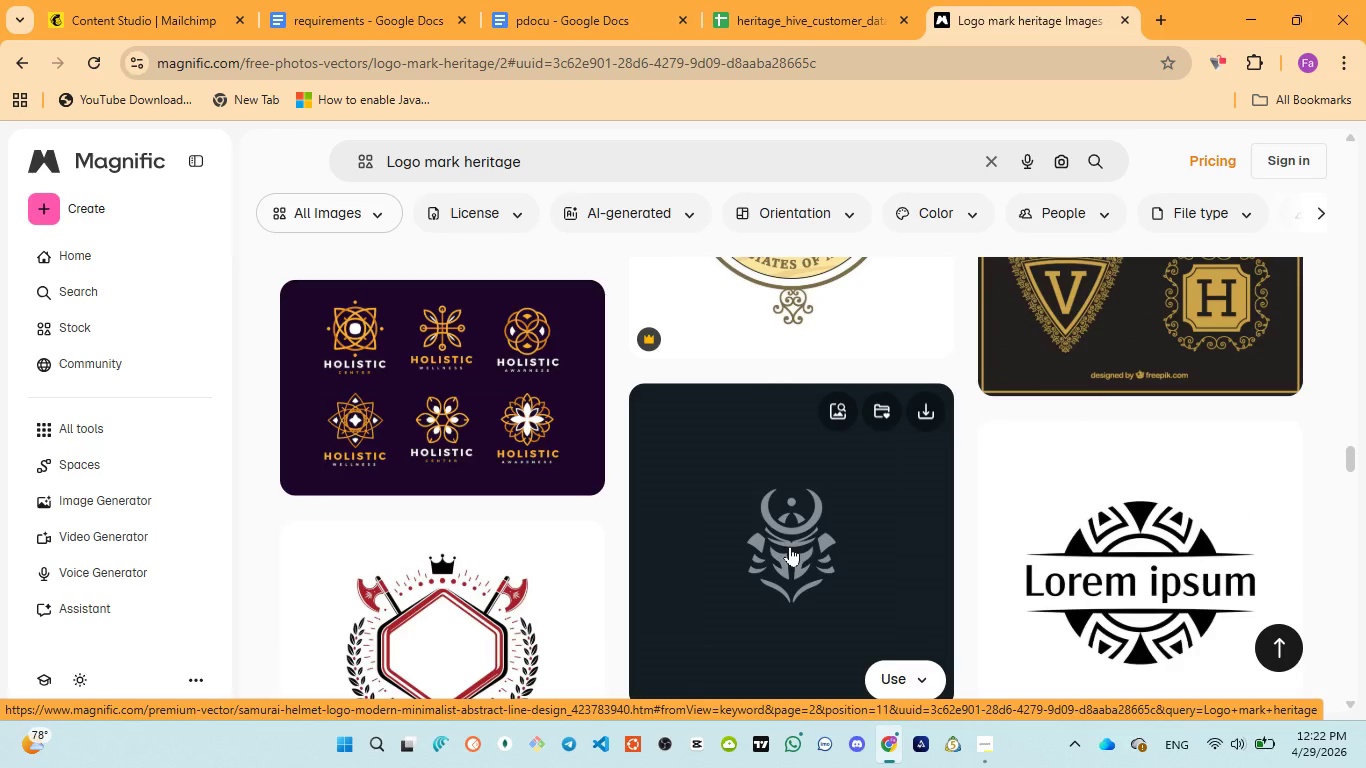 
scroll: coordinate [814, 398], scroll_direction: down, amount: 9.0
 